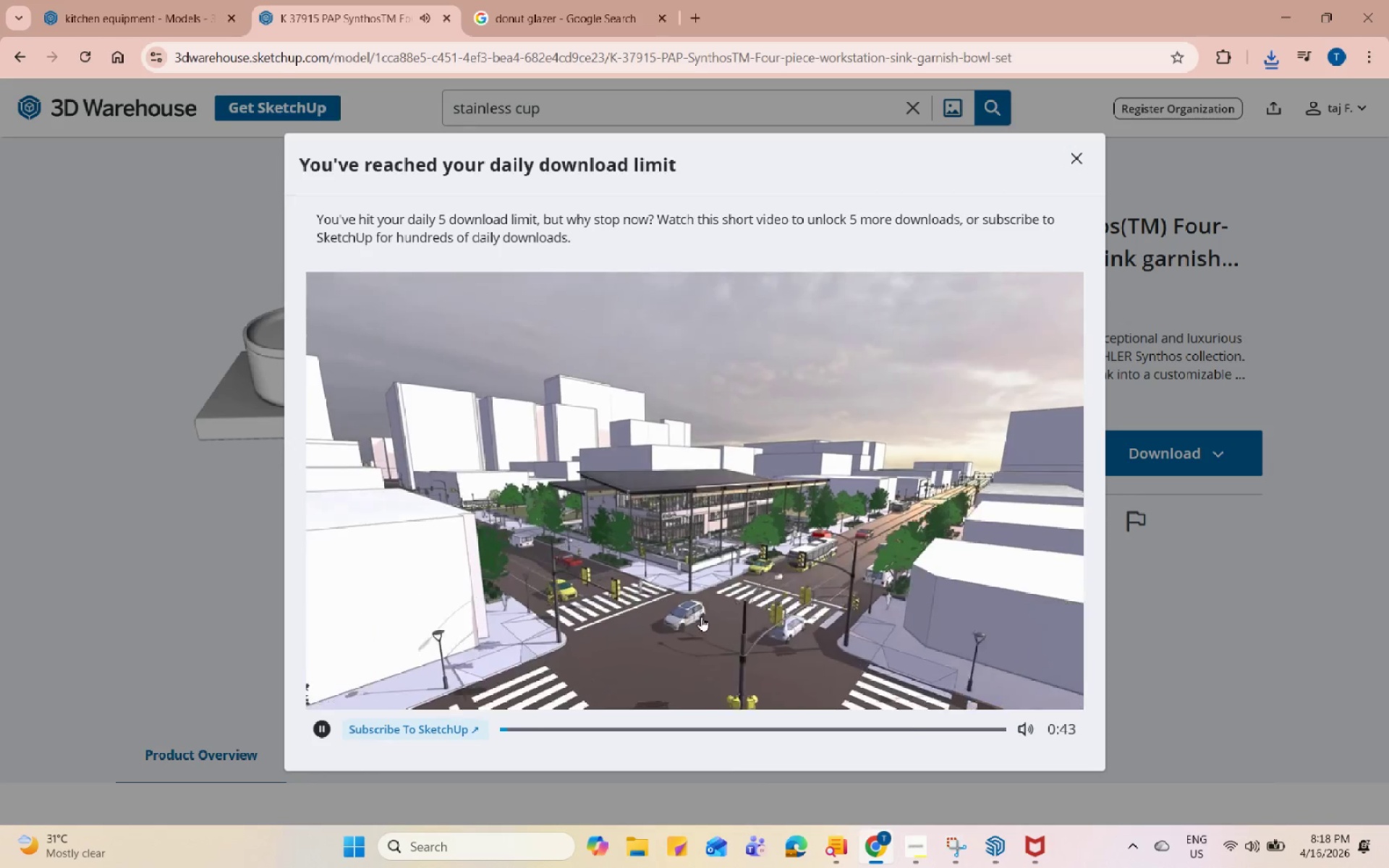 
mouse_move([922, 579])
 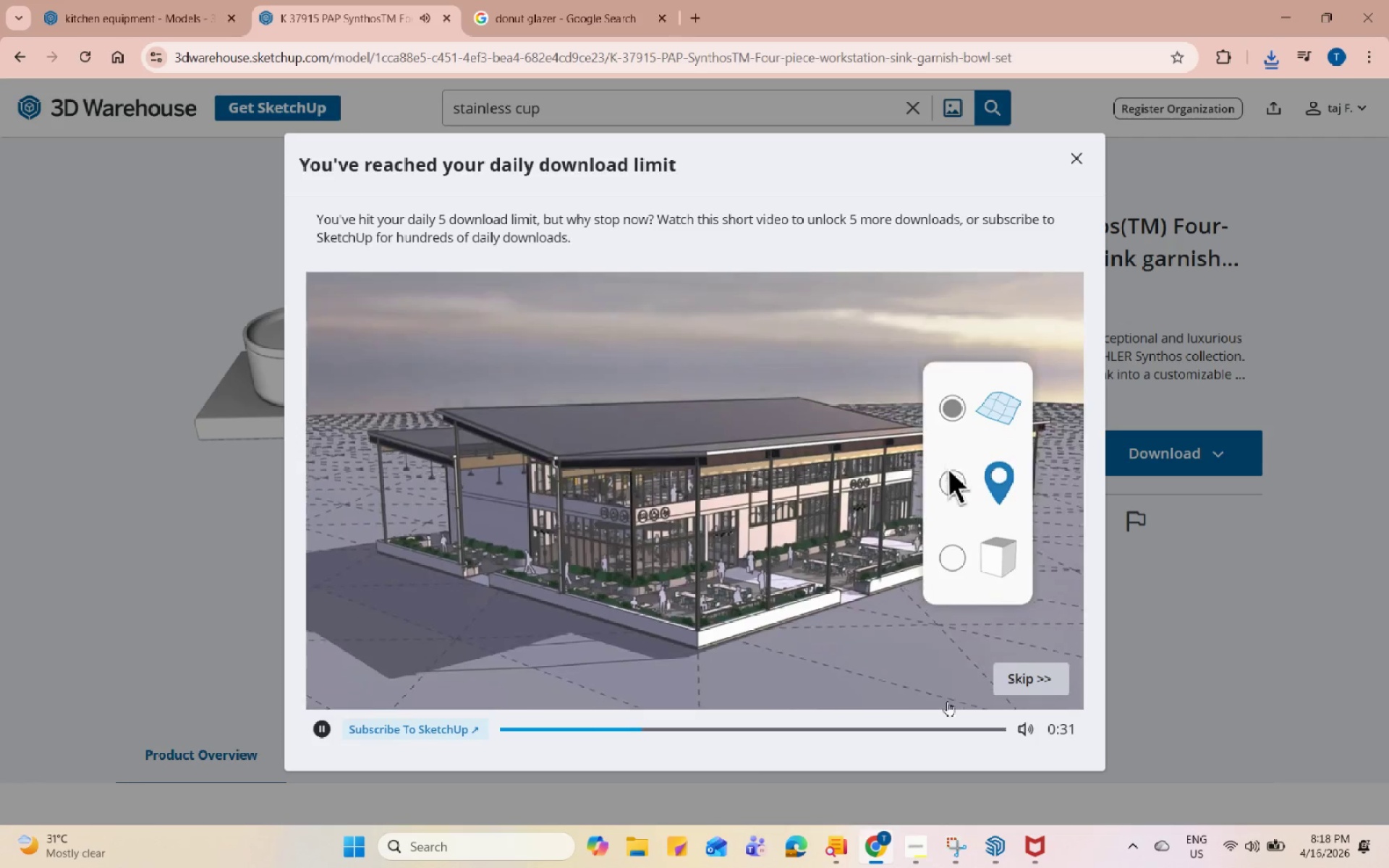 
left_click([1019, 671])
 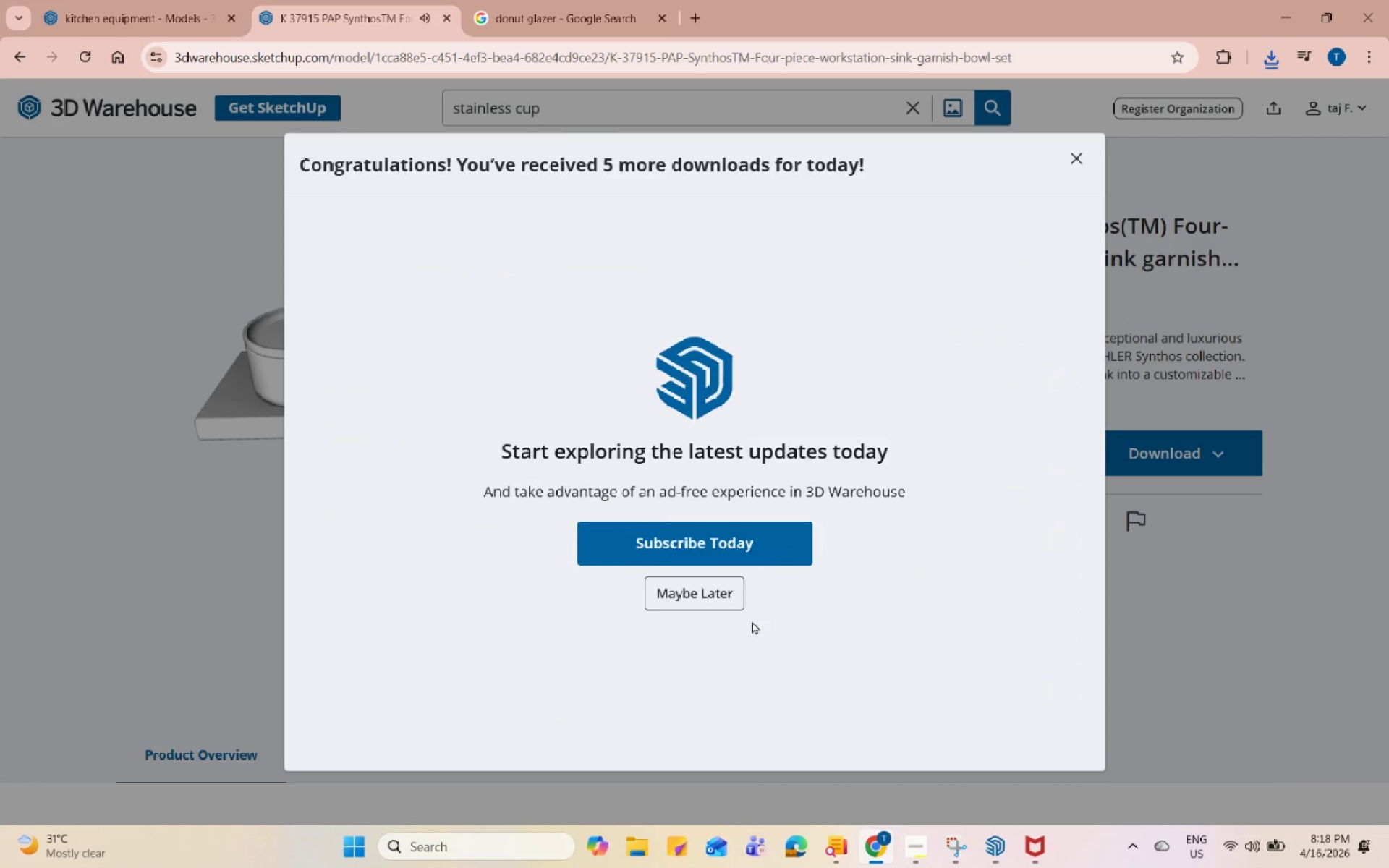 
left_click([734, 597])
 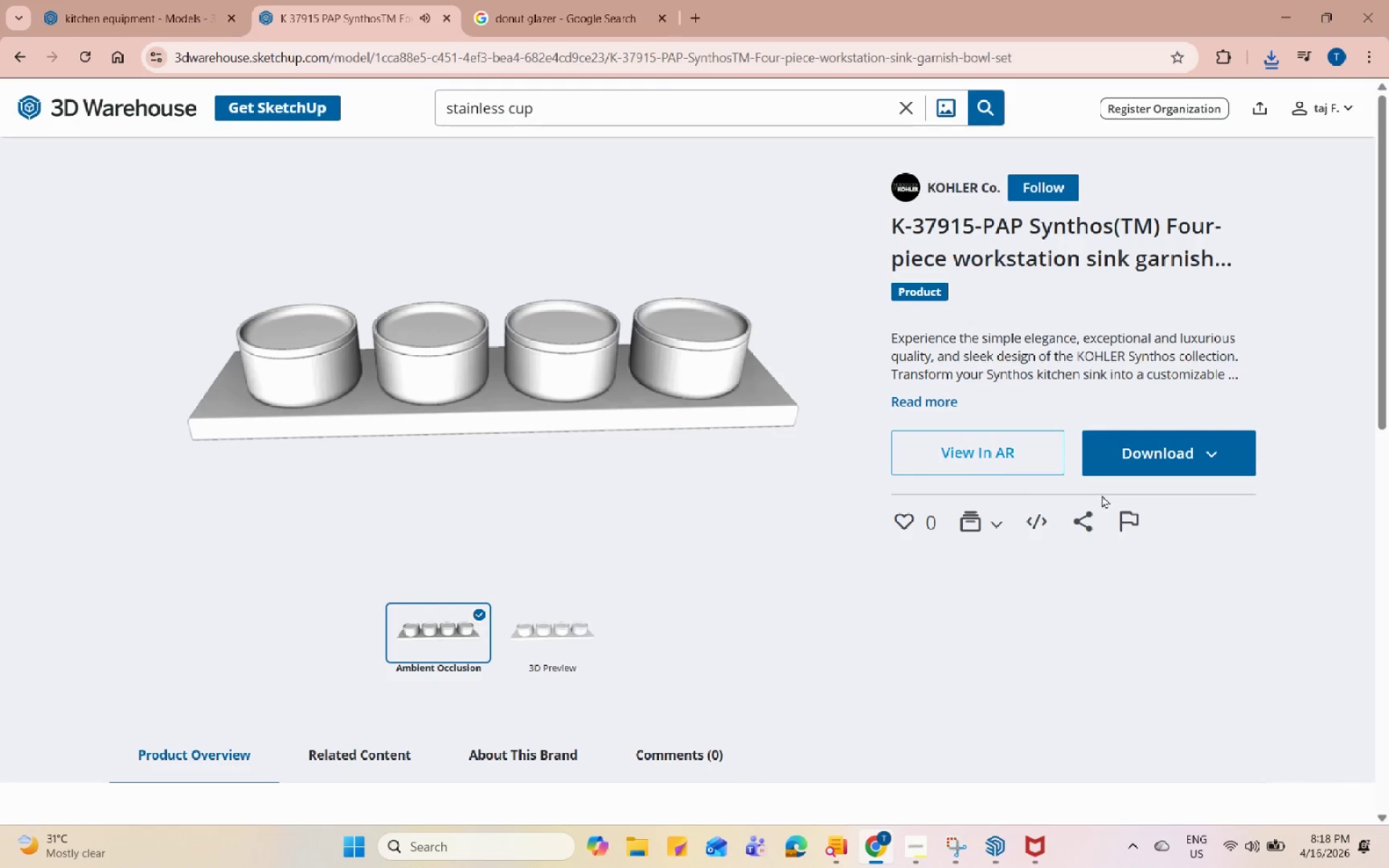 
left_click([1174, 467])
 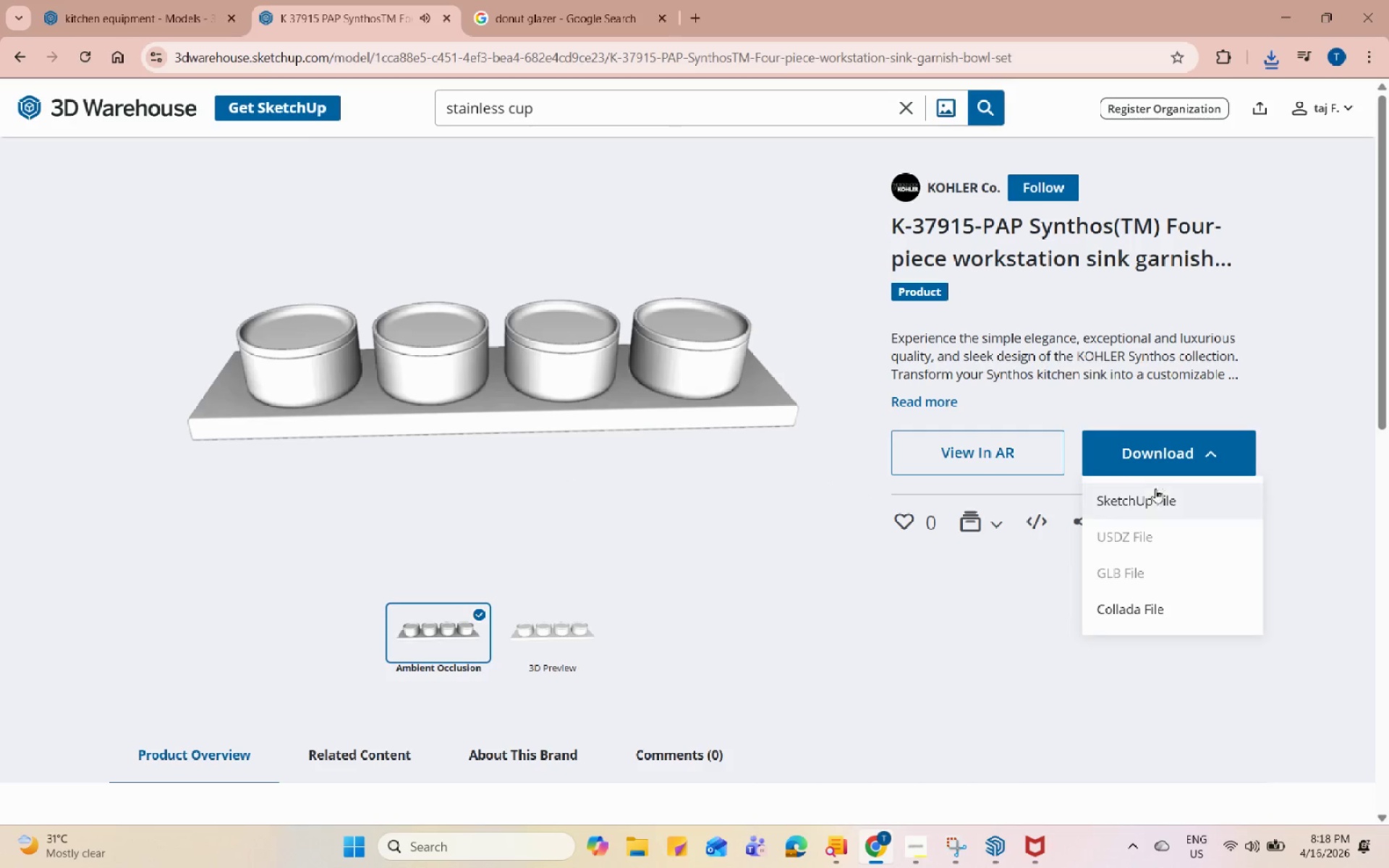 
left_click([1158, 512])
 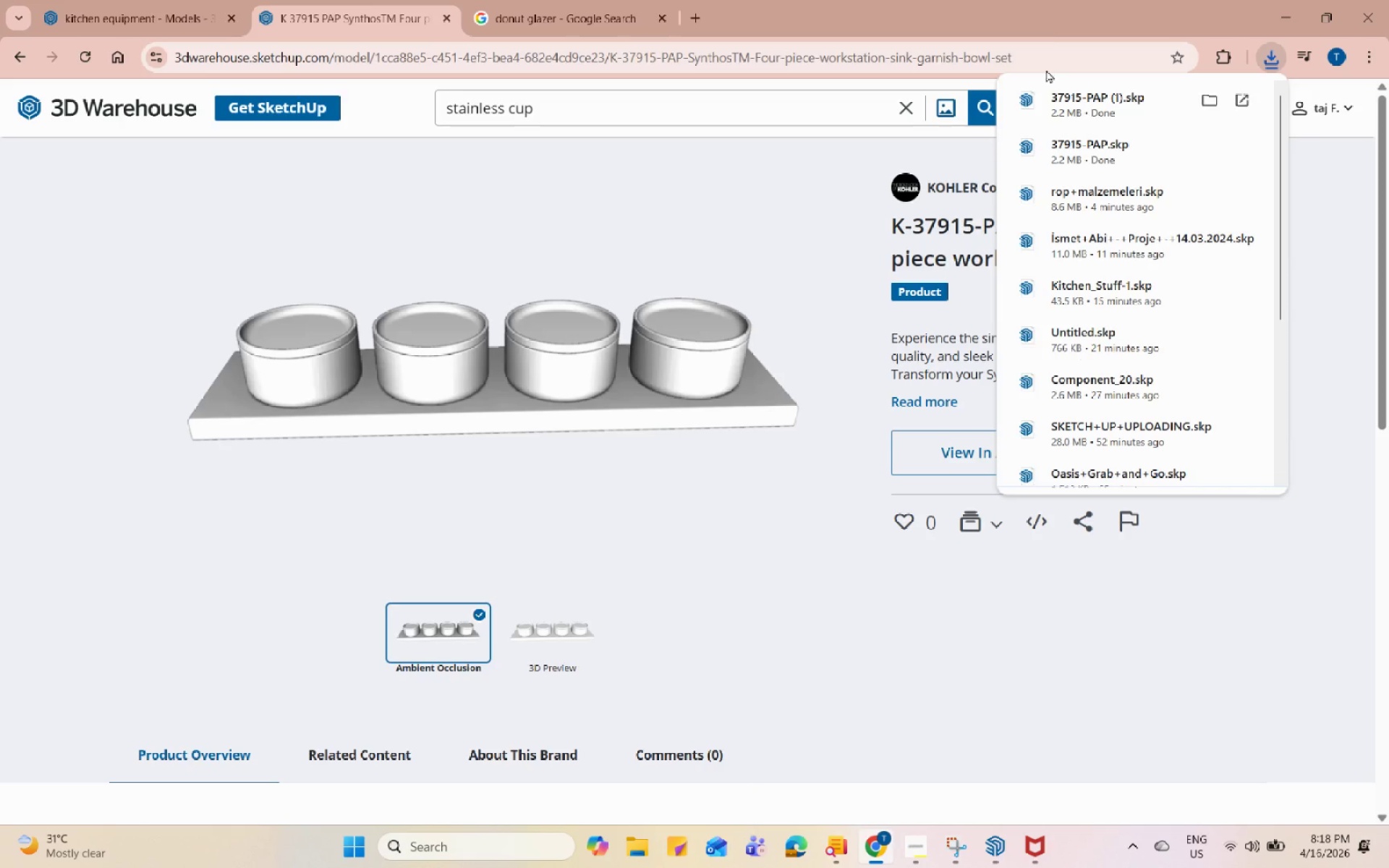 
left_click([1274, 14])
 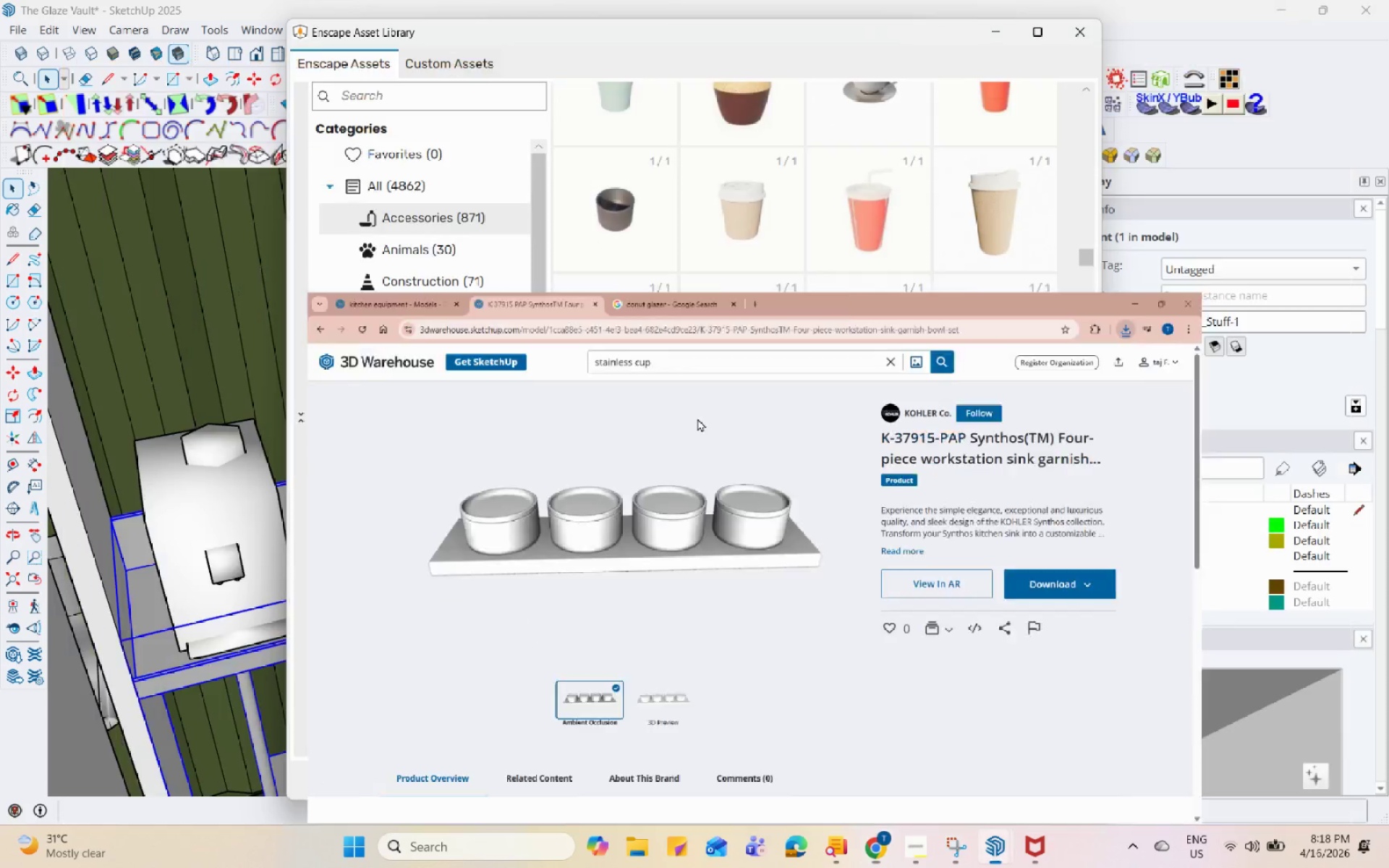 
scroll: coordinate [750, 509], scroll_direction: down, amount: 25.0
 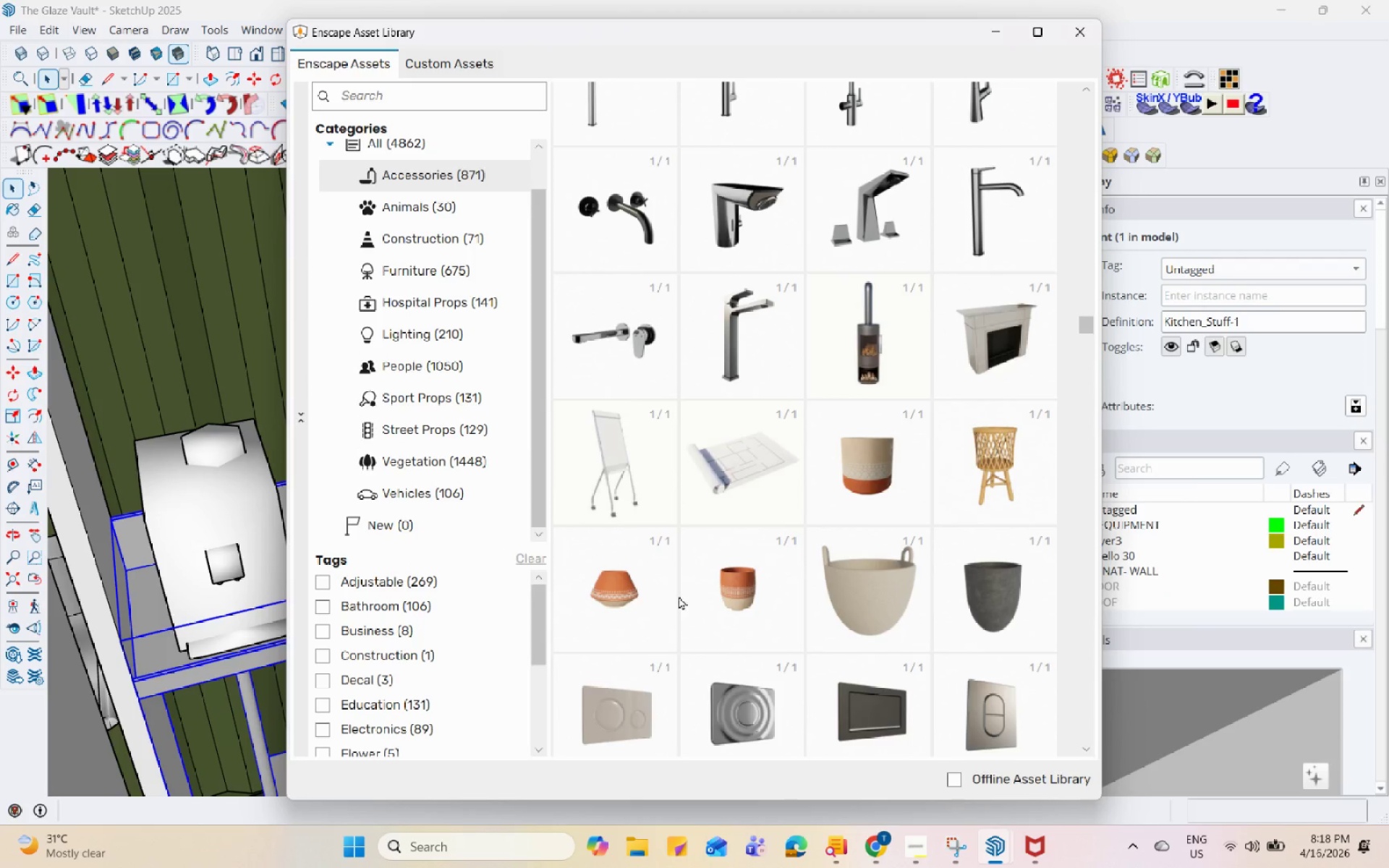 
left_click([744, 590])
 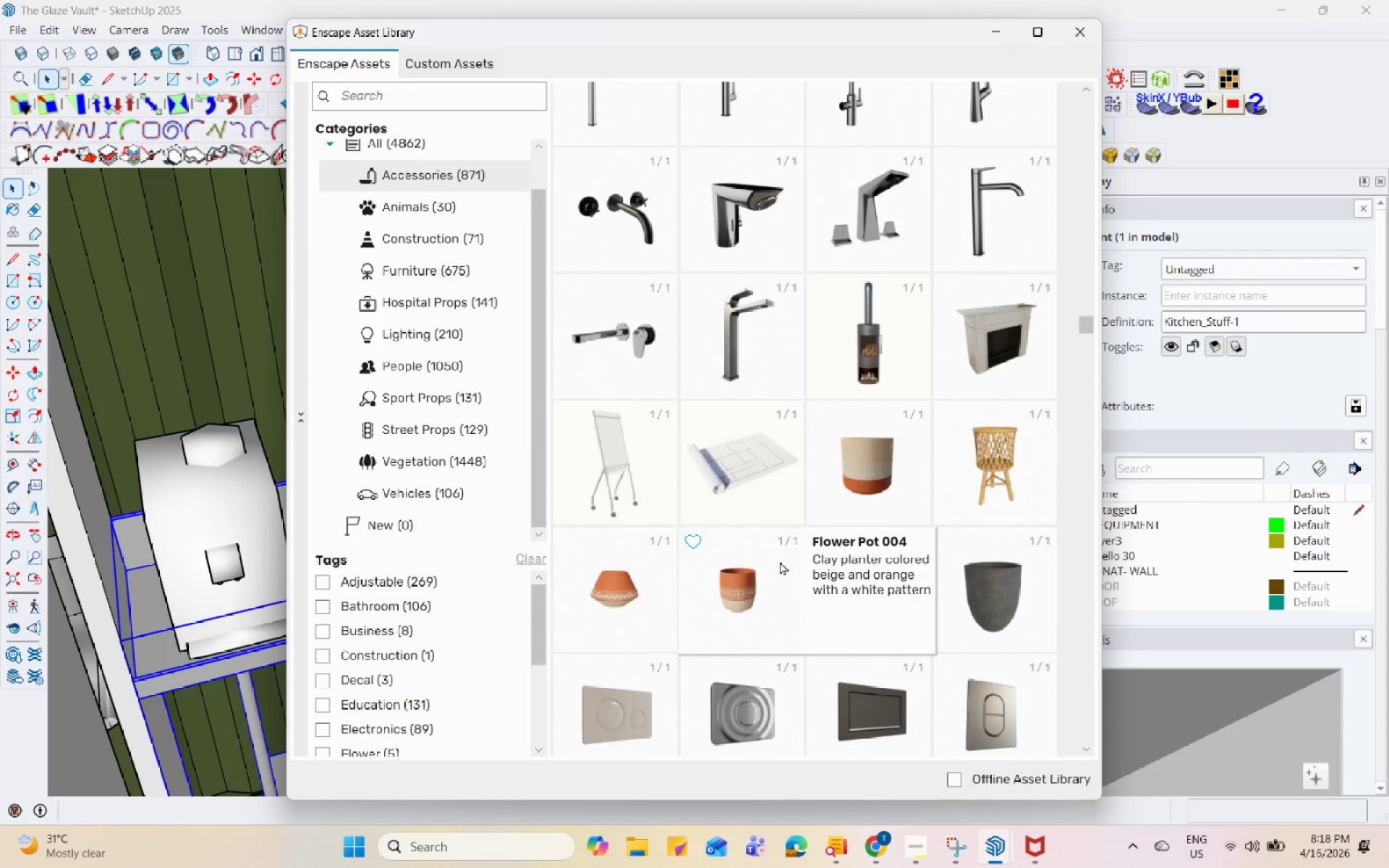 
left_click([865, 500])
 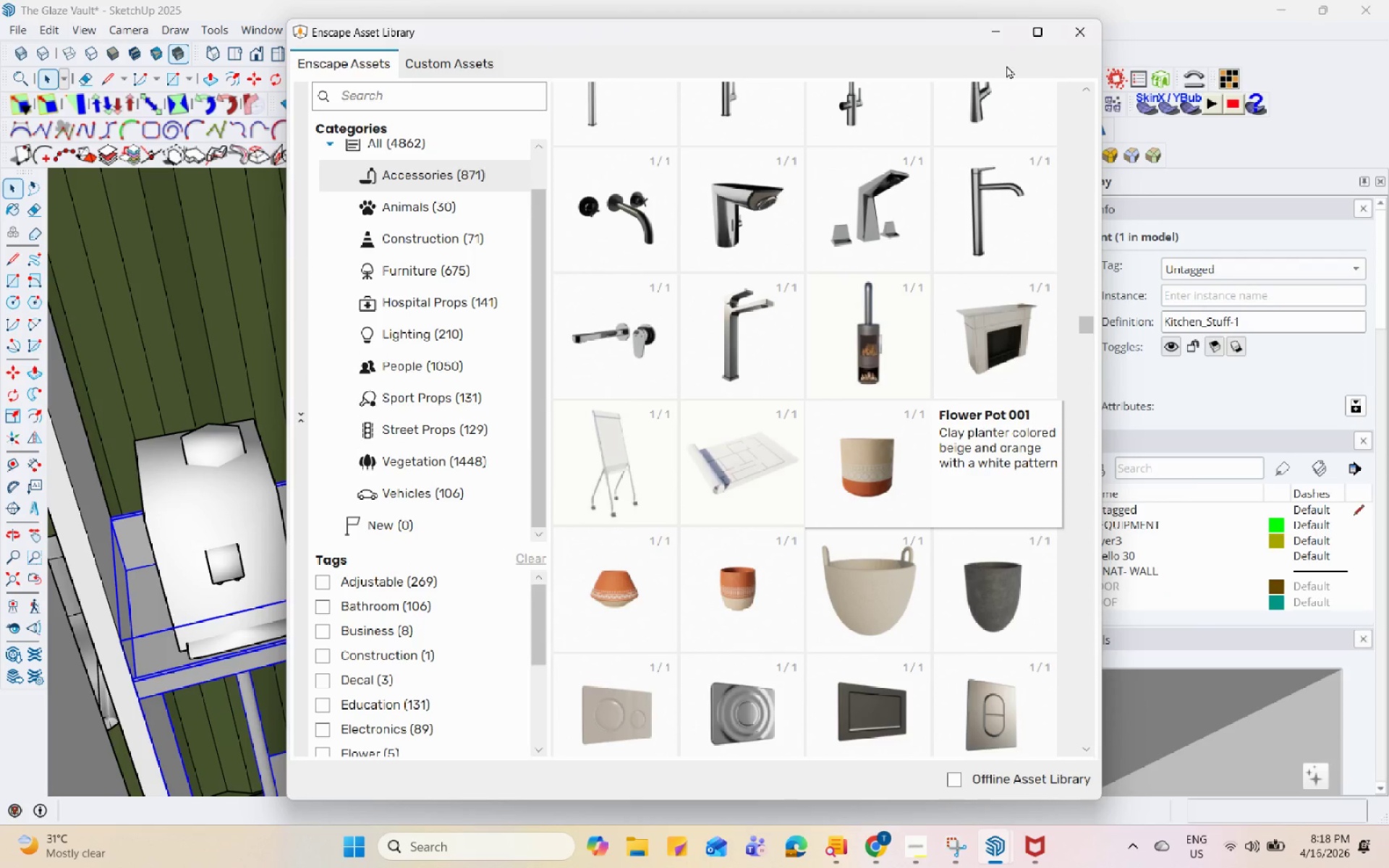 
left_click([1004, 33])
 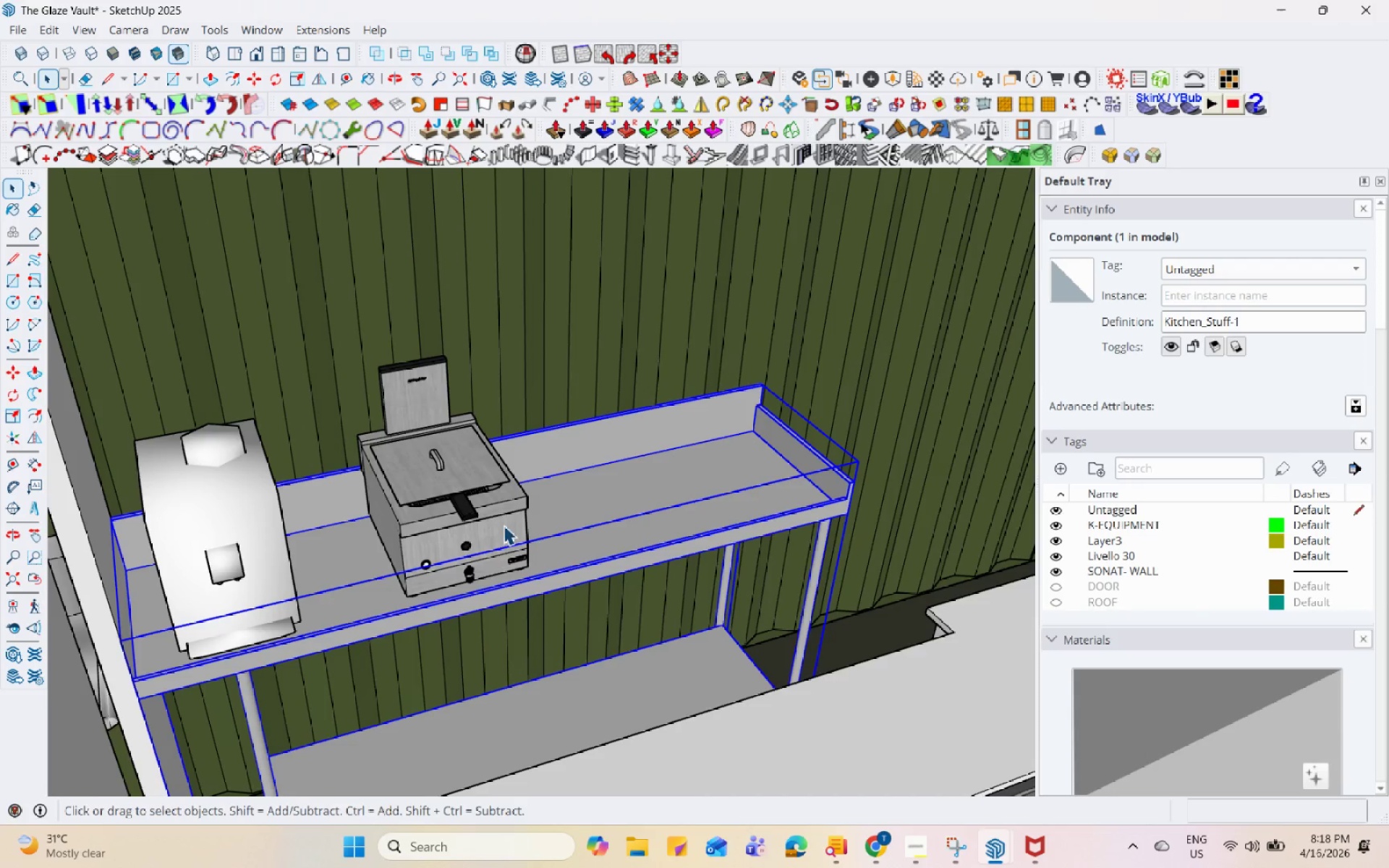 
scroll: coordinate [476, 563], scroll_direction: down, amount: 5.0
 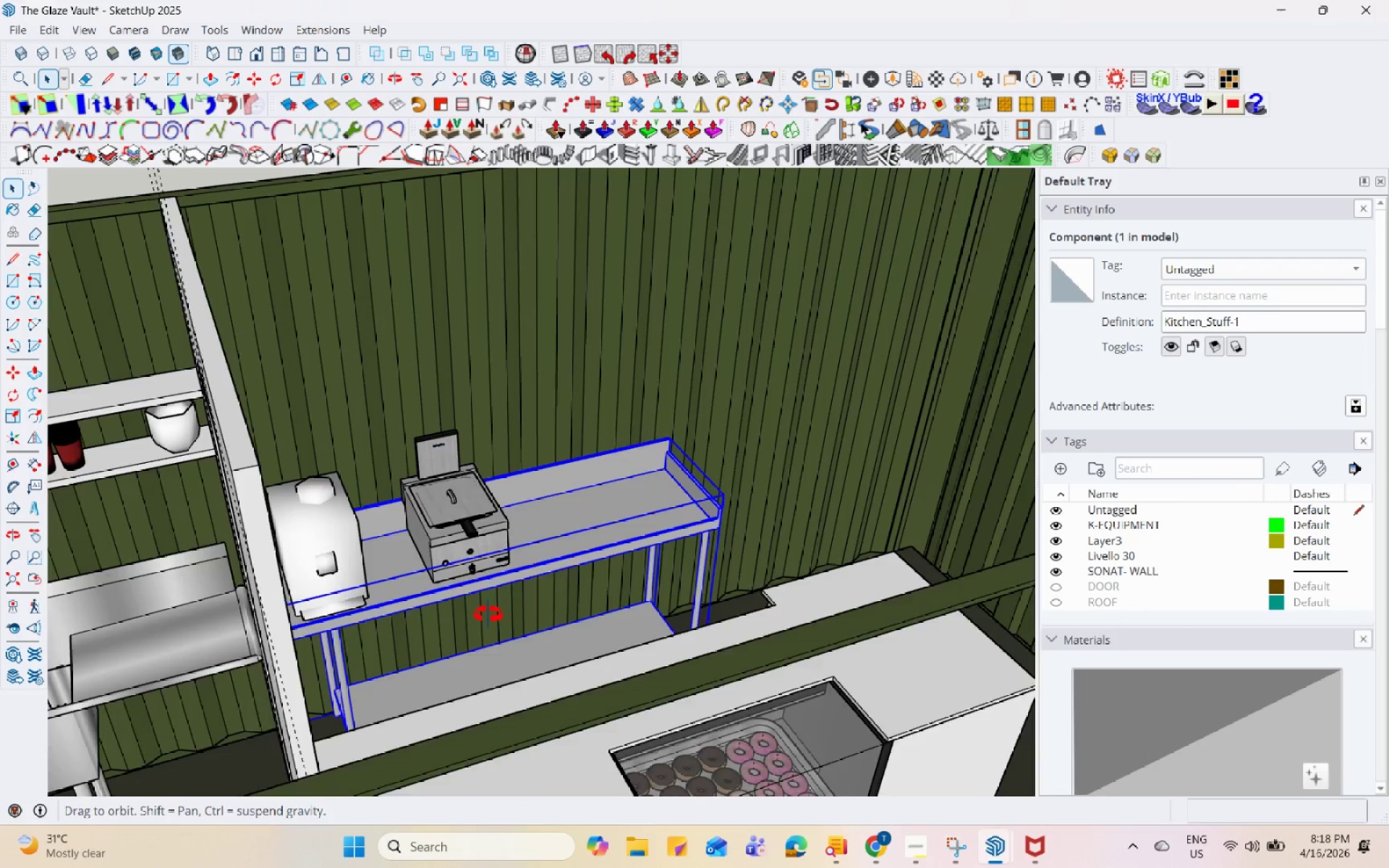 
scroll: coordinate [407, 463], scroll_direction: up, amount: 14.0
 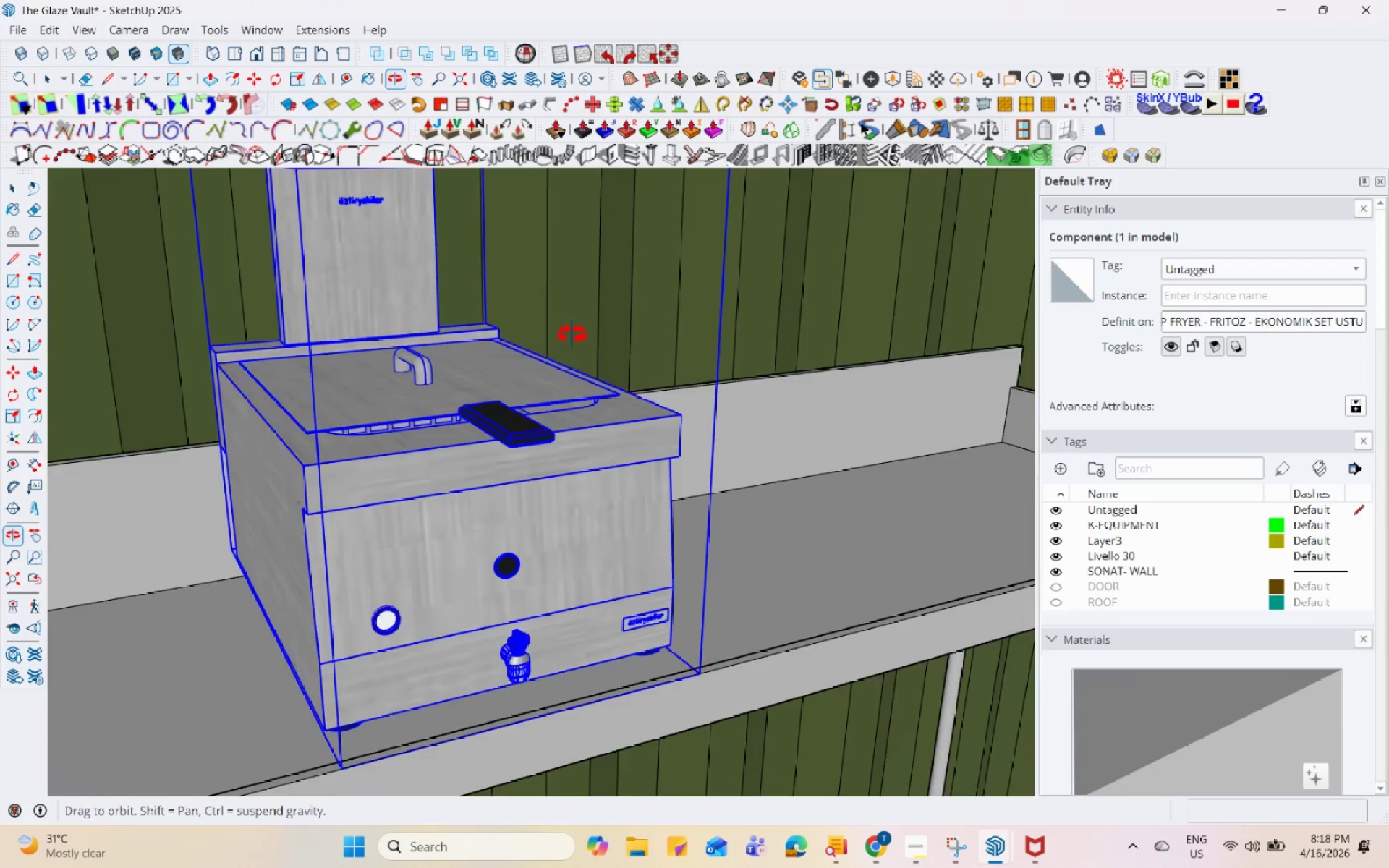 
scroll: coordinate [548, 576], scroll_direction: down, amount: 21.0
 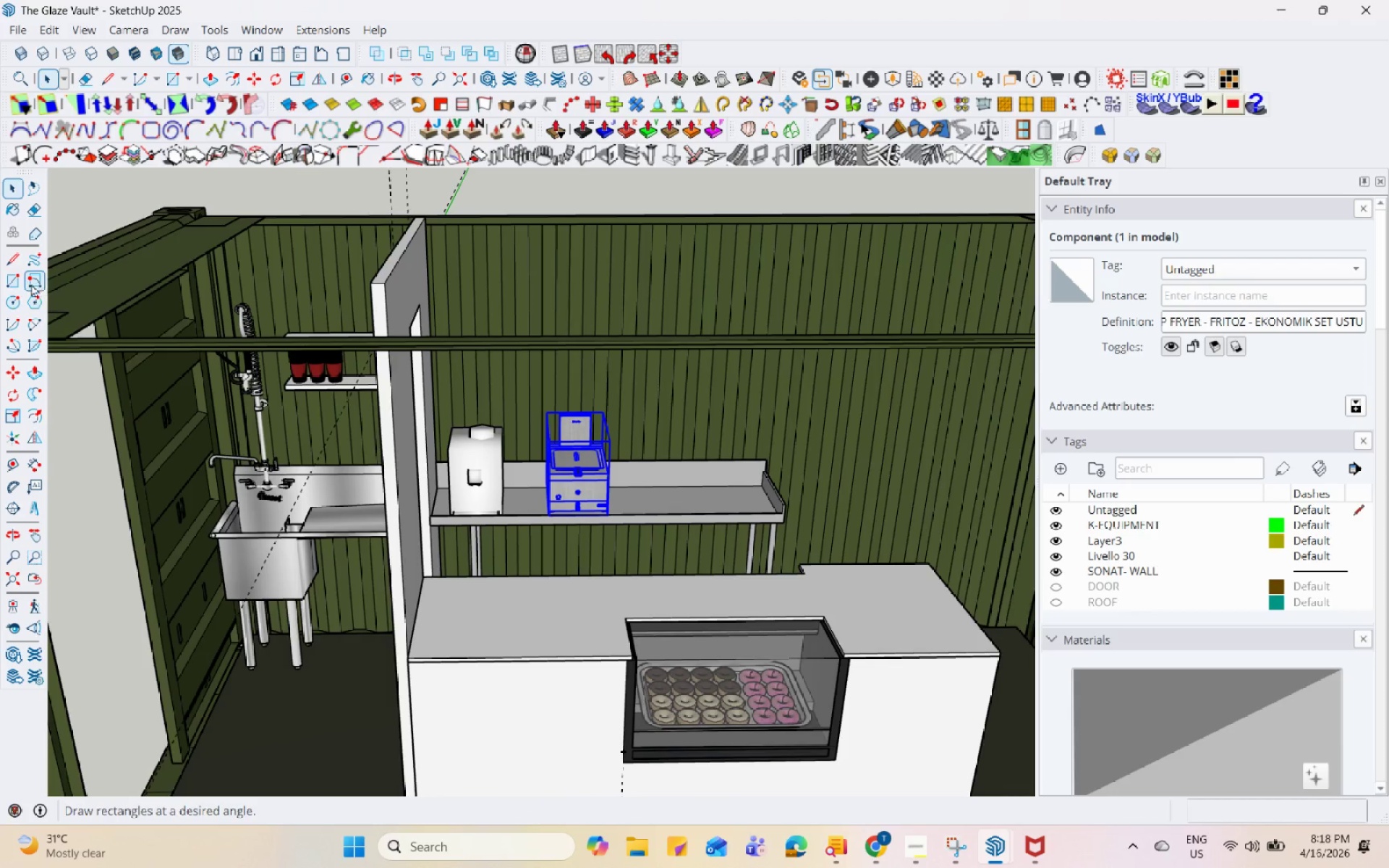 
left_click([11, 282])
 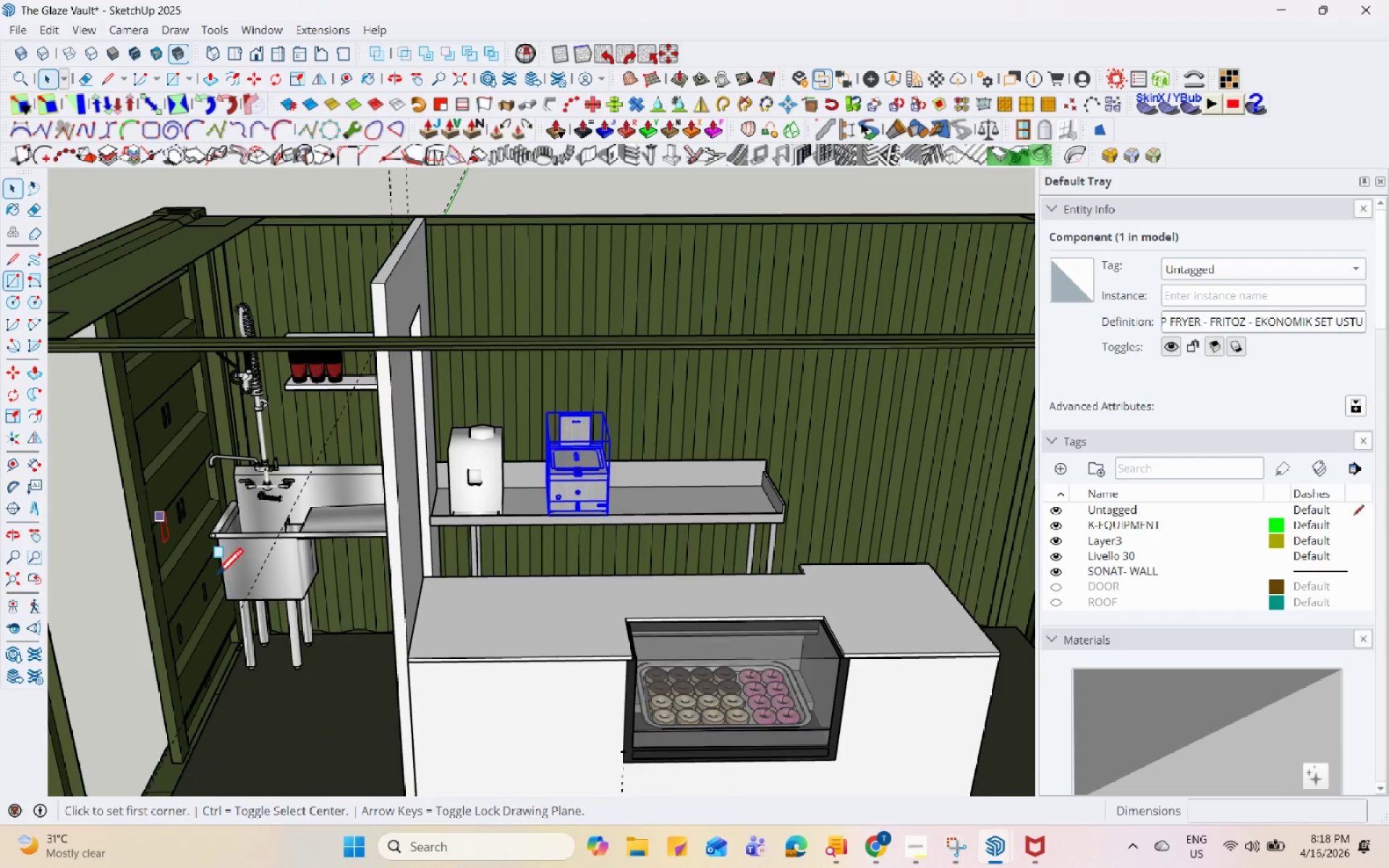 
left_click([477, 548])
 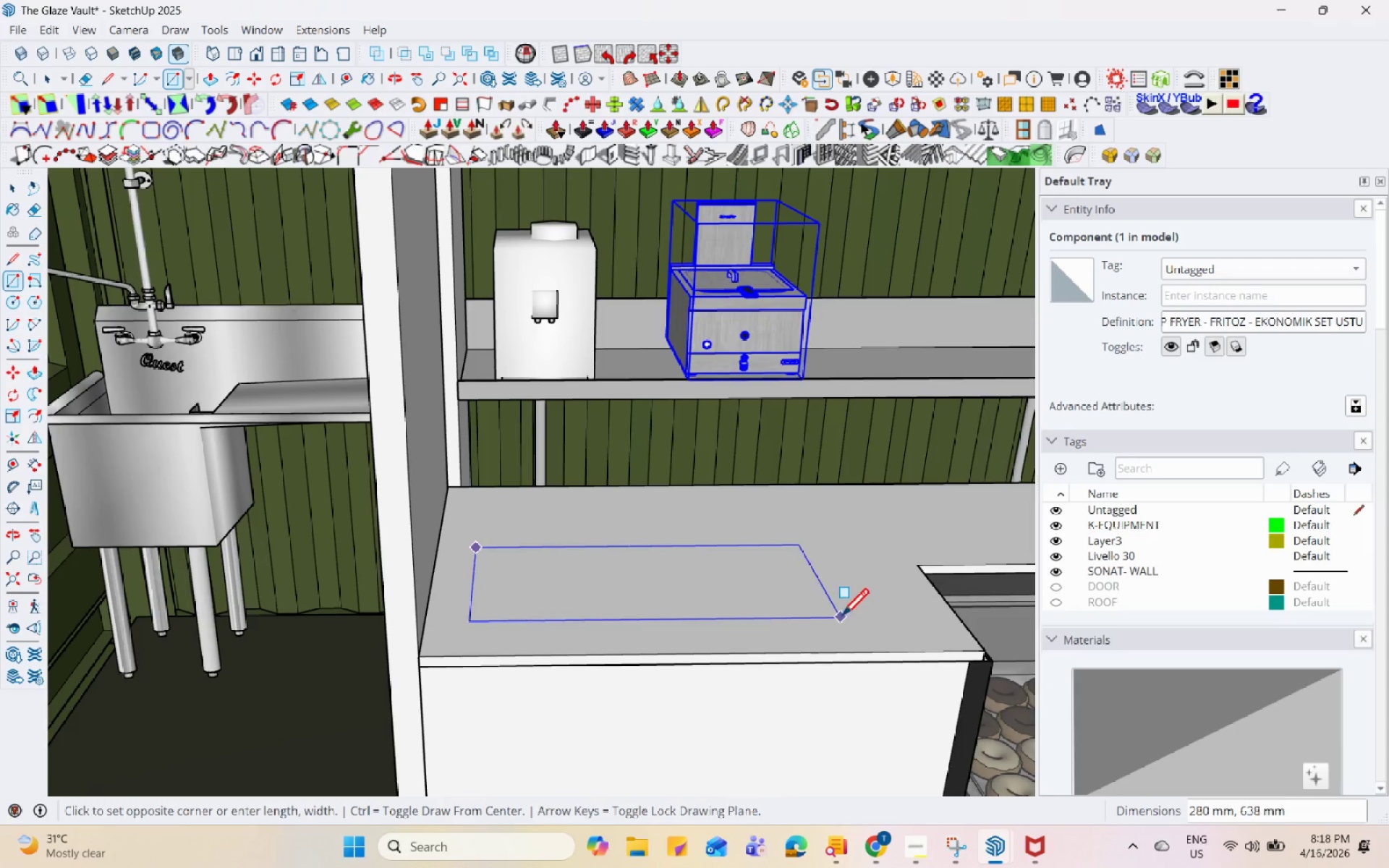 
scroll: coordinate [459, 592], scroll_direction: up, amount: 7.0
 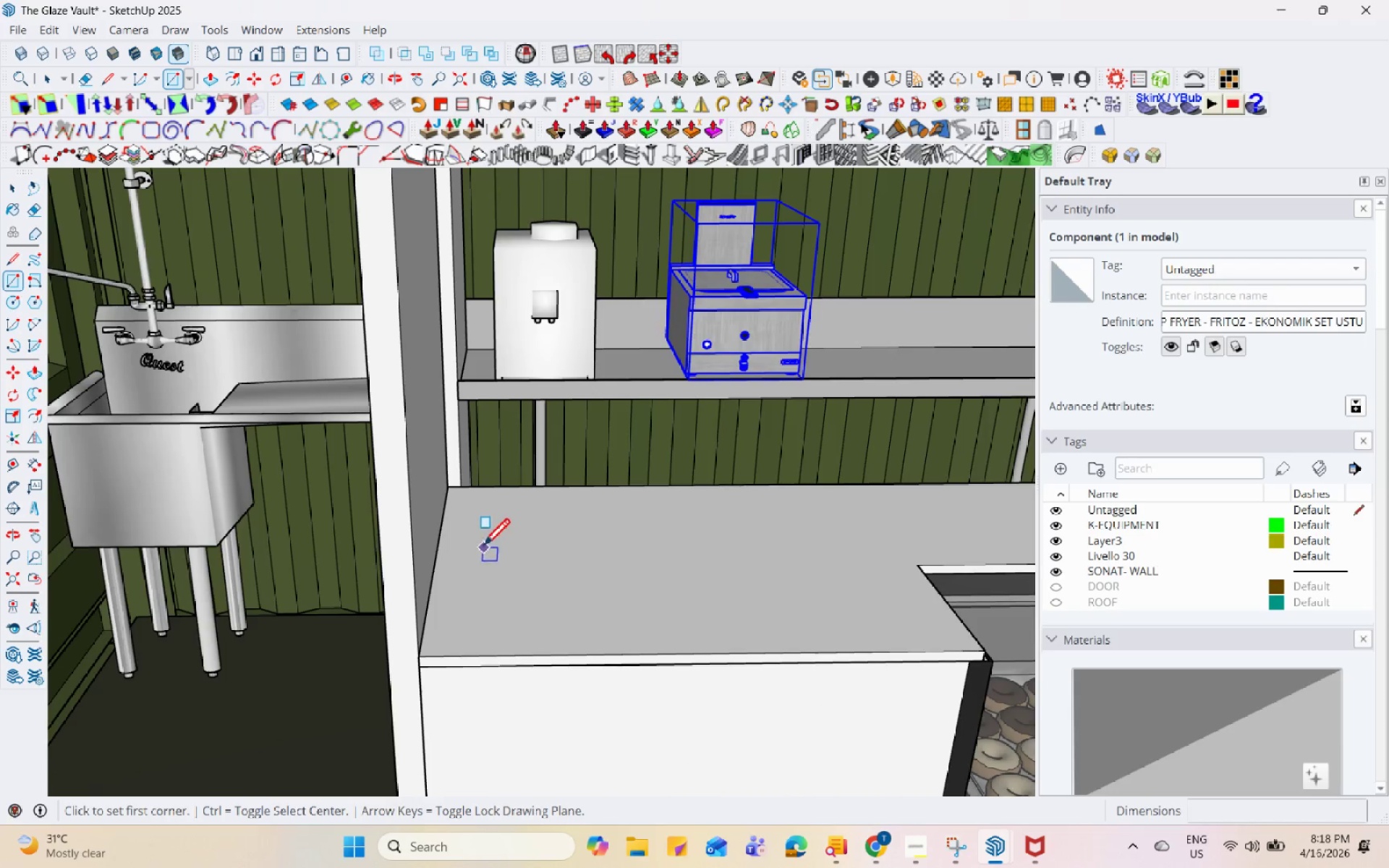 
left_click([859, 621])
 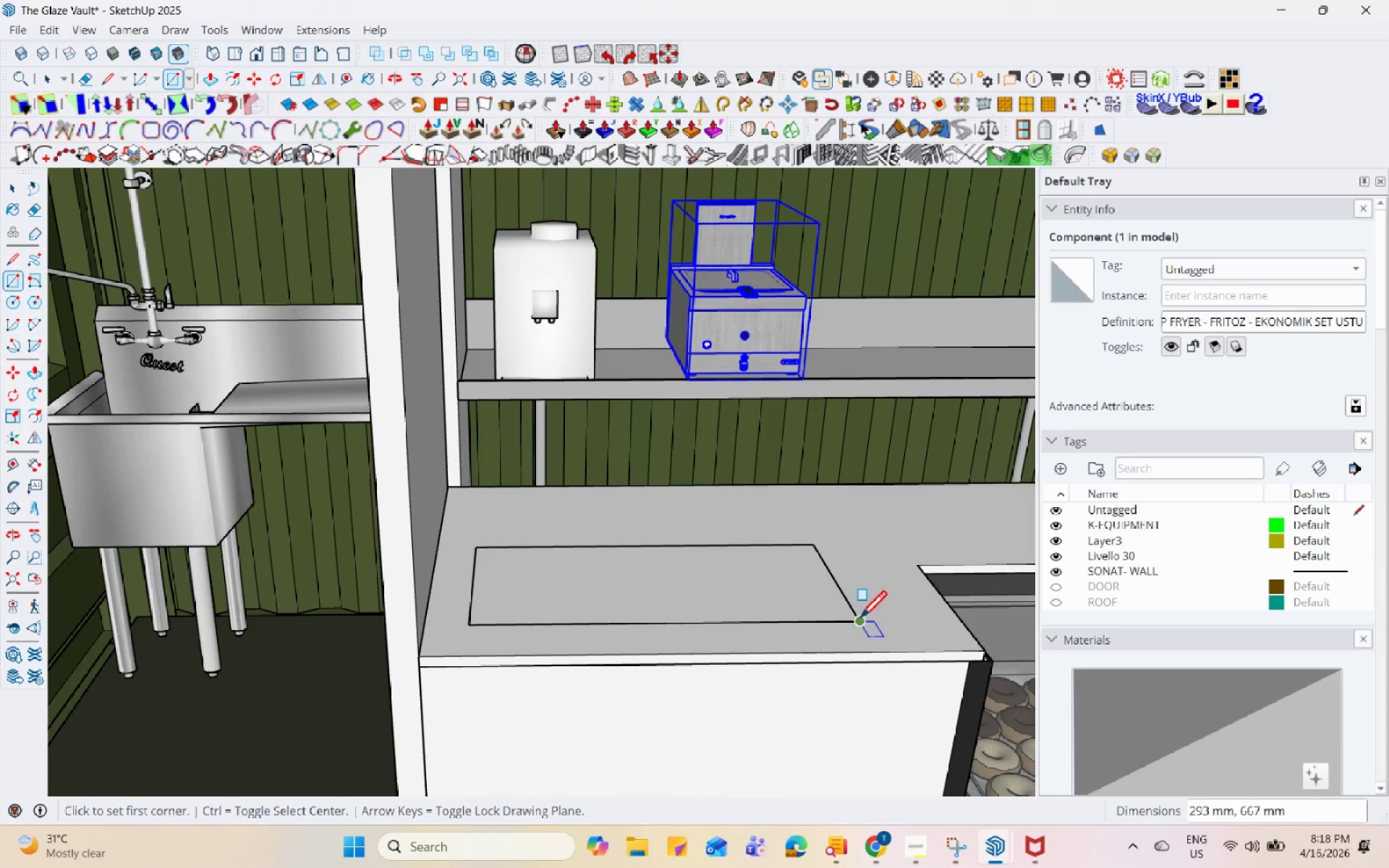 
key(Space)
 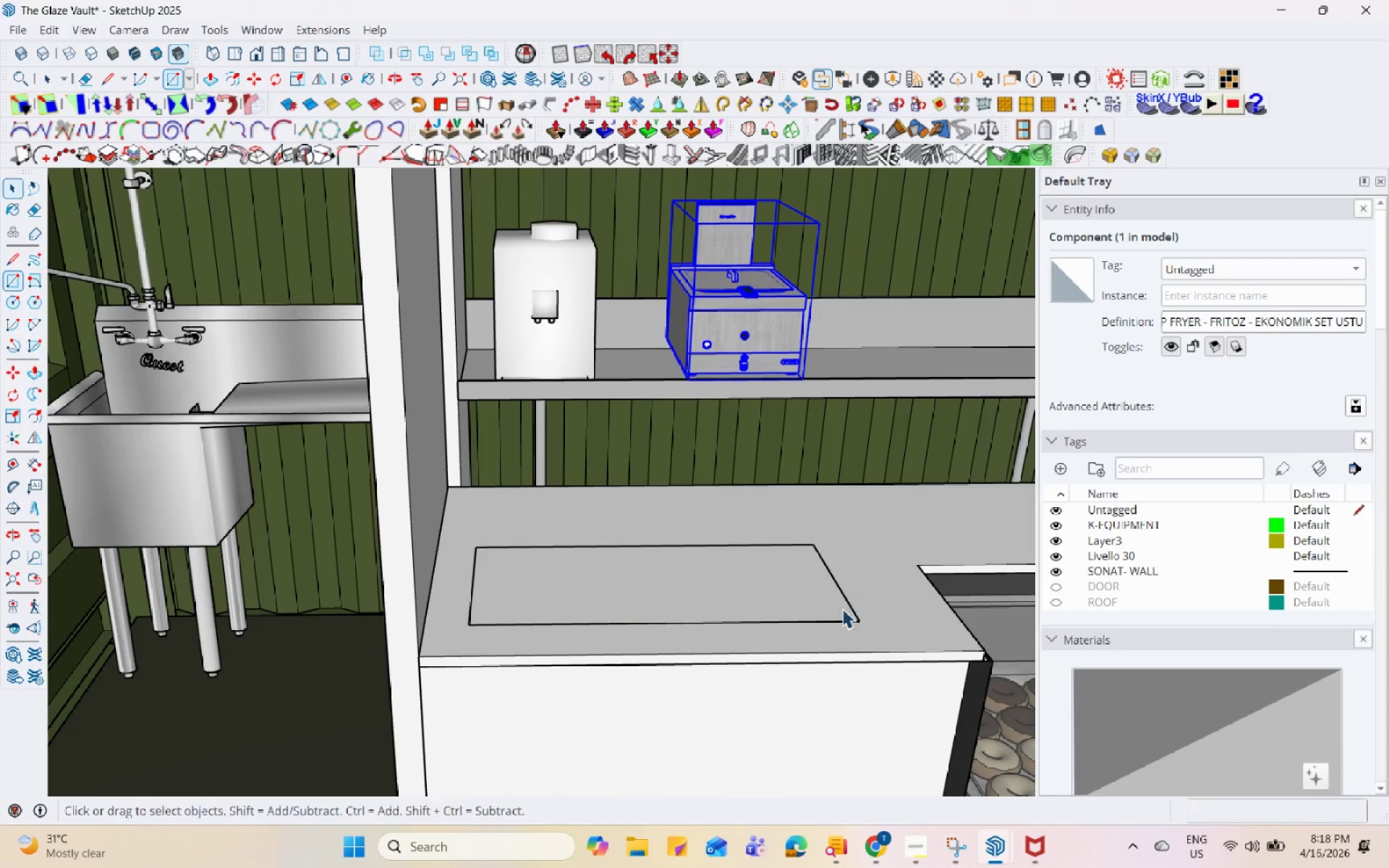 
double_click([839, 607])
 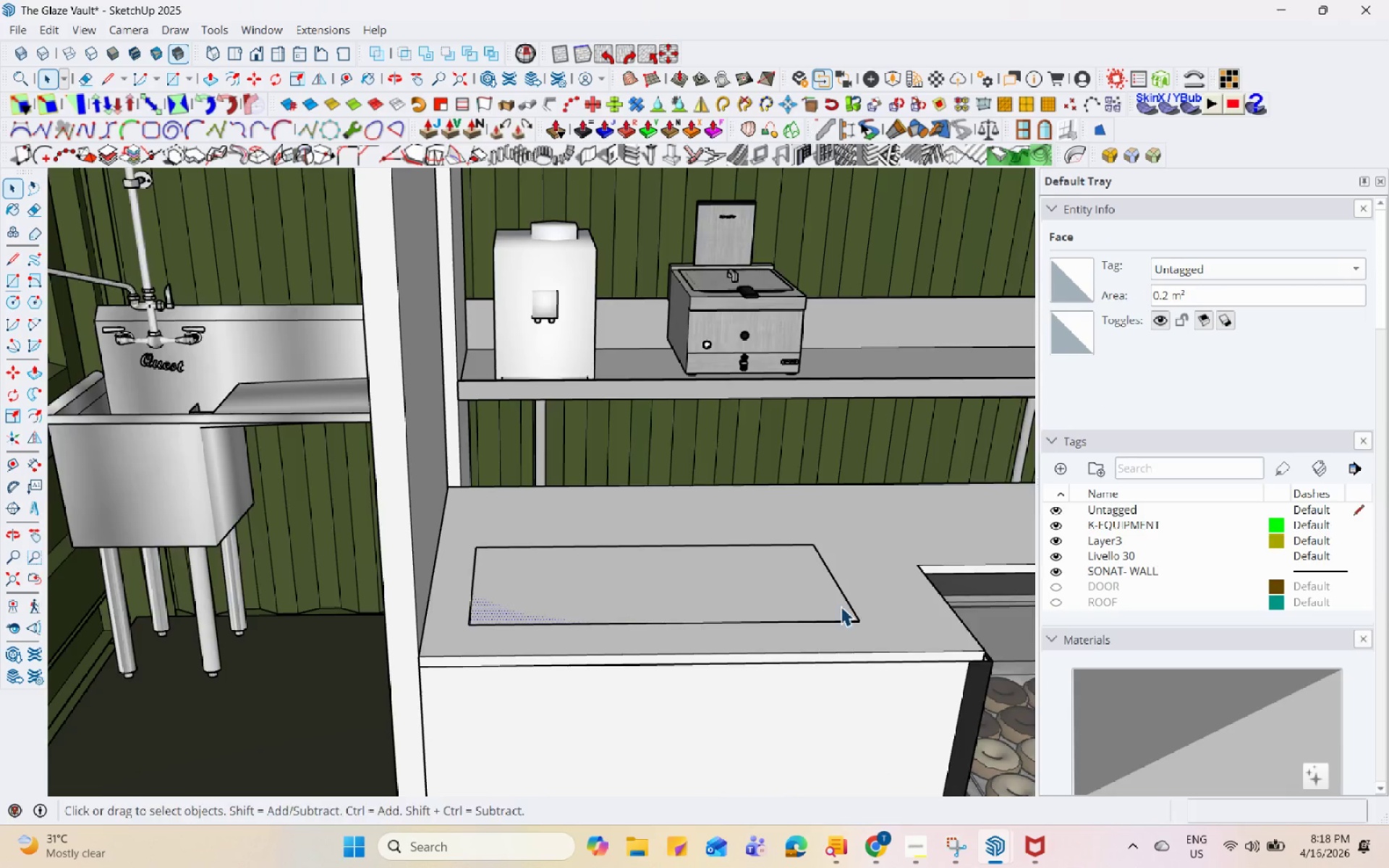 
scroll: coordinate [702, 577], scroll_direction: down, amount: 5.0
 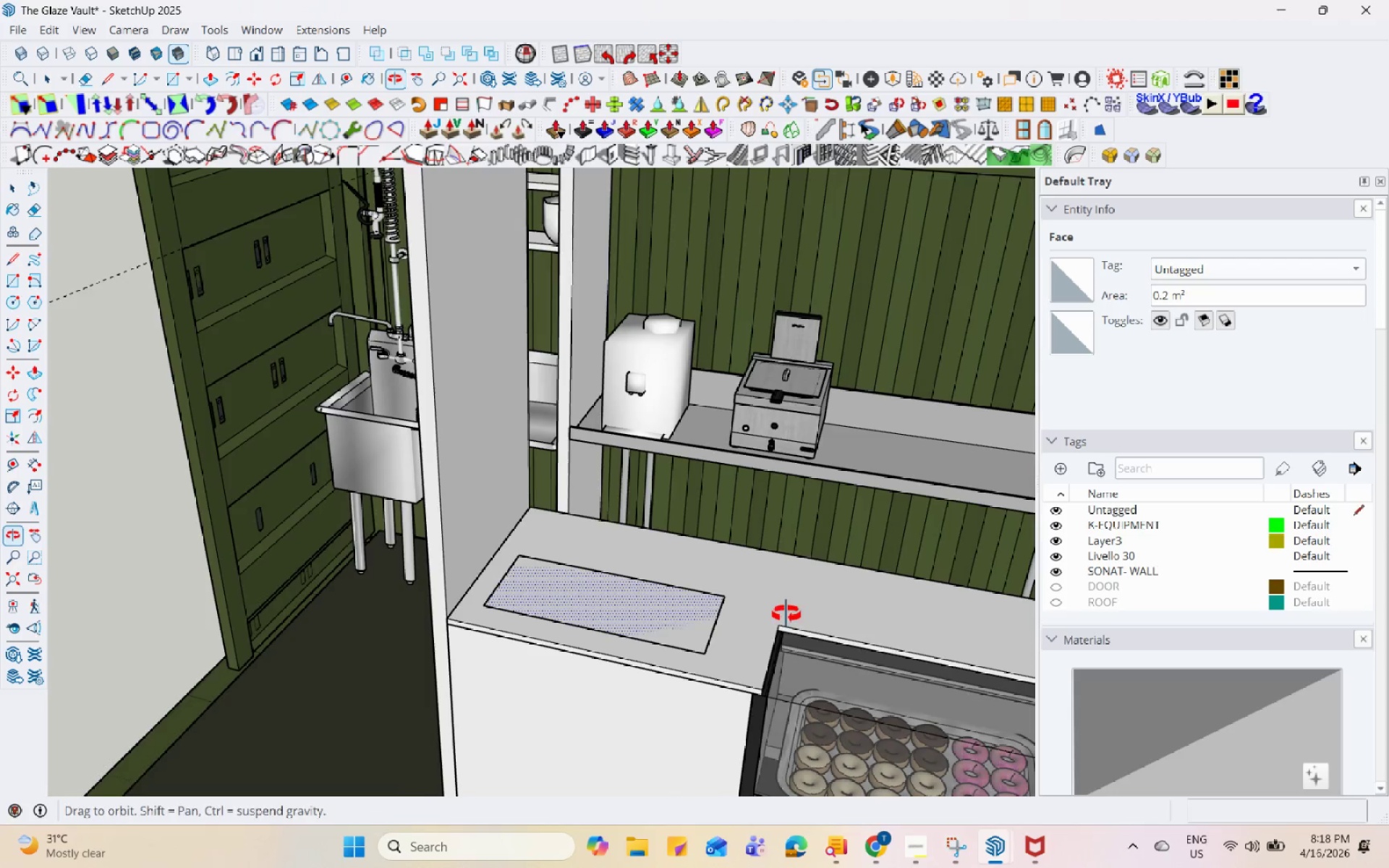 
key(Control+Z)
 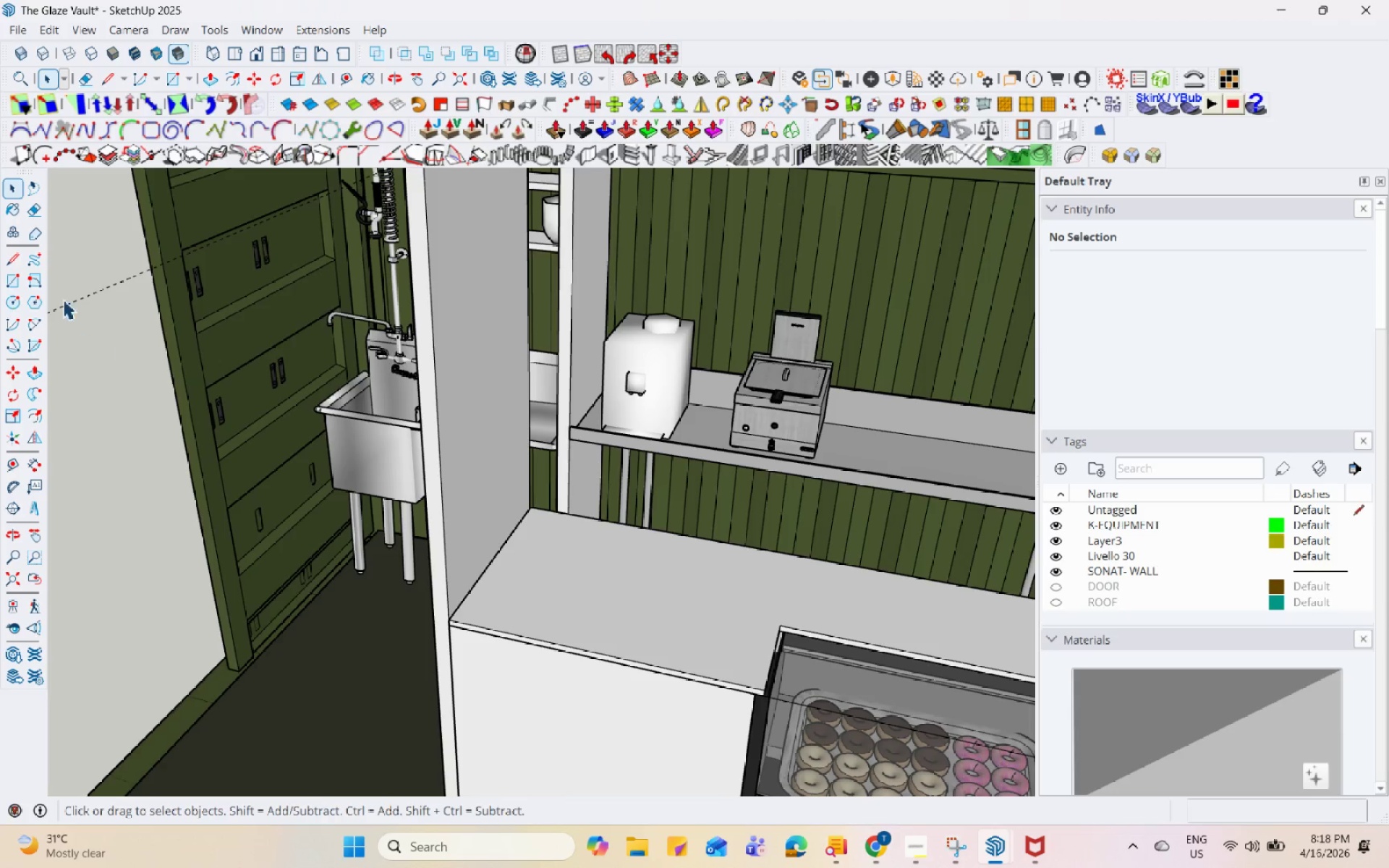 
left_click([14, 276])
 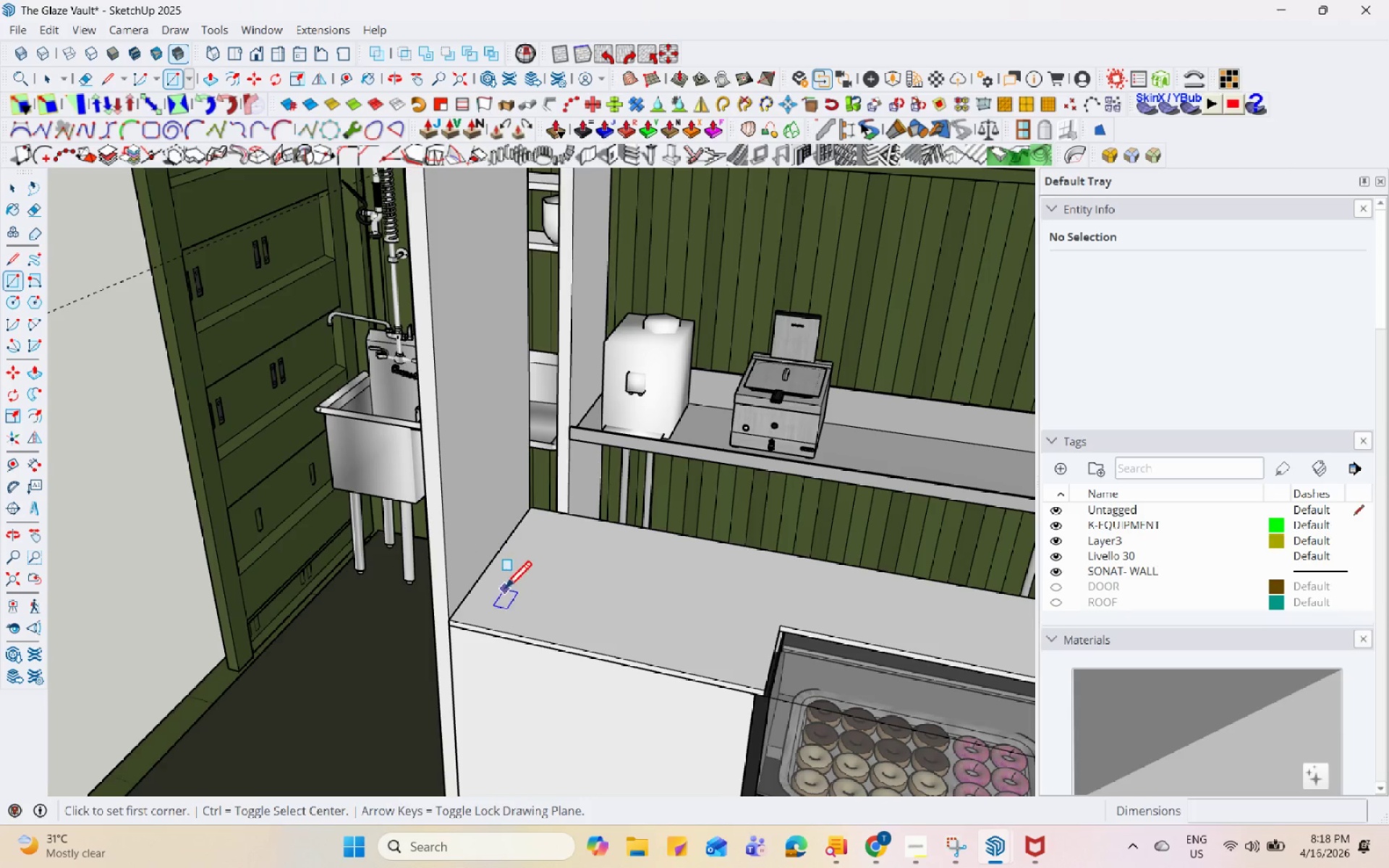 
left_click([494, 603])
 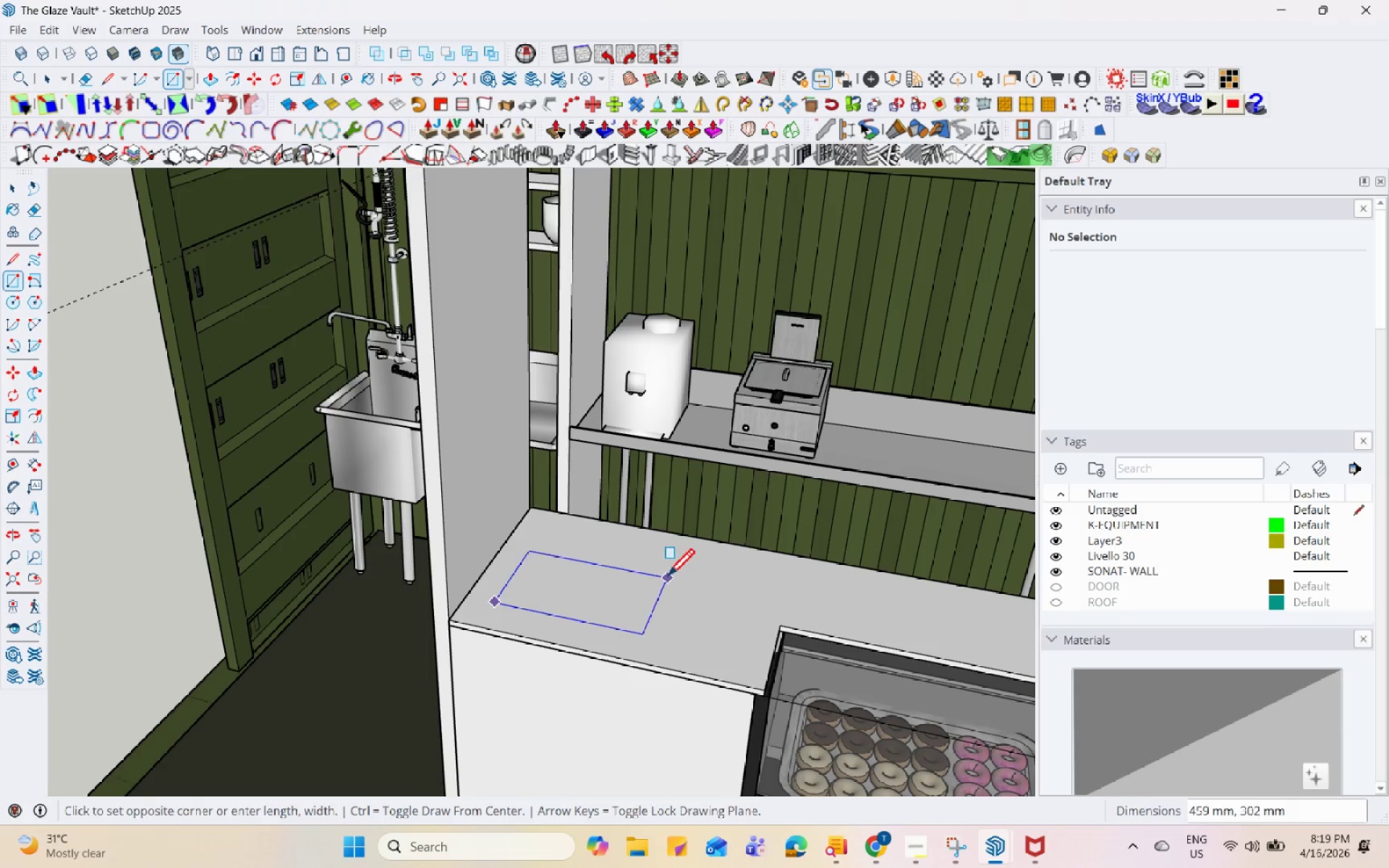 
mouse_move([700, 579])
 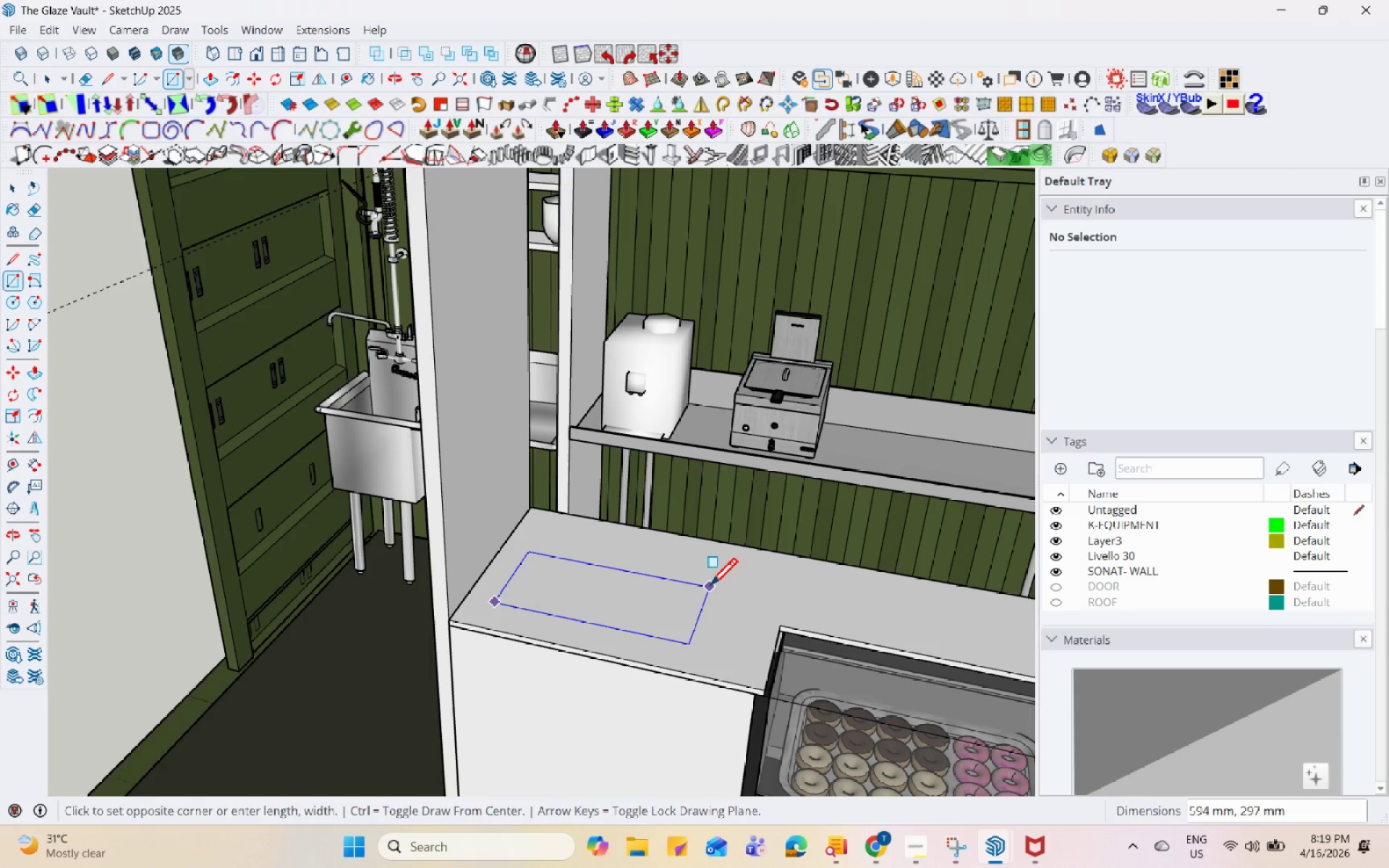 
left_click([710, 587])
 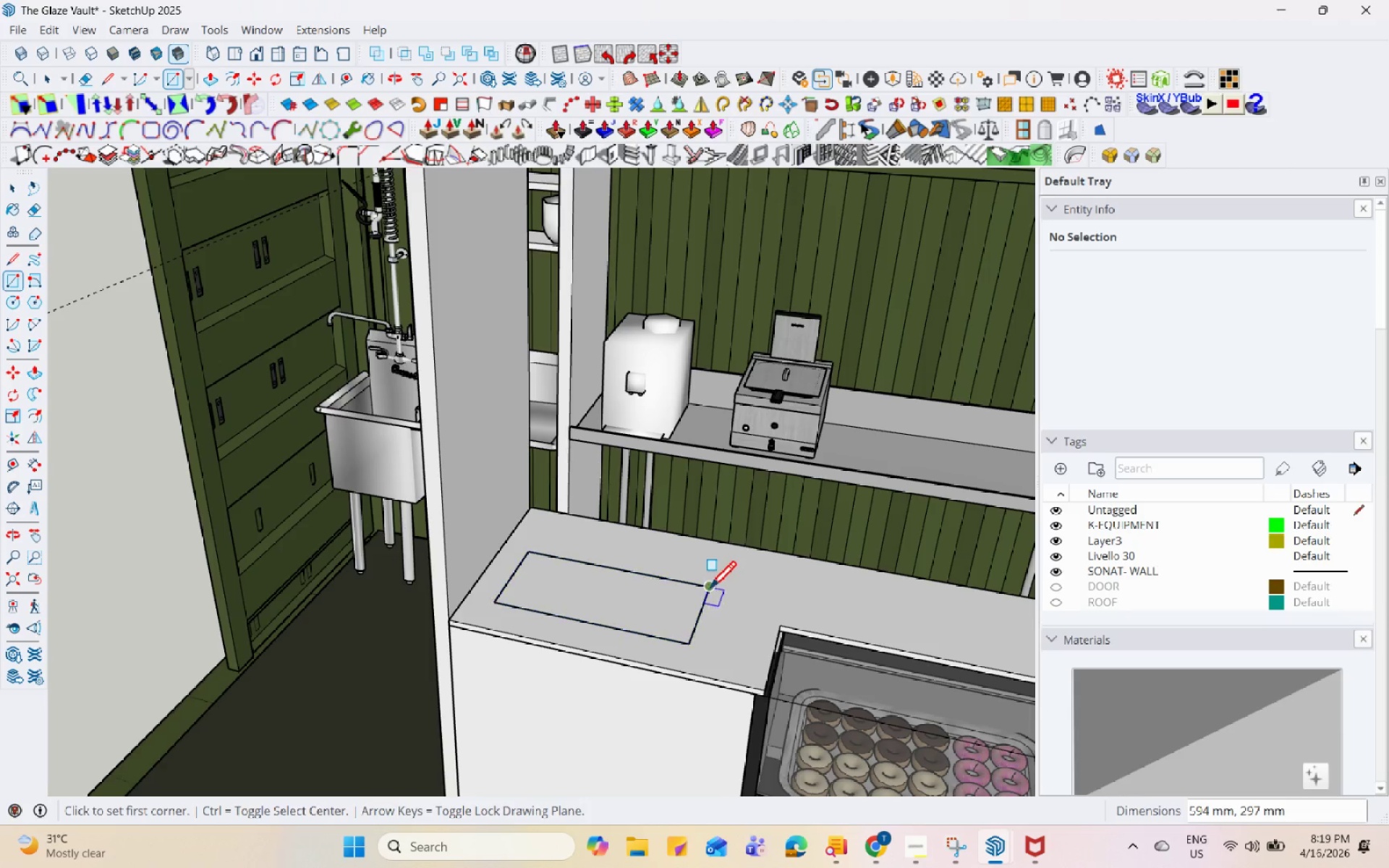 
key(Space)
 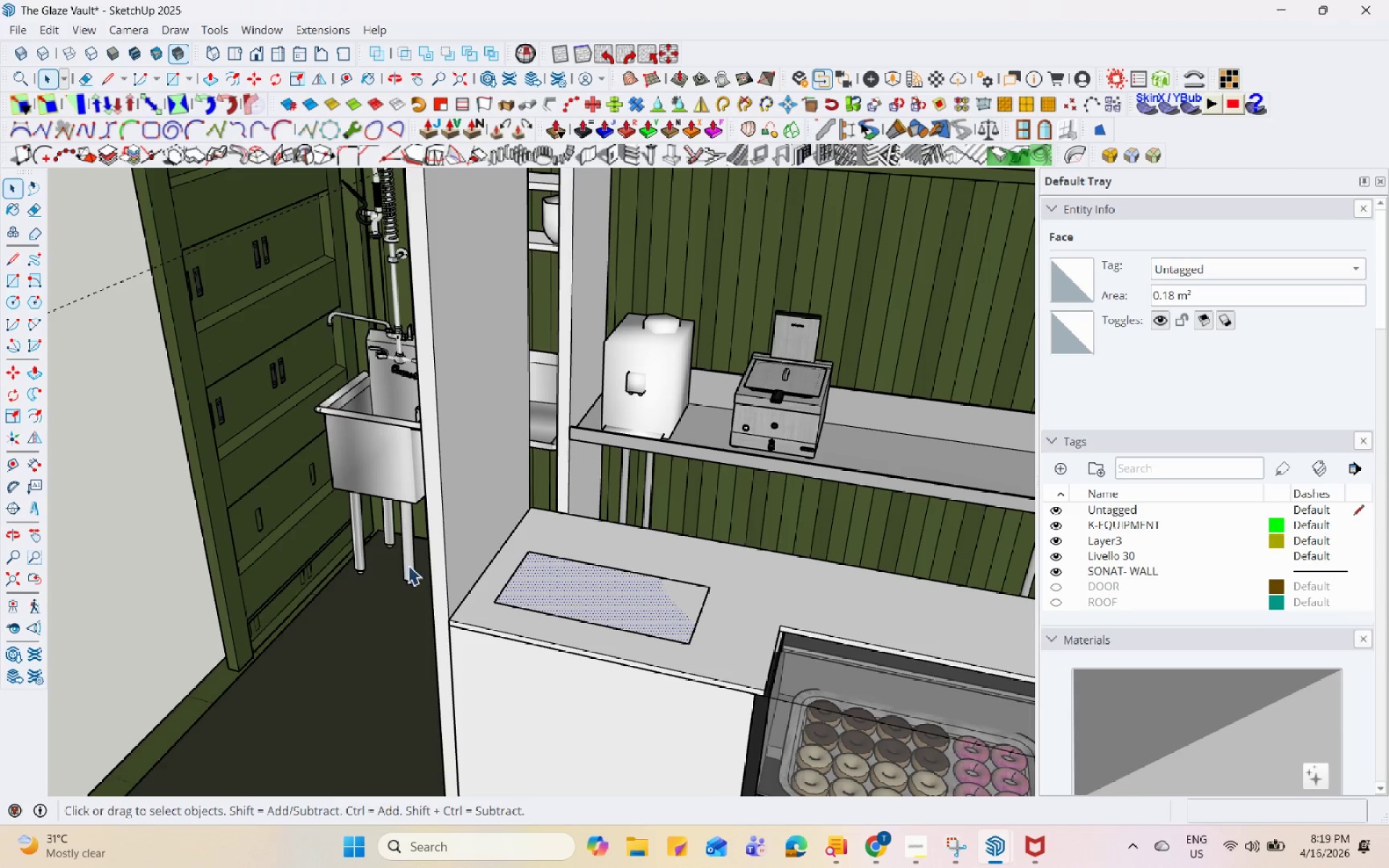 
scroll: coordinate [681, 542], scroll_direction: up, amount: 3.0
 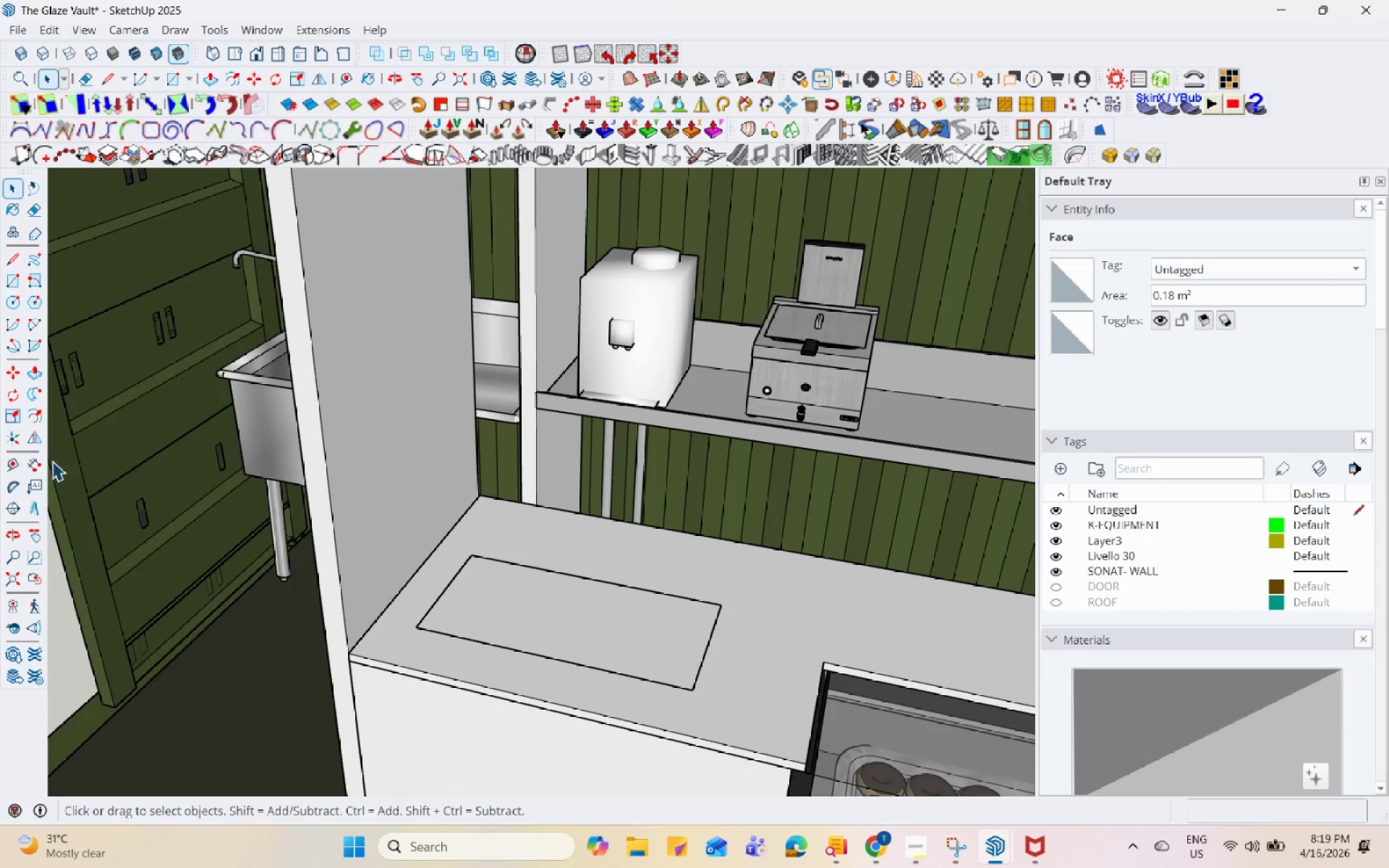 
left_click([39, 422])
 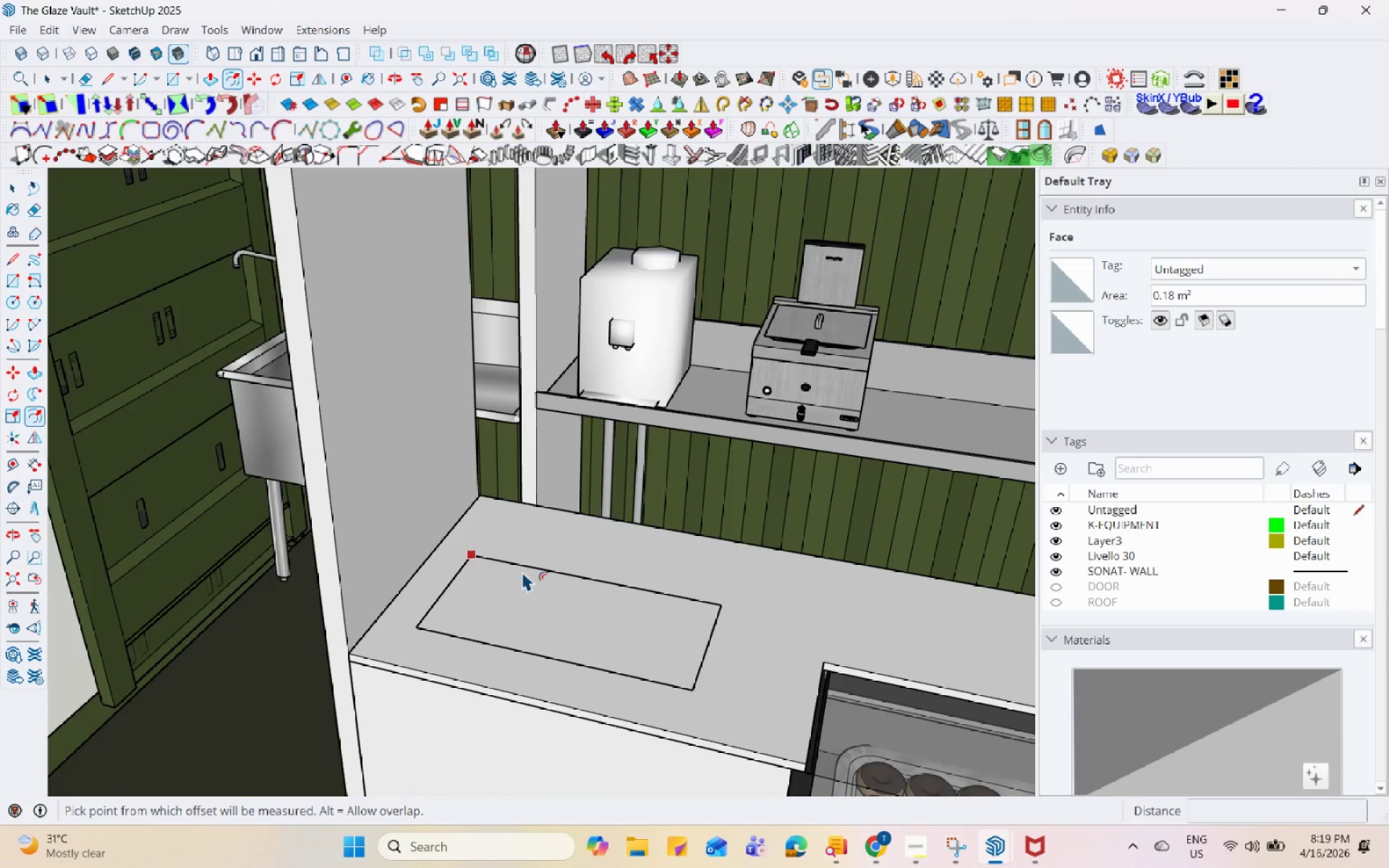 
scroll: coordinate [404, 610], scroll_direction: up, amount: 6.0
 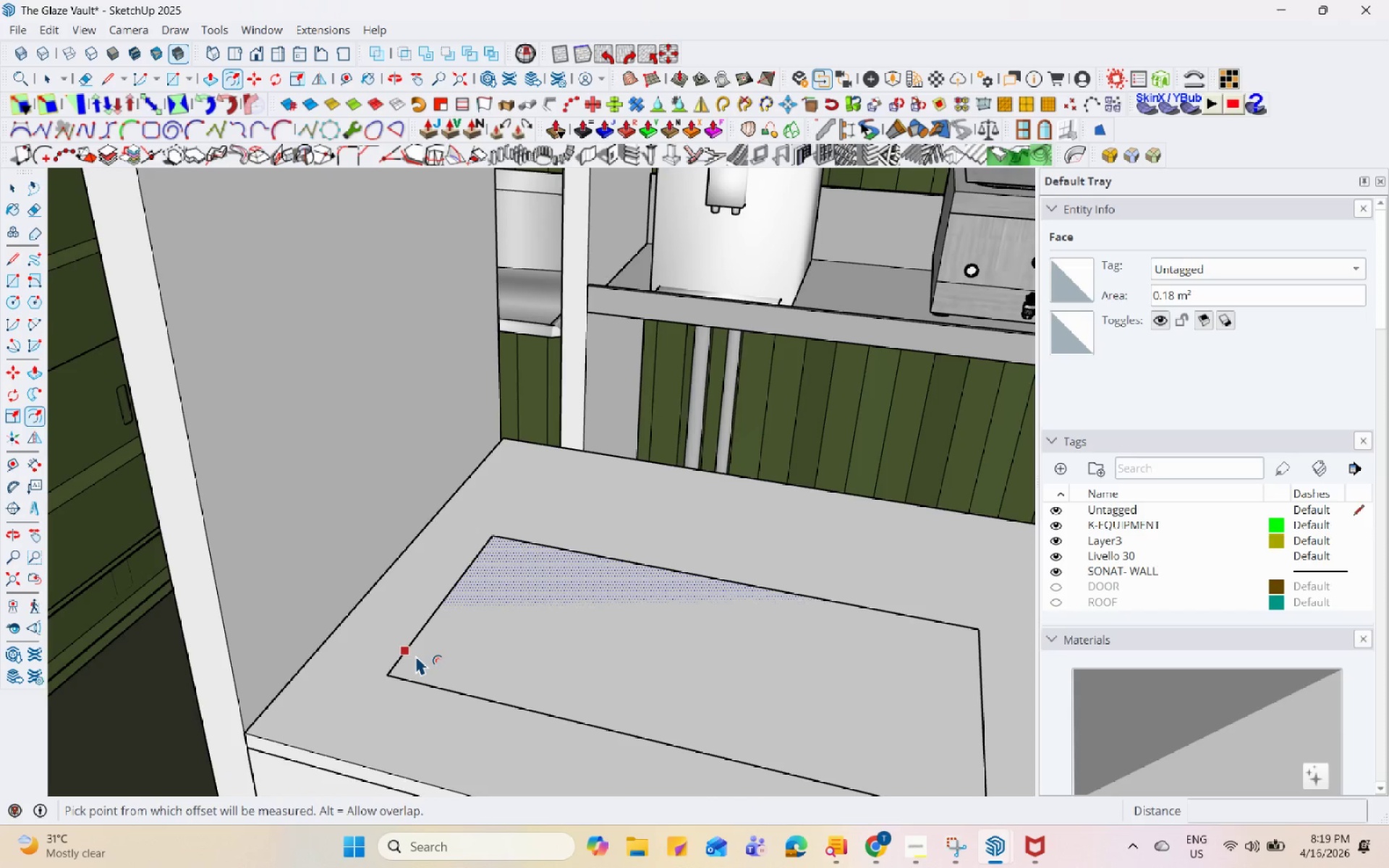 
left_click([411, 650])
 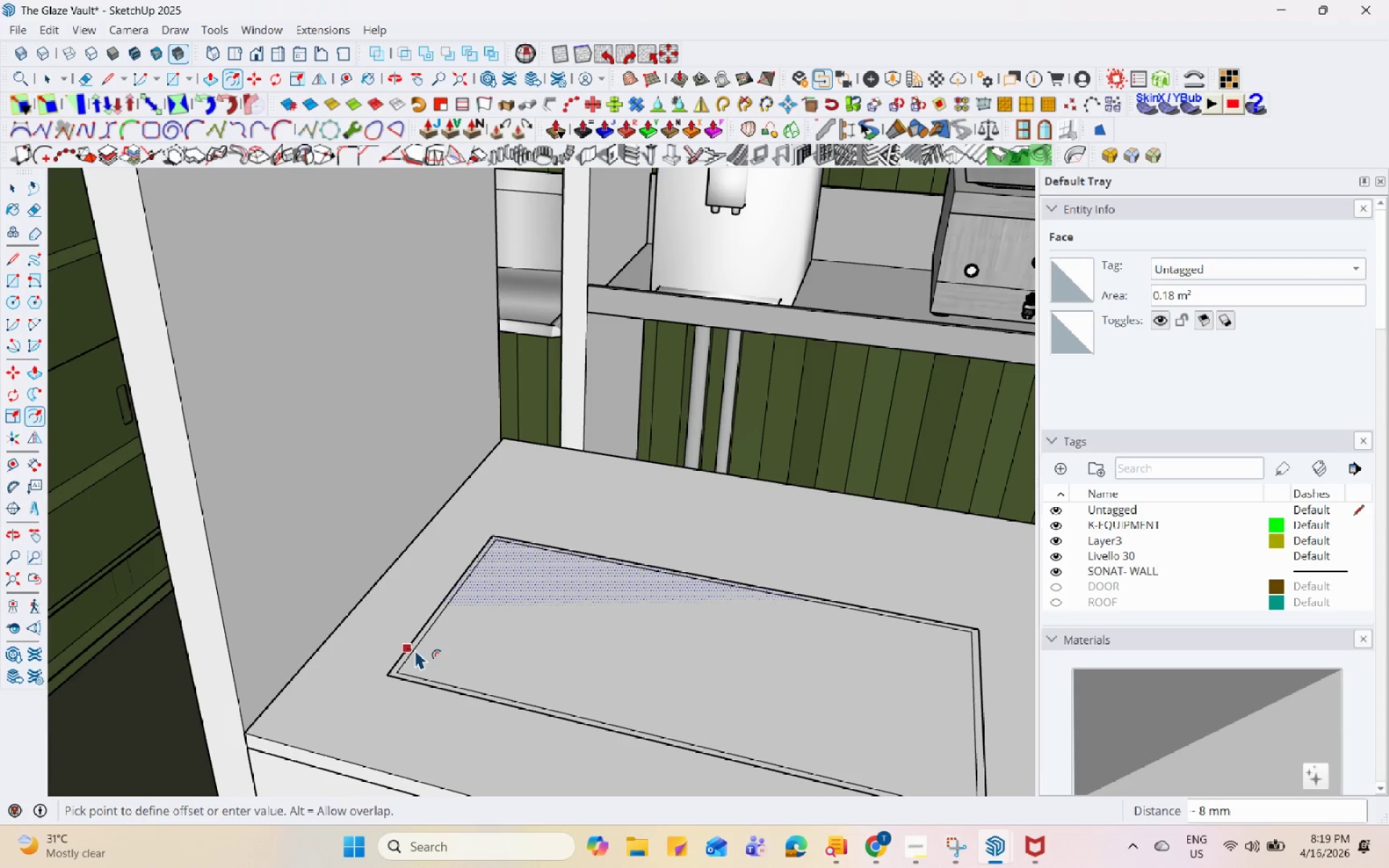 
left_click([413, 649])
 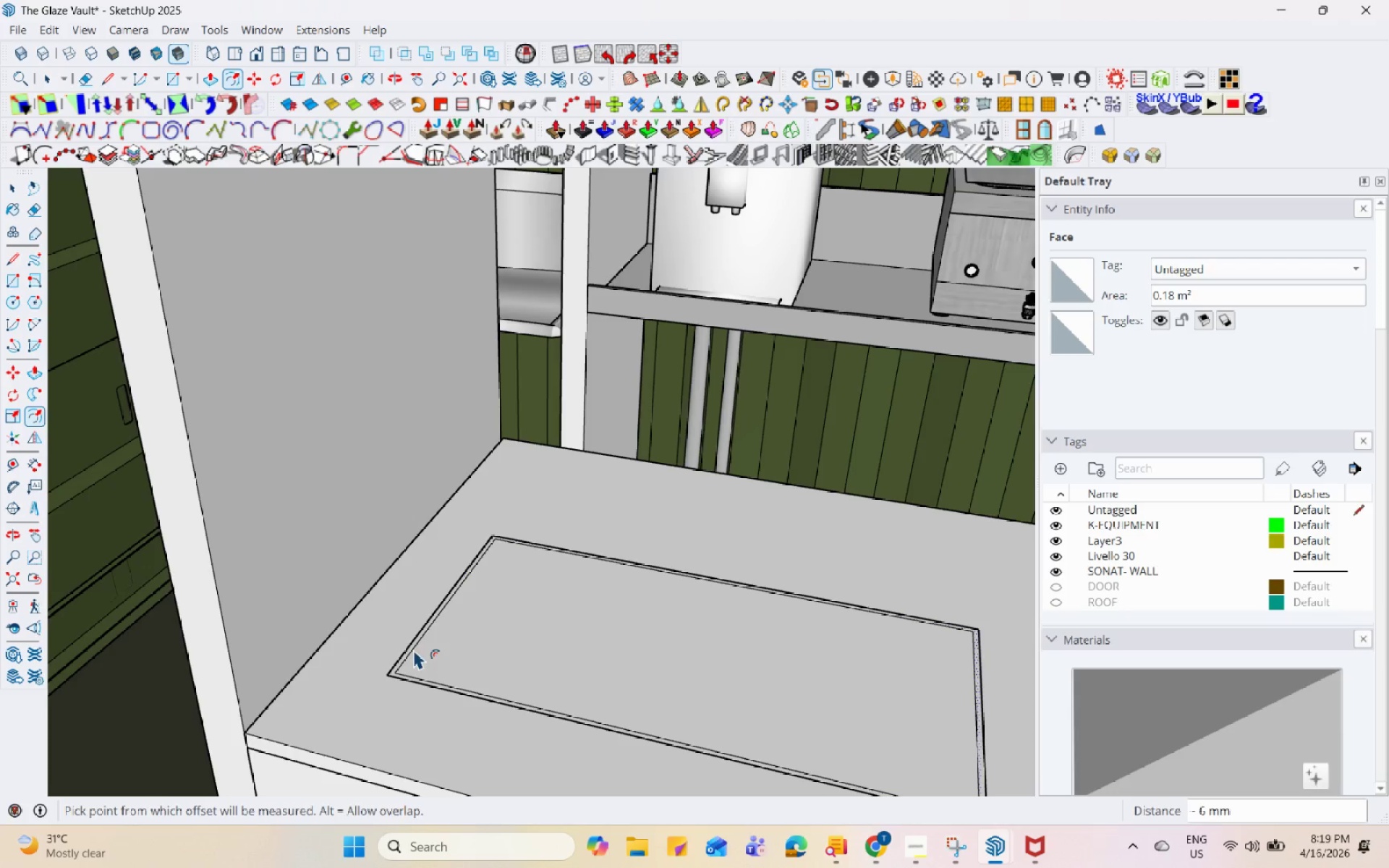 
key(Space)
 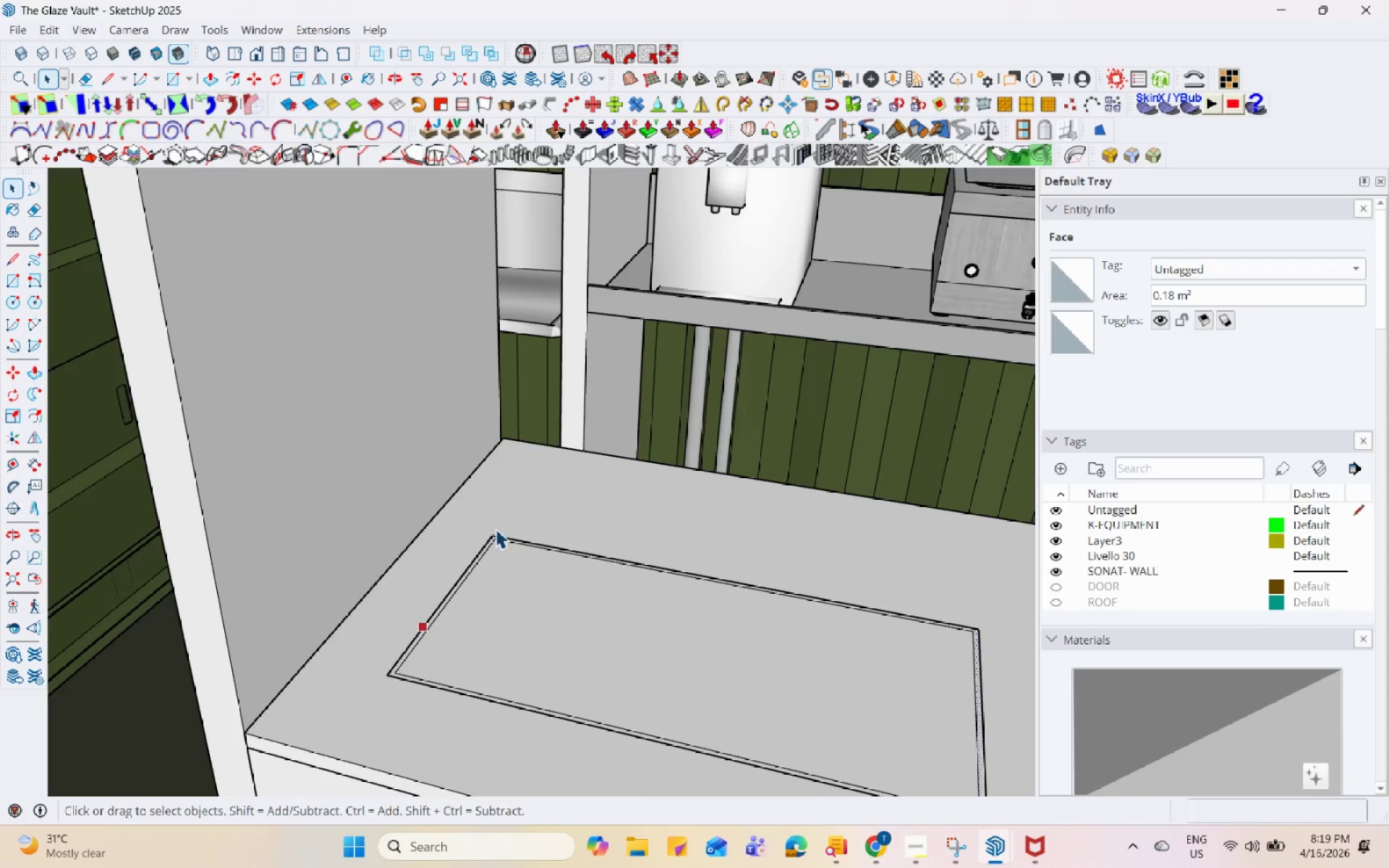 
key(L)
 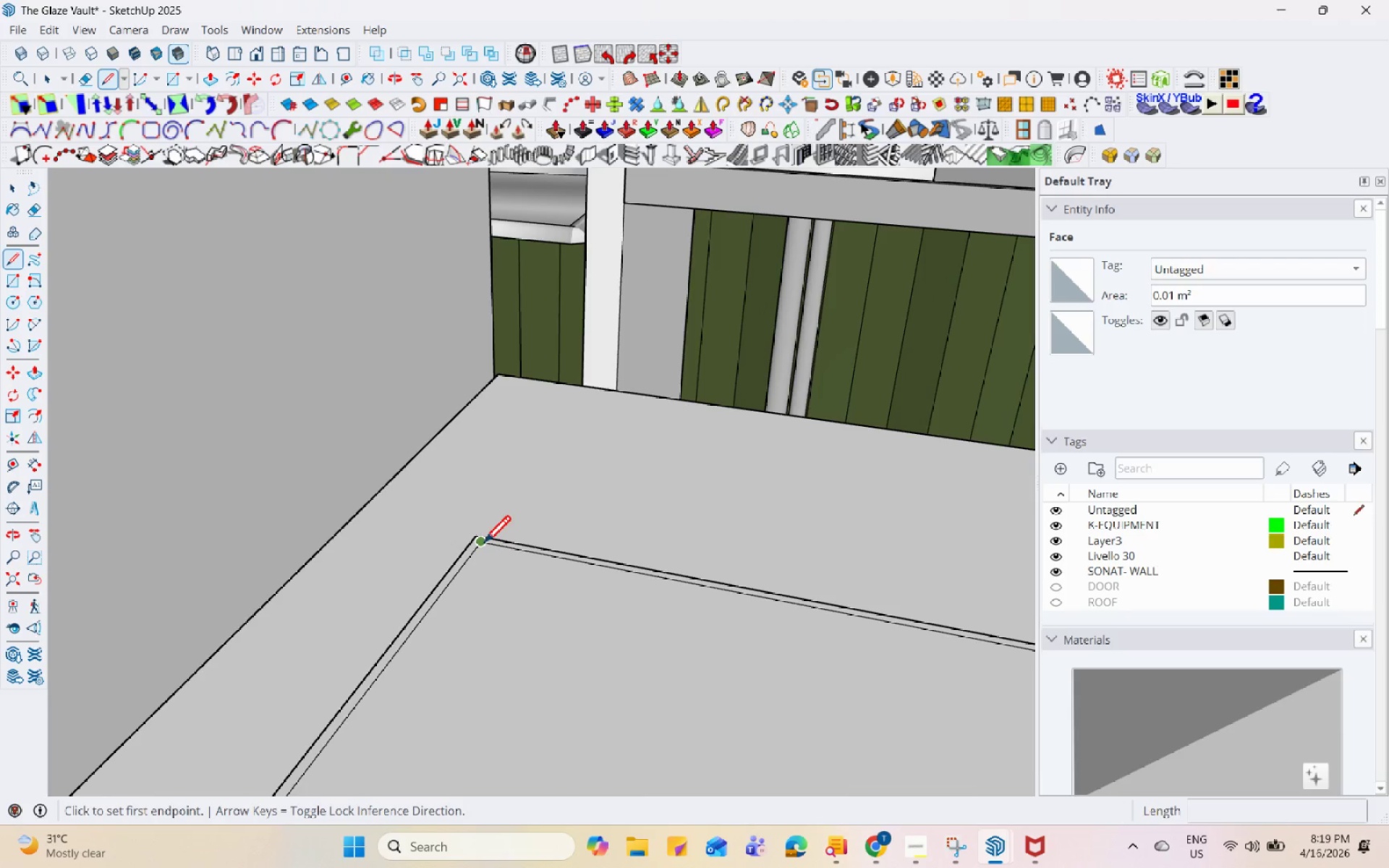 
scroll: coordinate [521, 545], scroll_direction: up, amount: 6.0
 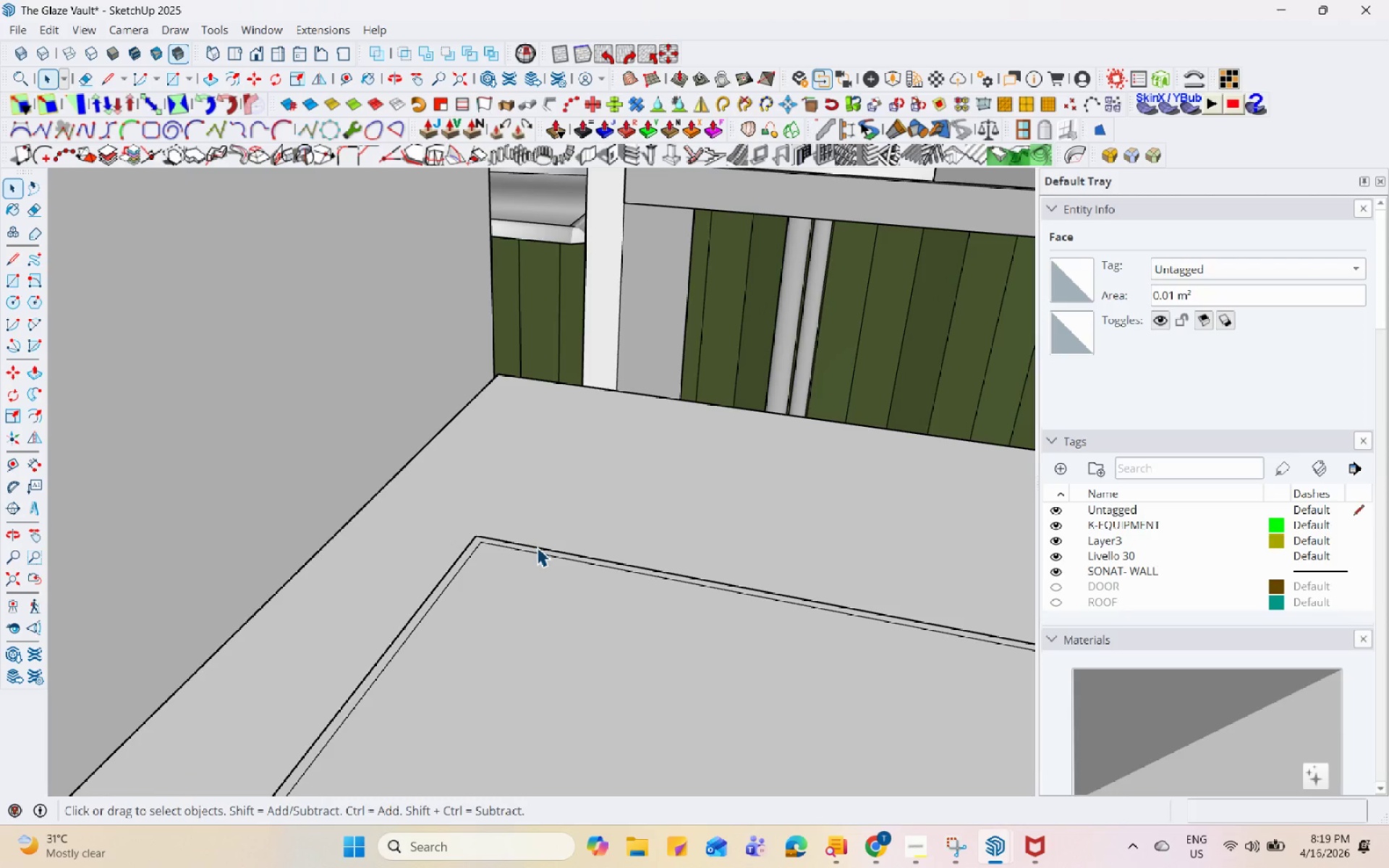 
left_click([479, 543])
 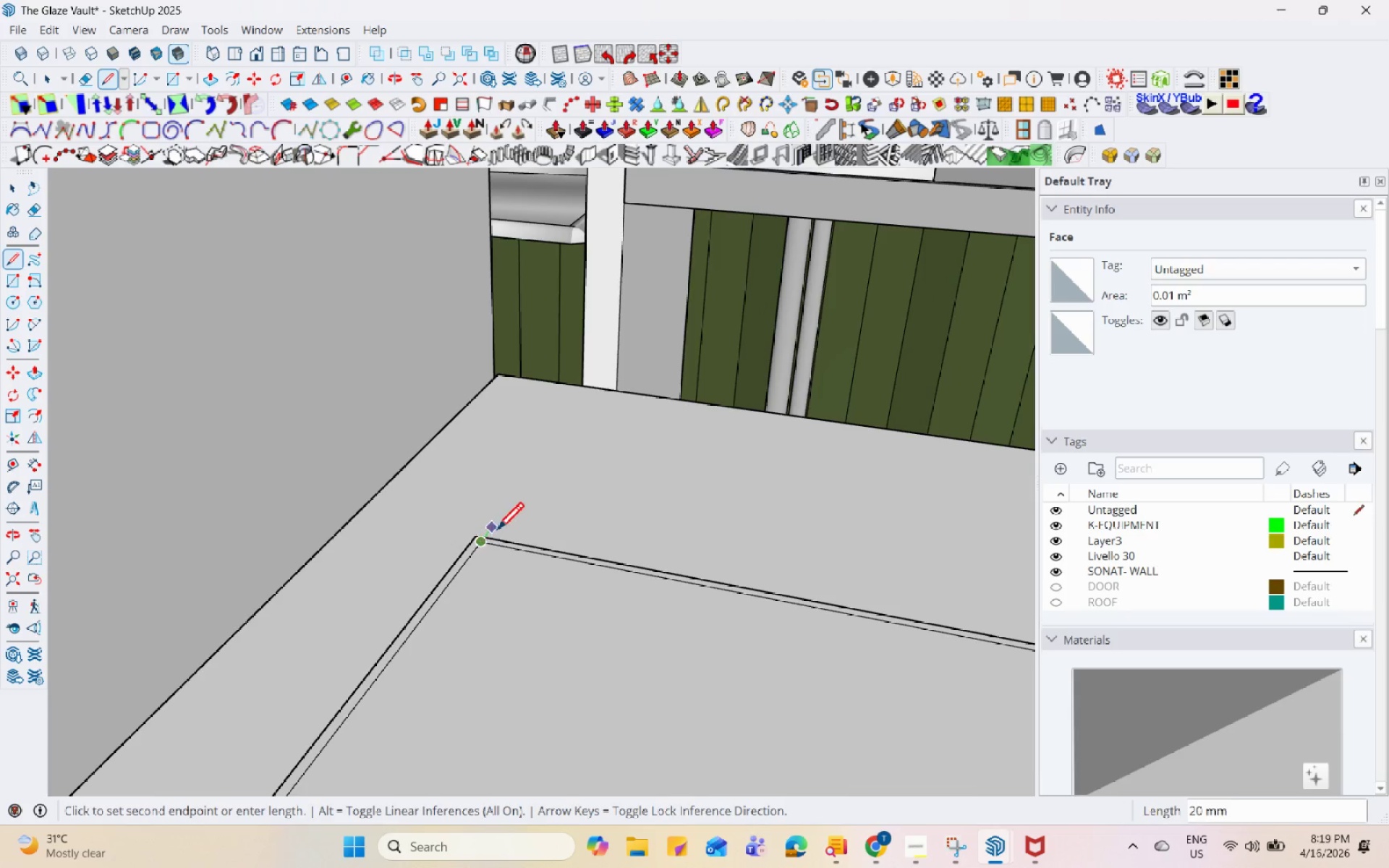 
scroll: coordinate [491, 538], scroll_direction: up, amount: 6.0
 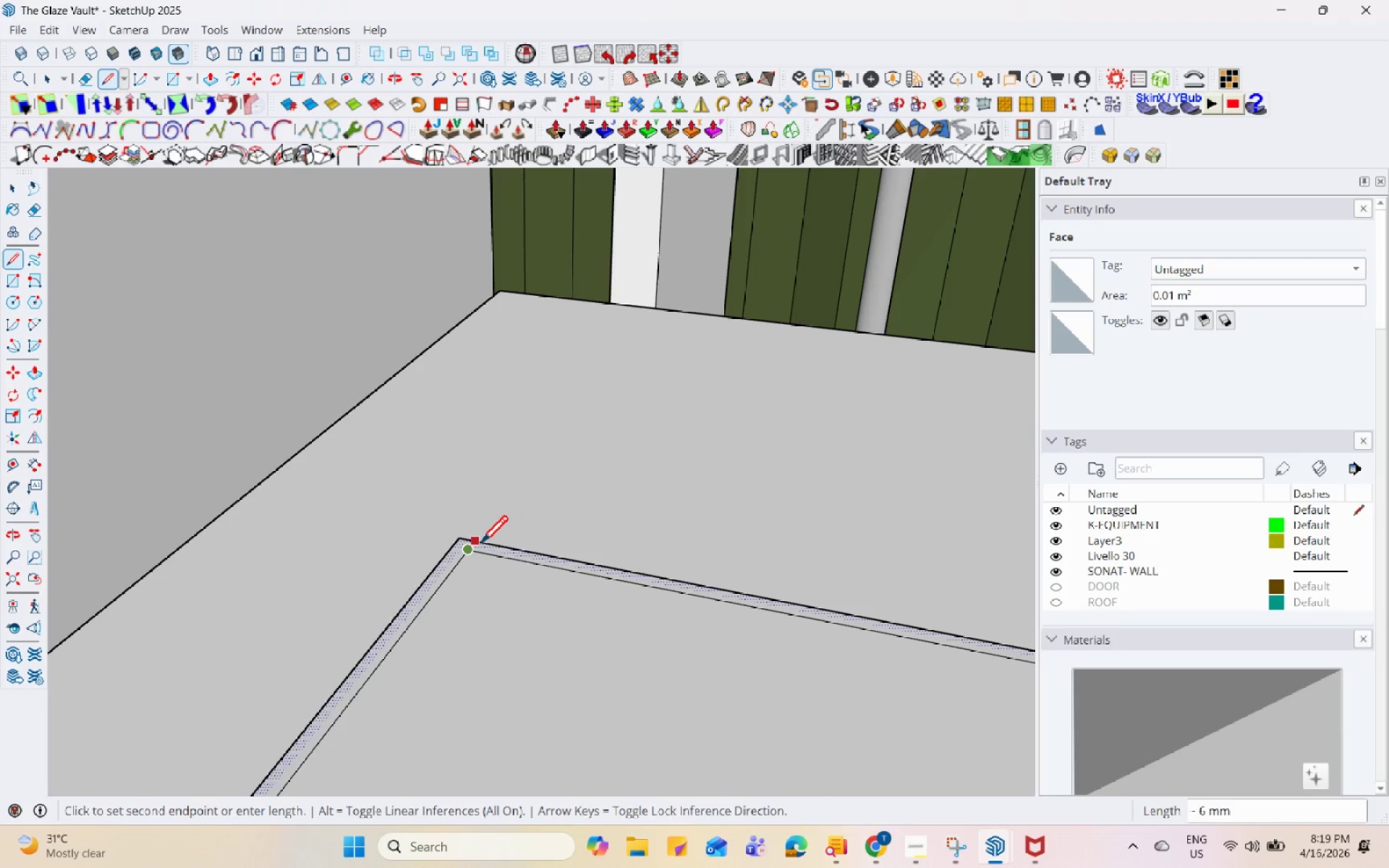 
left_click([480, 545])
 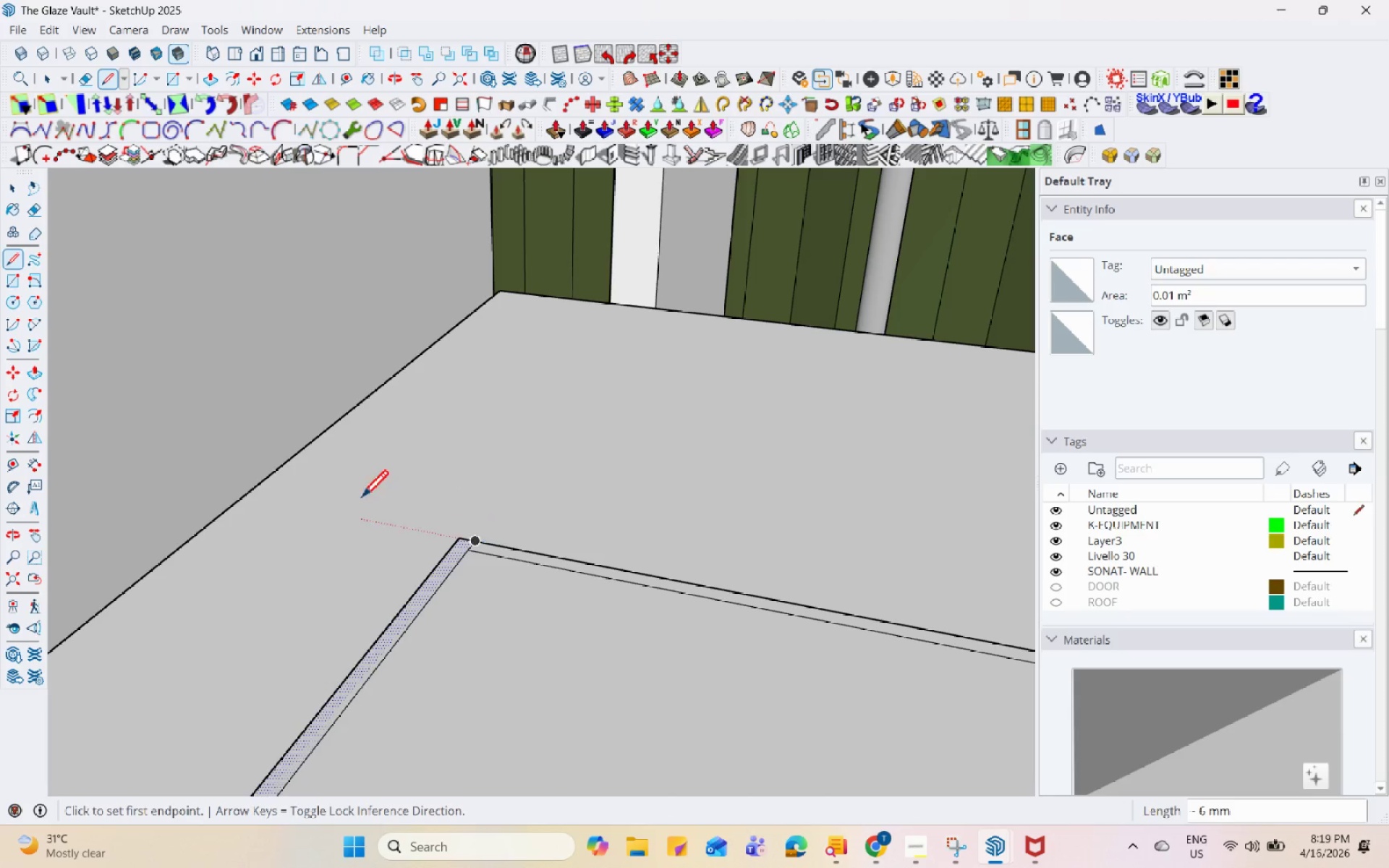 
key(Escape)
 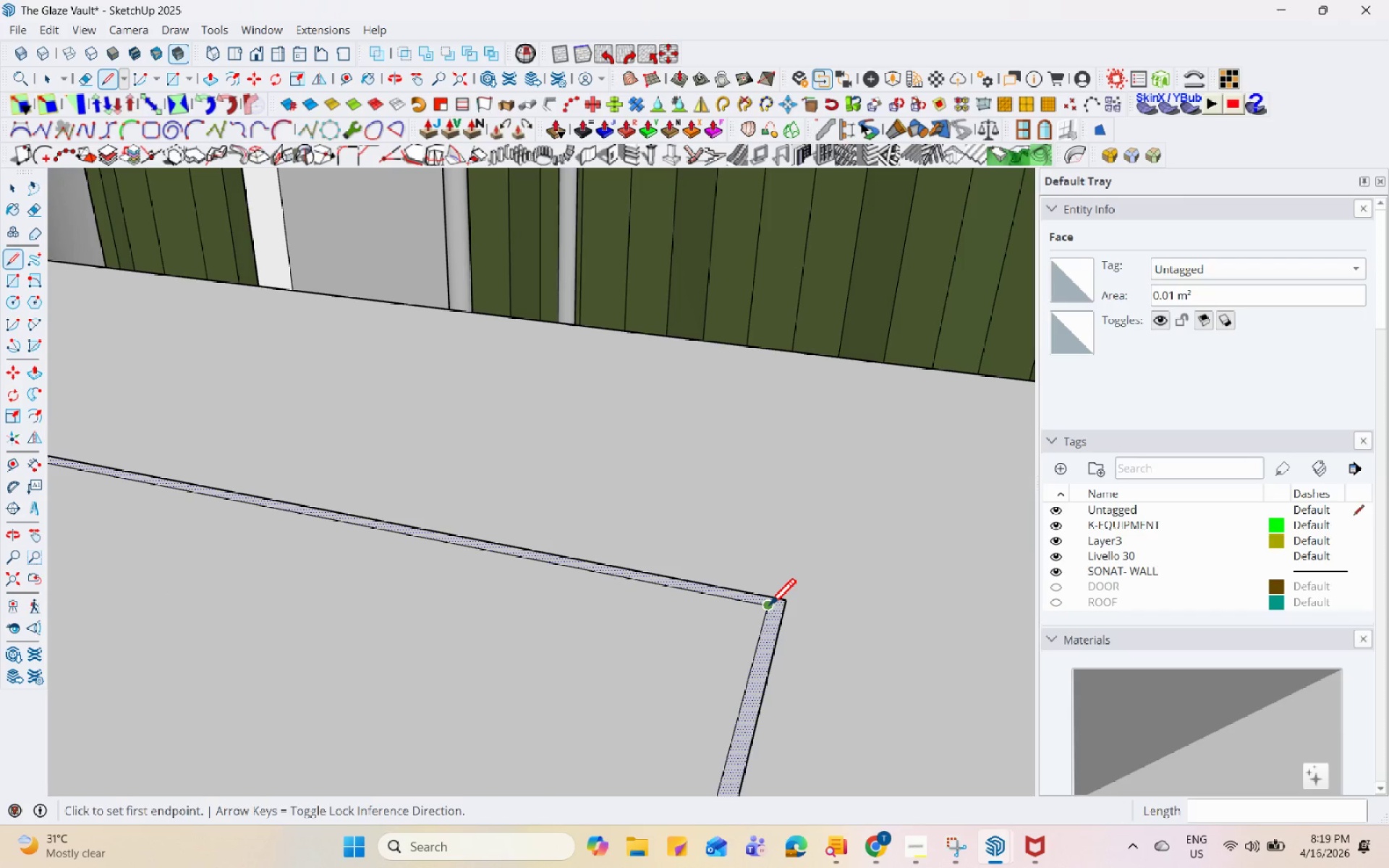 
scroll: coordinate [791, 624], scroll_direction: down, amount: 2.0
 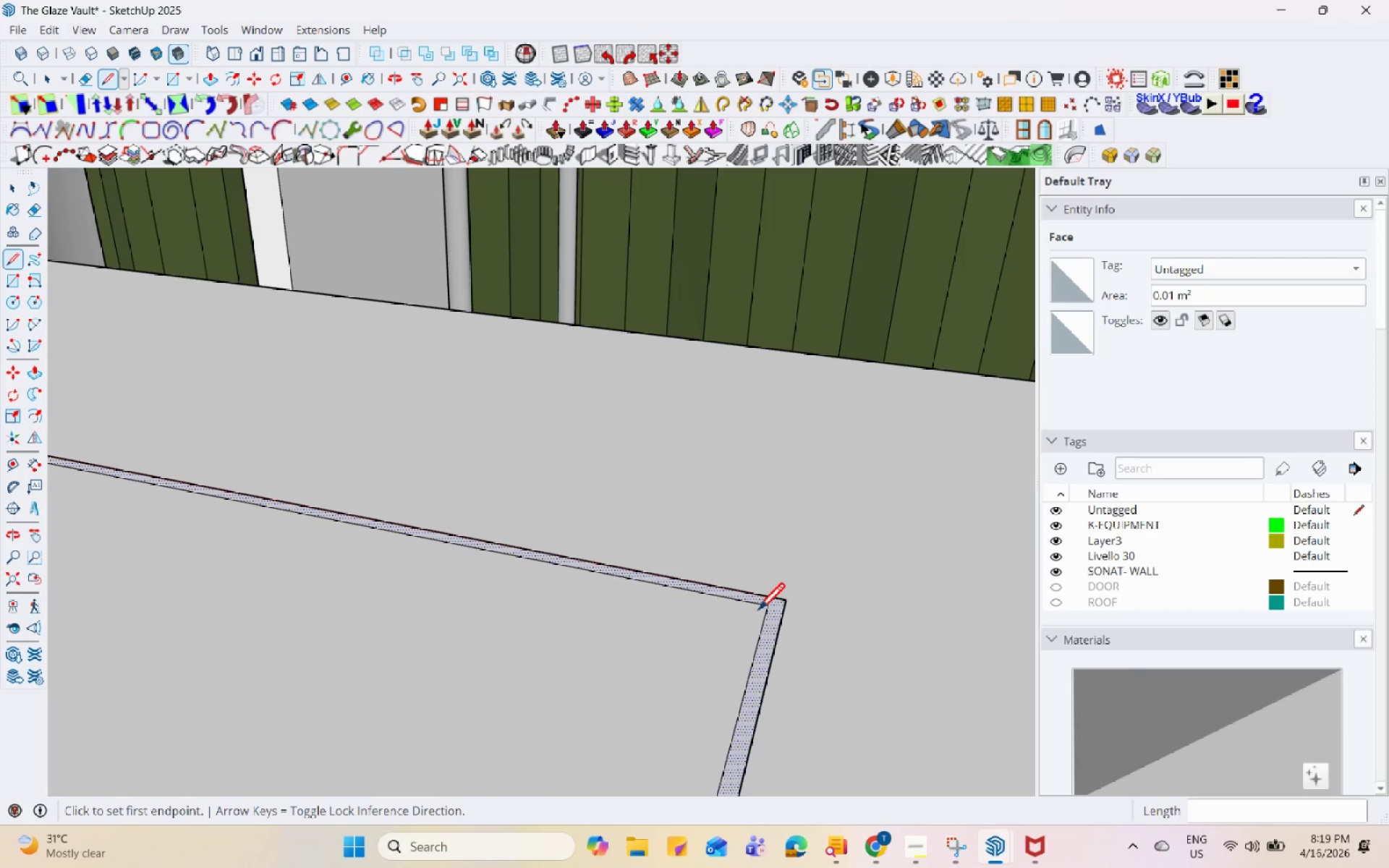 
double_click([768, 596])
 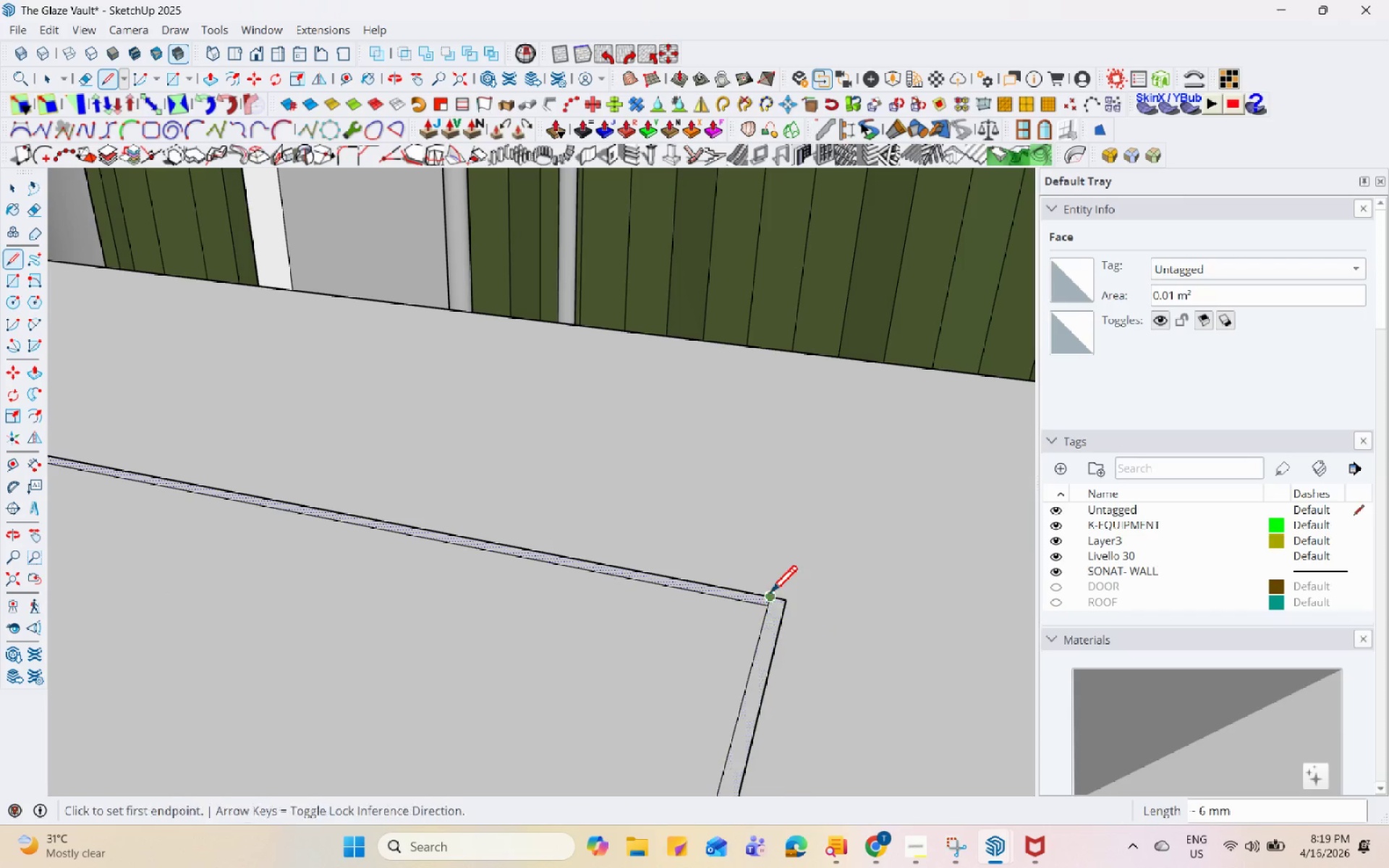 
key(Space)
 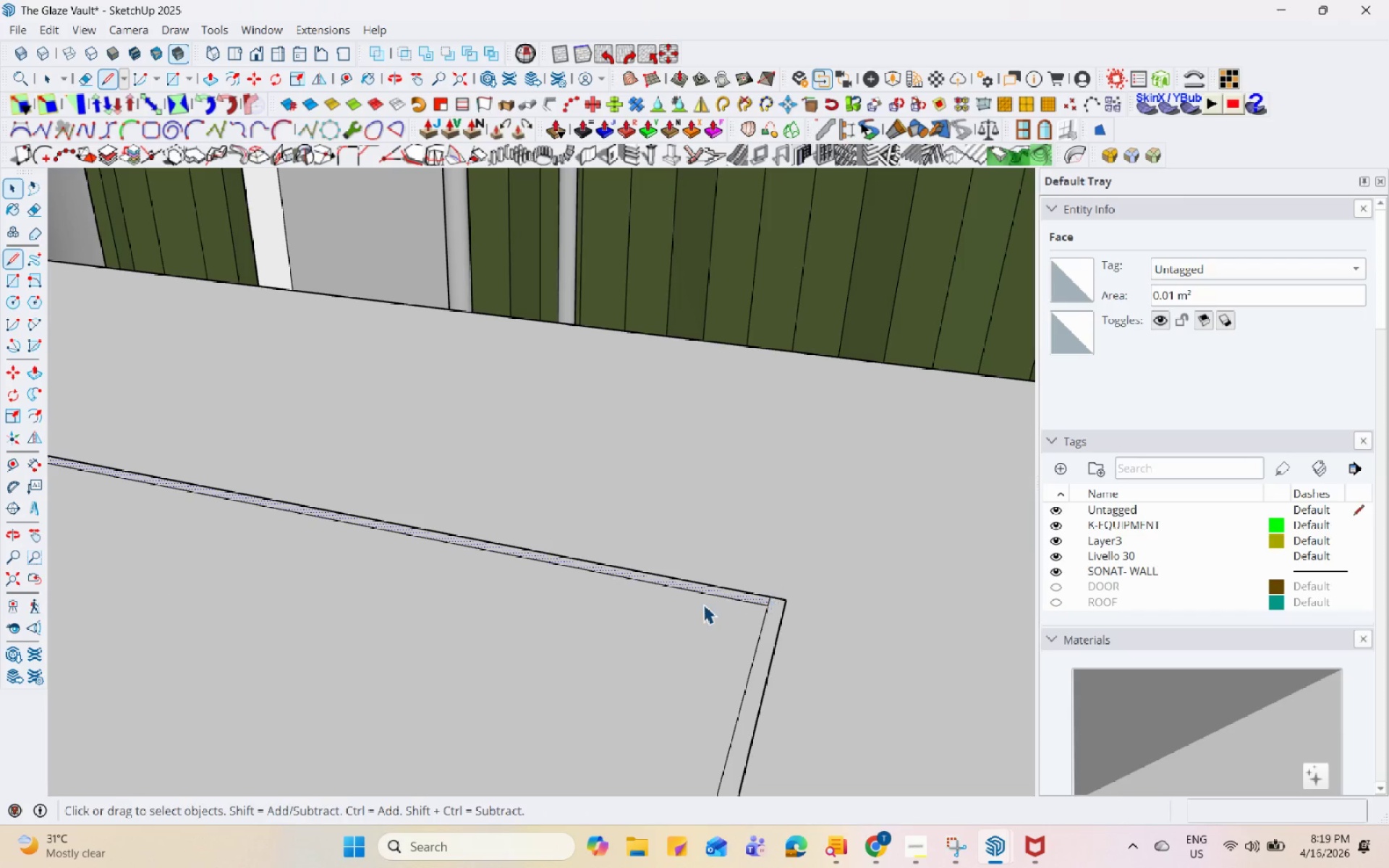 
left_click_drag(start_coordinate=[703, 604], to_coordinate=[699, 561])
 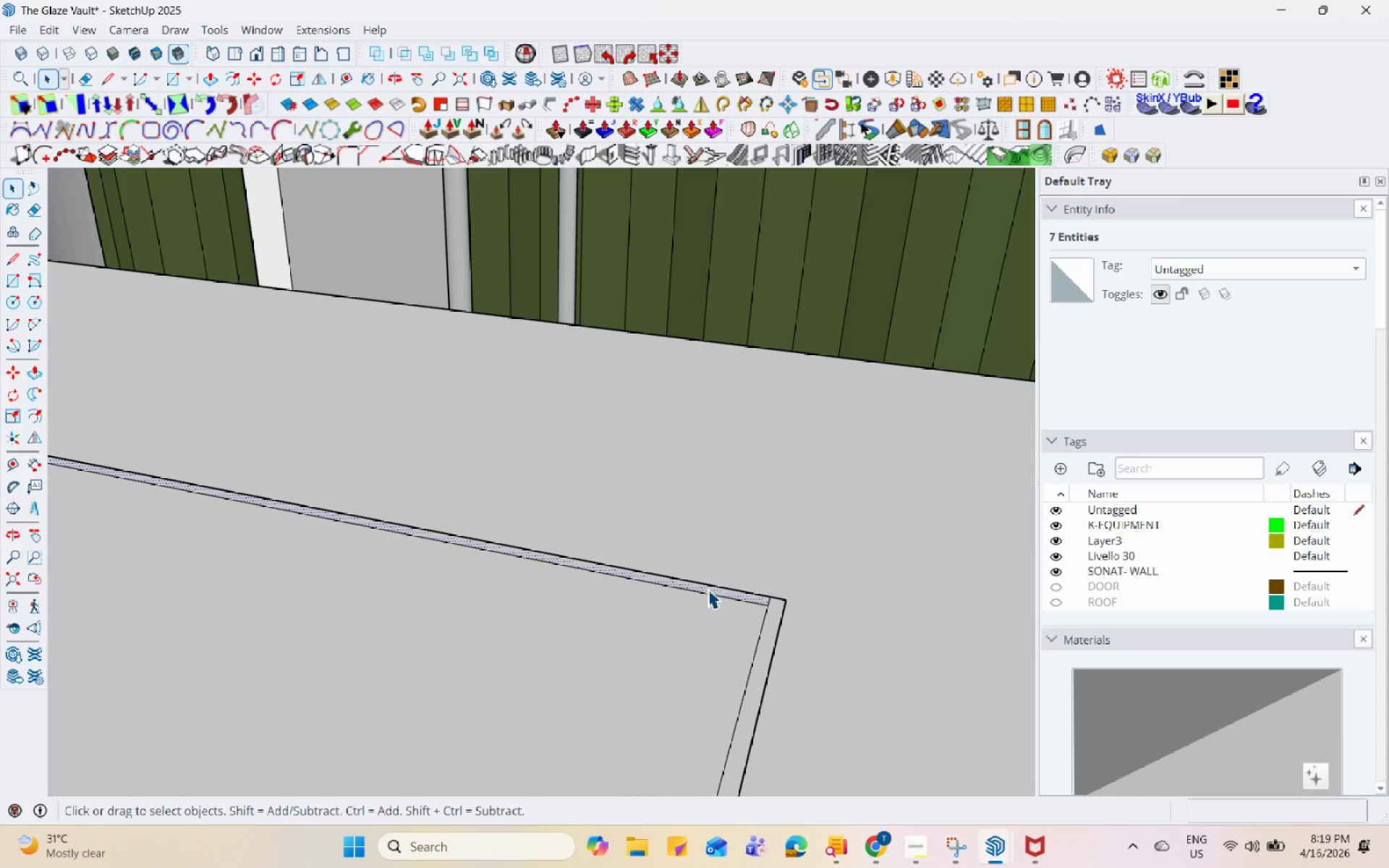 
double_click([716, 587])
 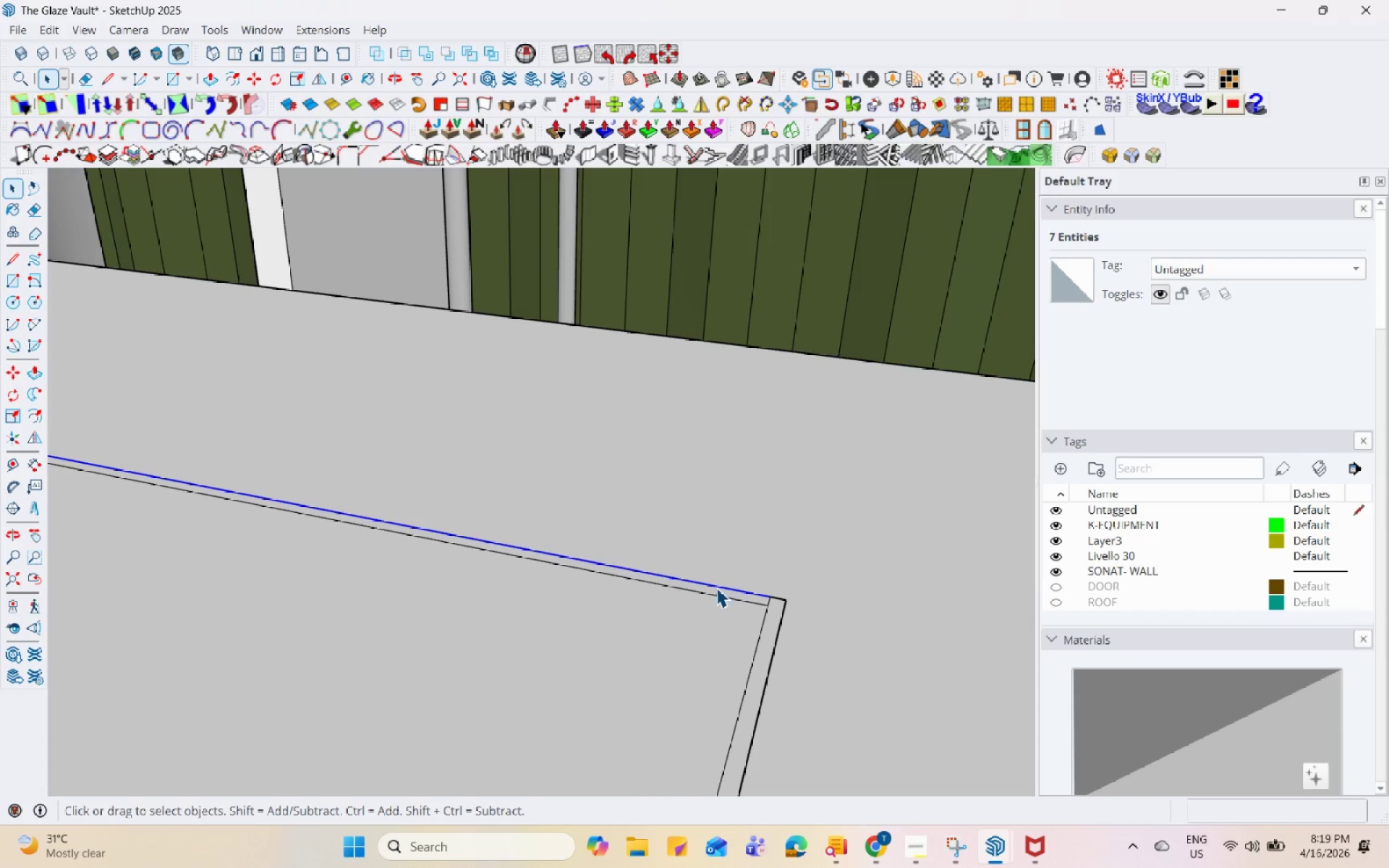 
right_click([716, 587])
 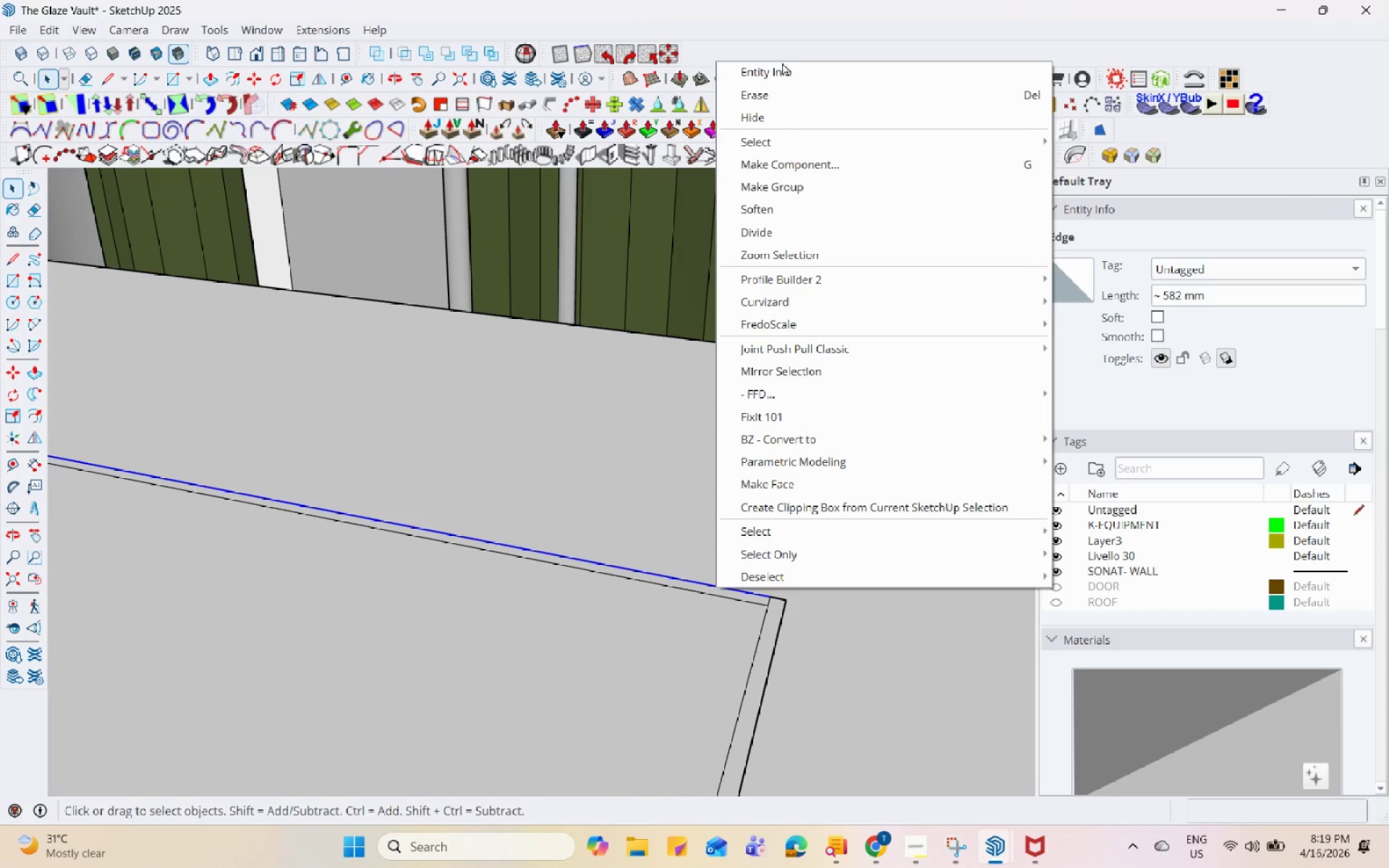 
left_click([784, 86])
 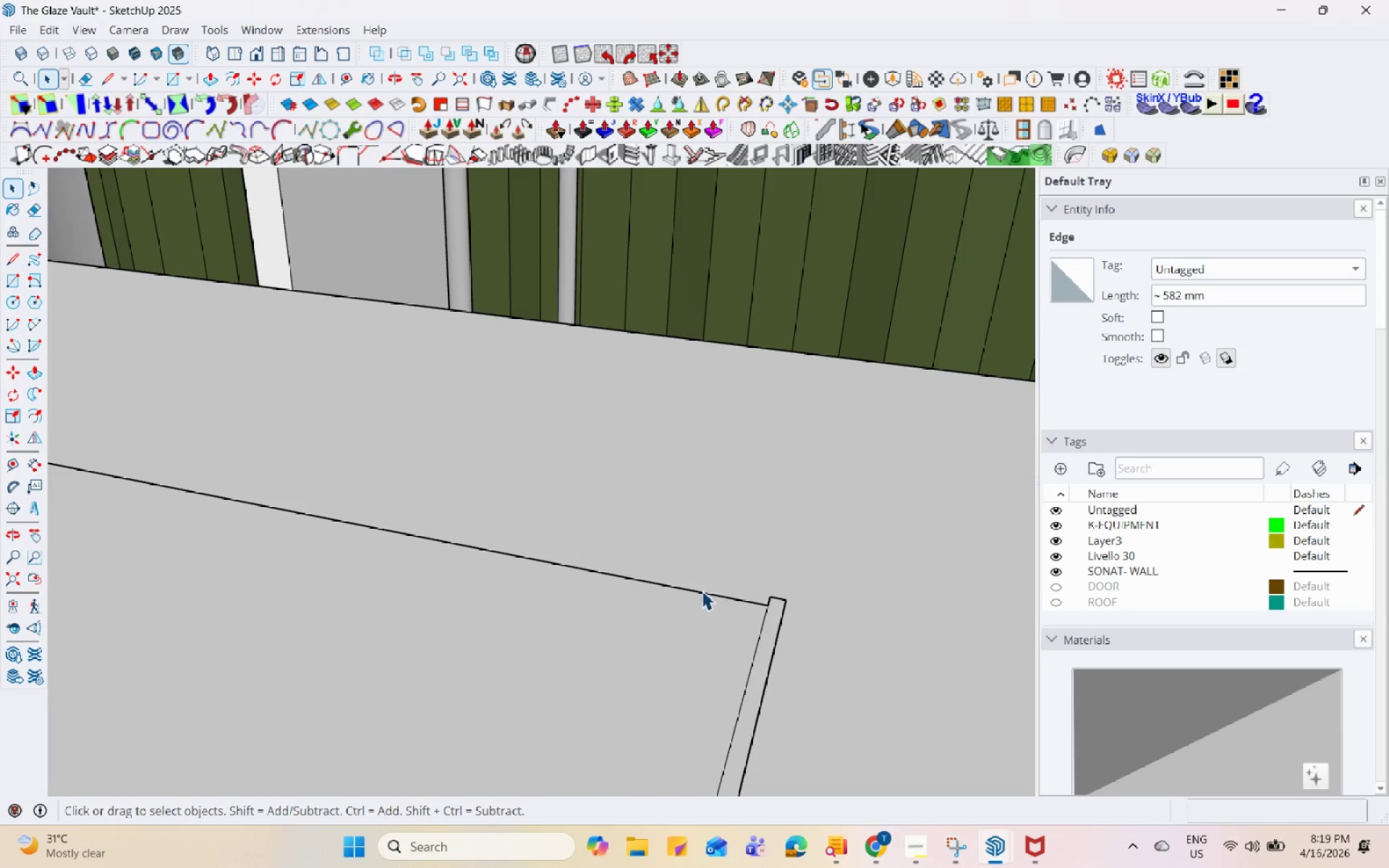 
left_click([707, 595])
 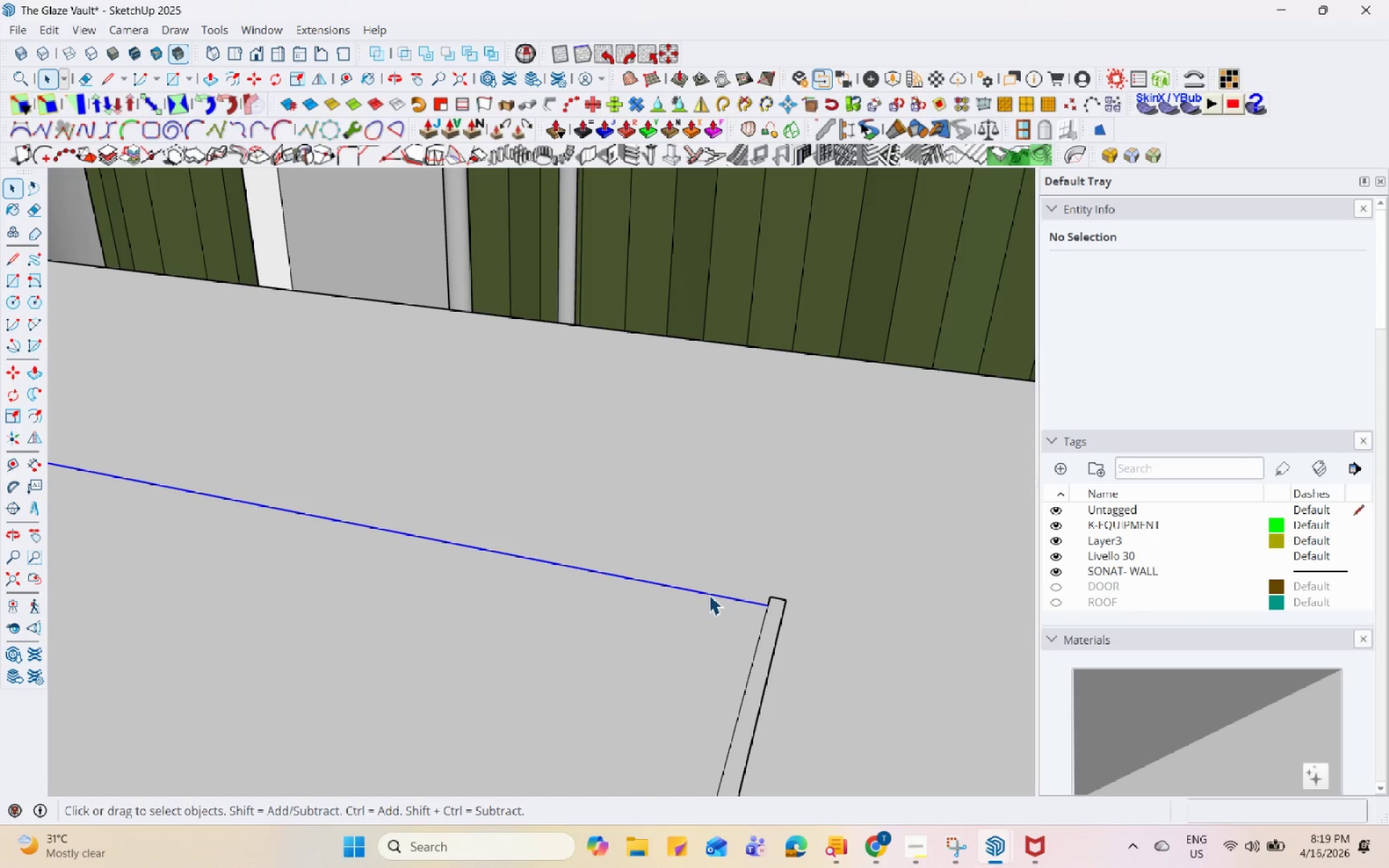 
right_click([709, 595])
 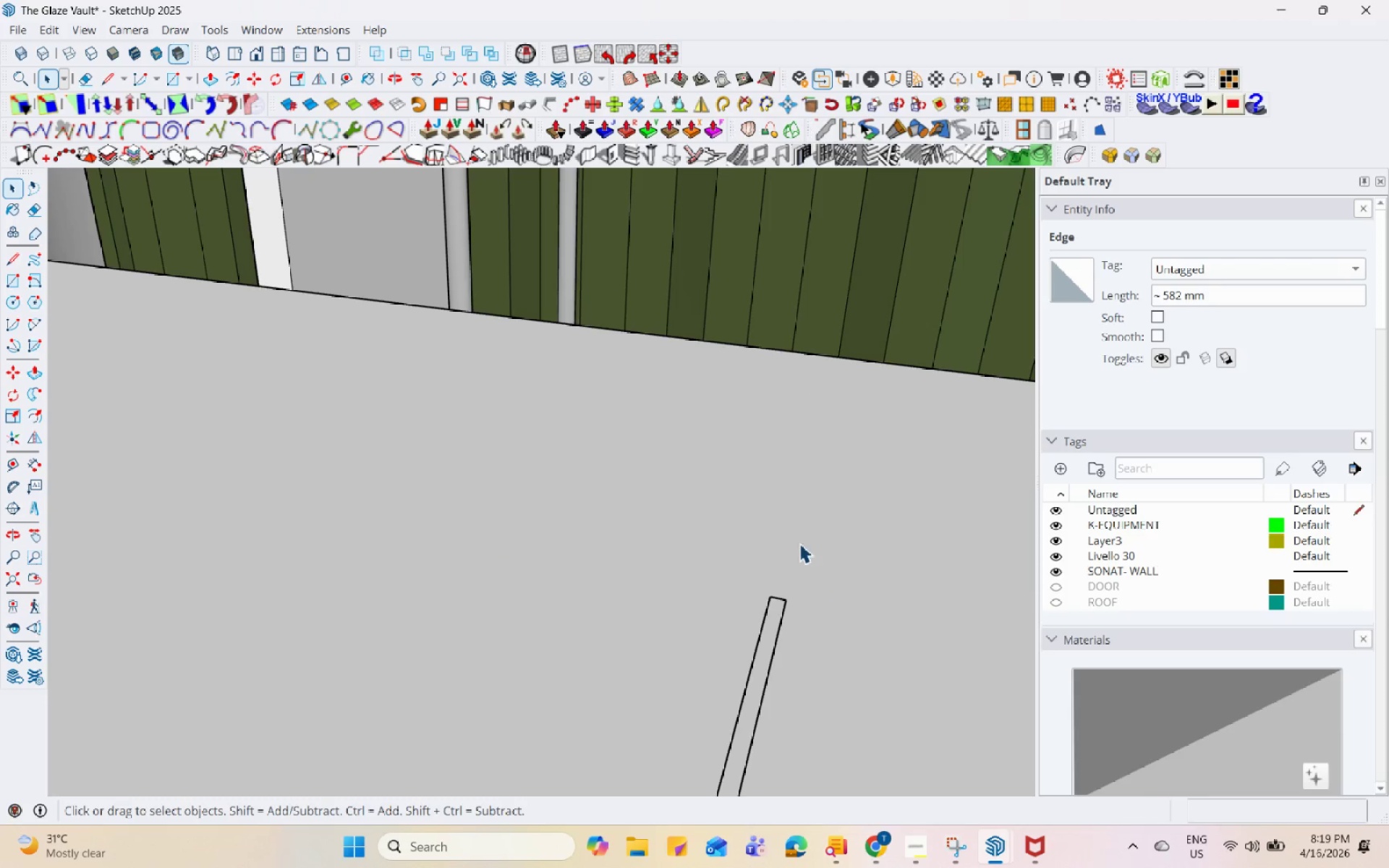 
scroll: coordinate [752, 624], scroll_direction: down, amount: 13.0
 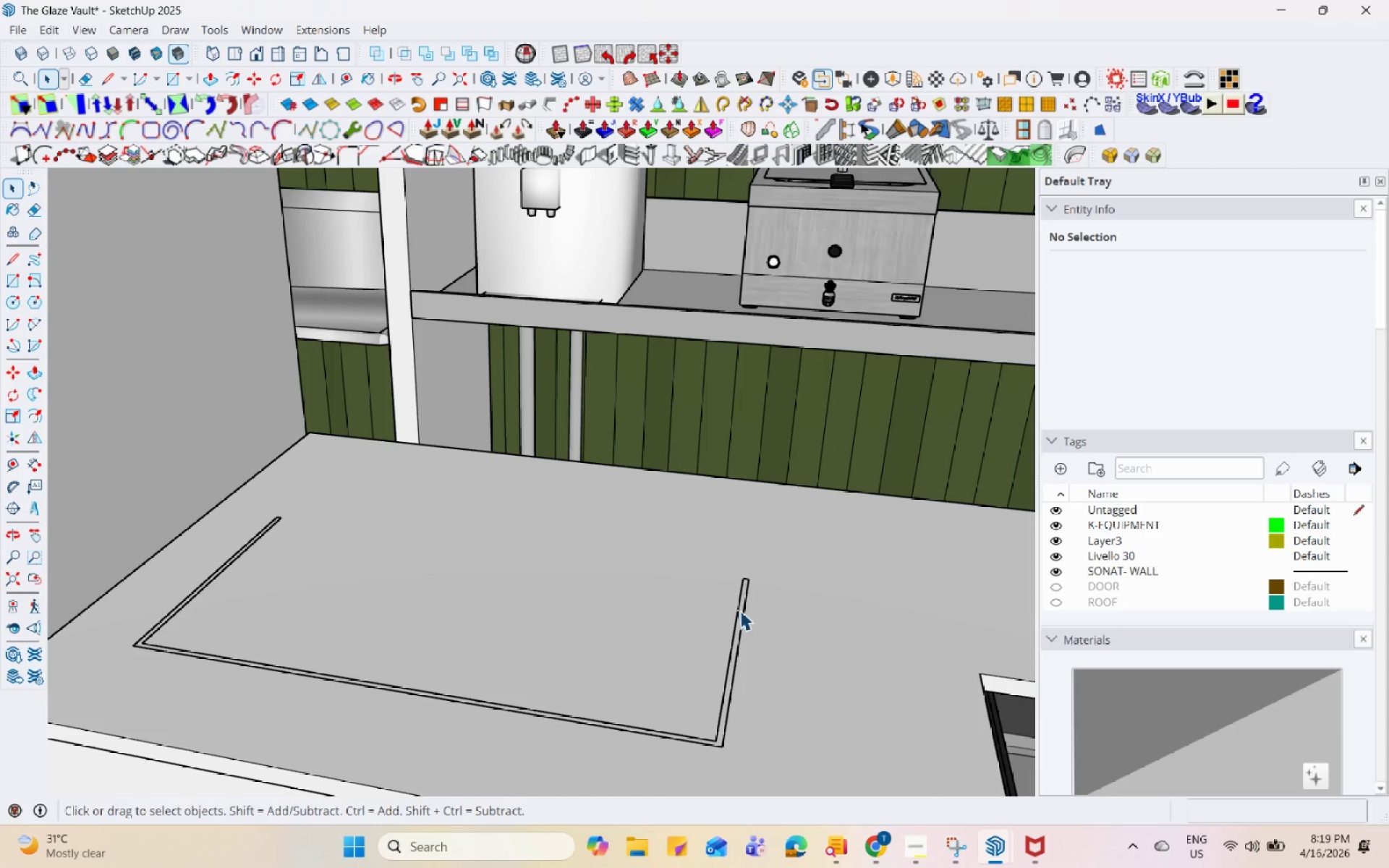 
left_click([741, 608])
 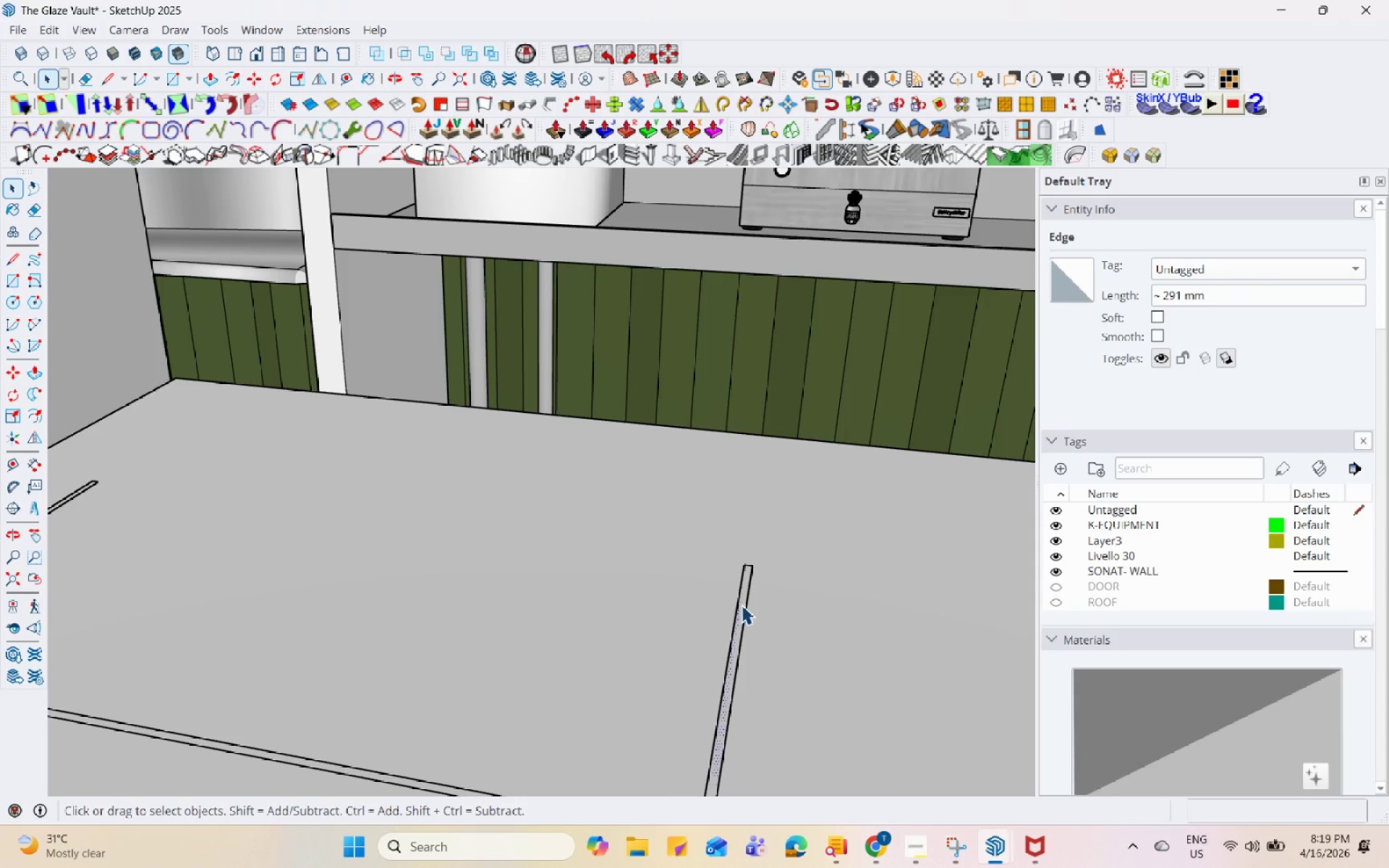 
scroll: coordinate [741, 608], scroll_direction: up, amount: 4.0
 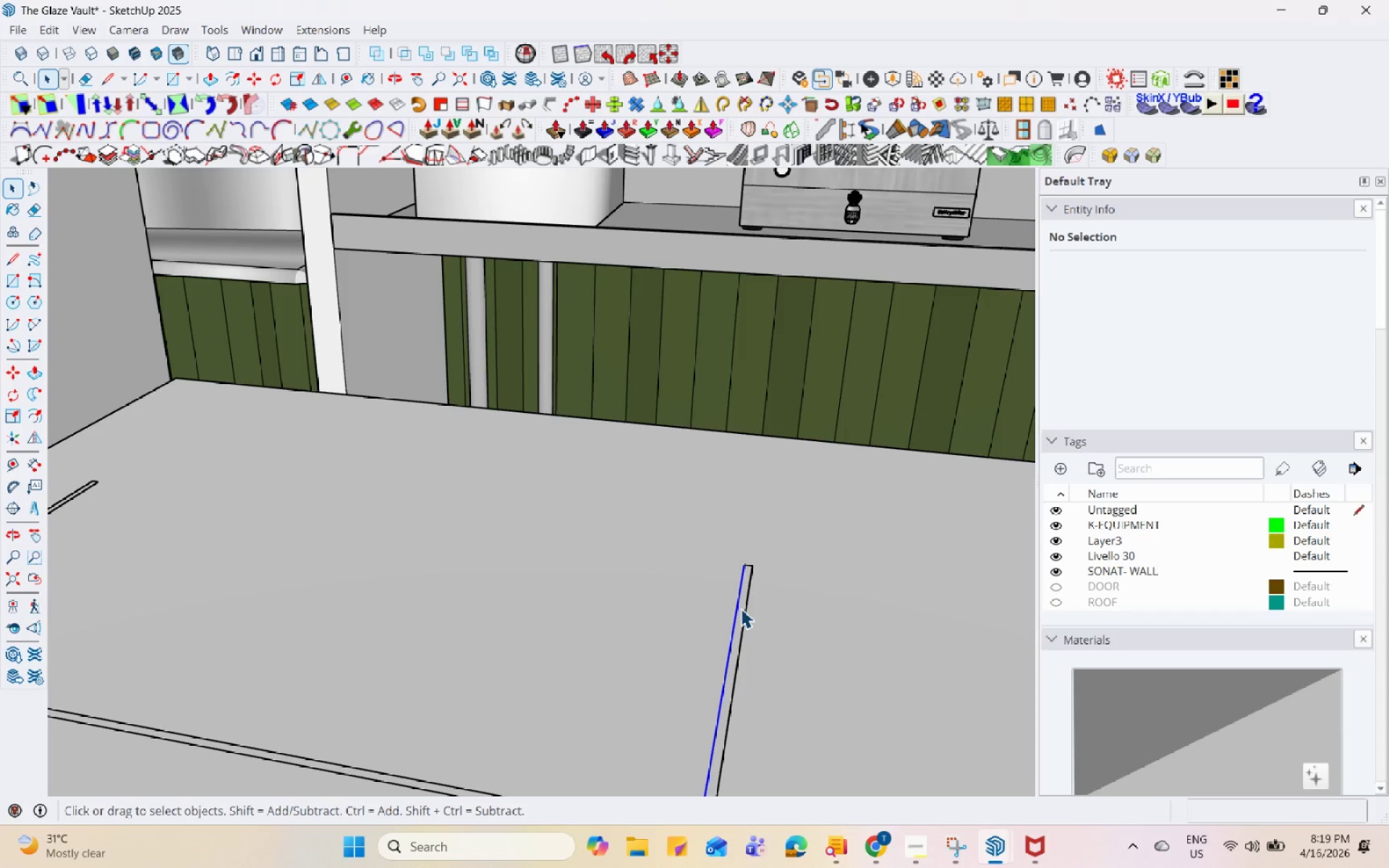 
double_click([742, 605])
 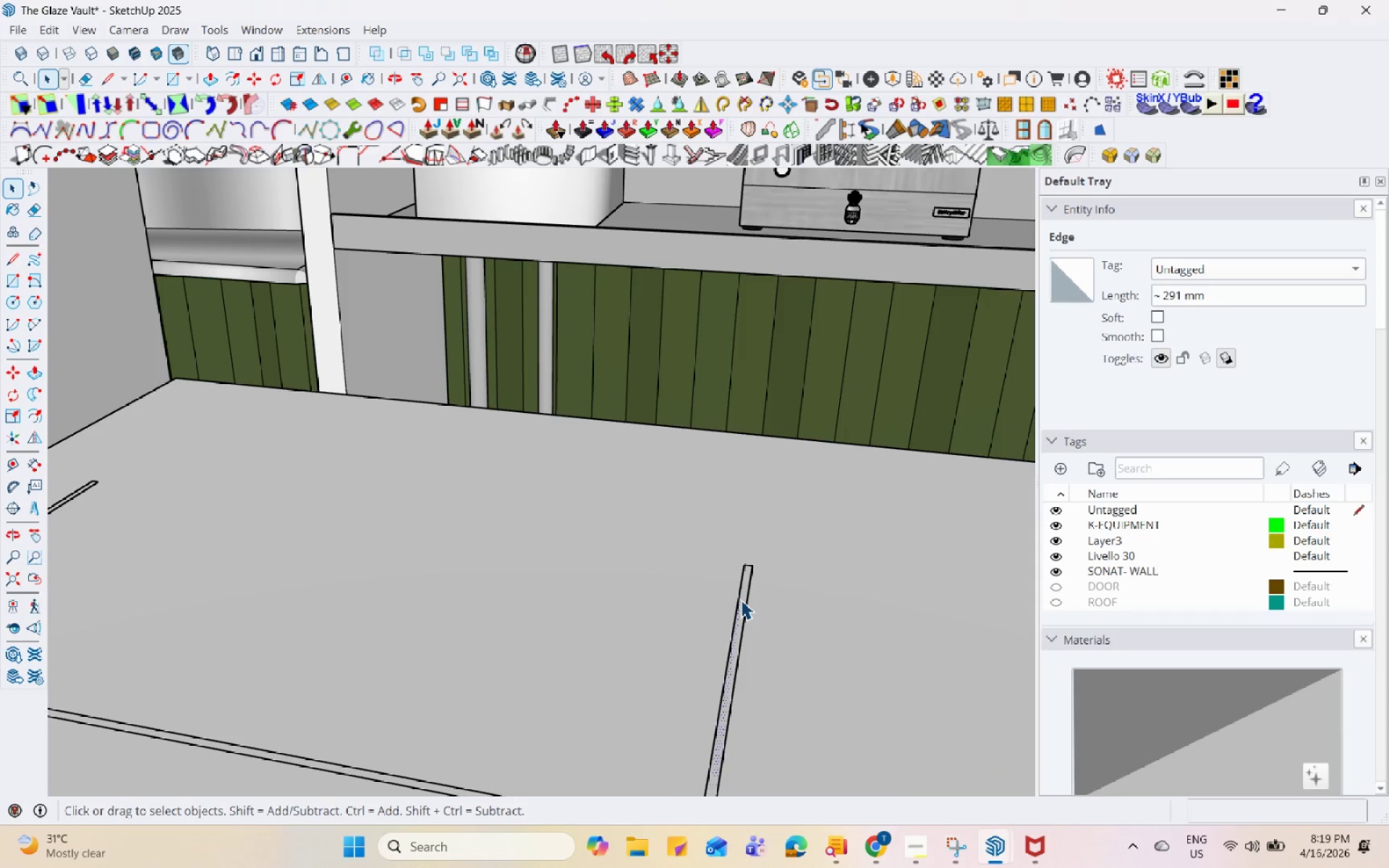 
key(P)
 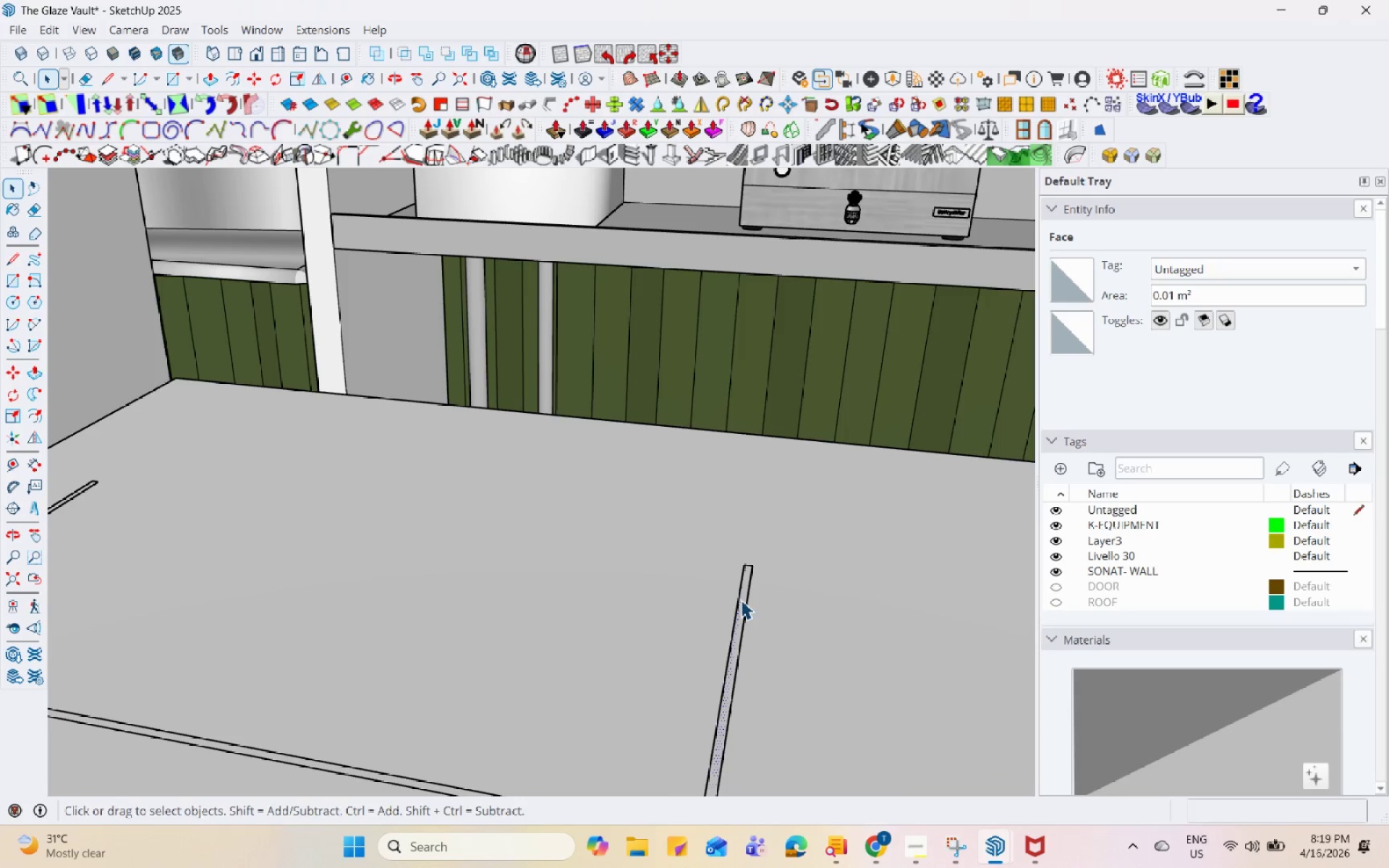 
left_click([741, 600])
 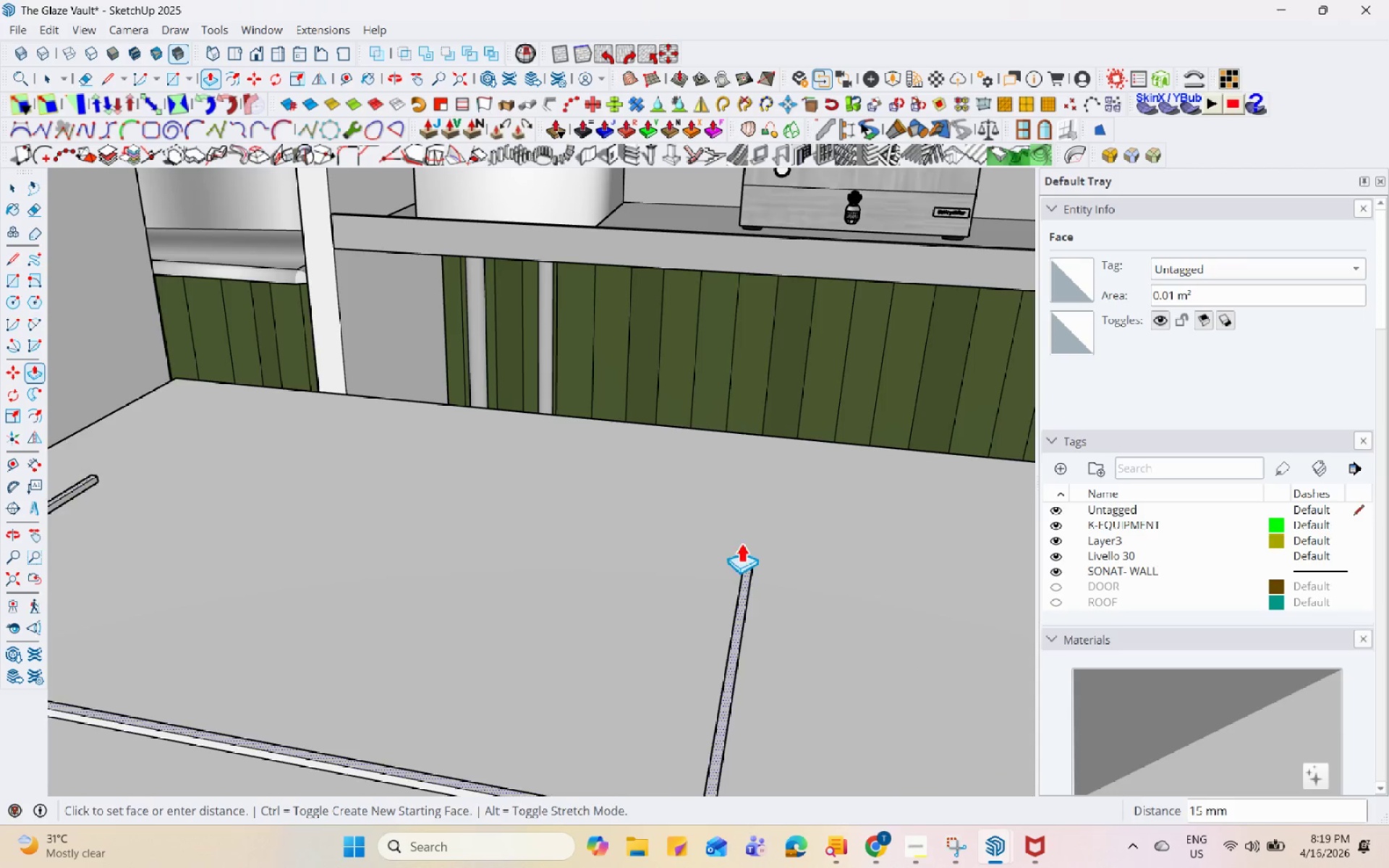 
scroll: coordinate [734, 499], scroll_direction: down, amount: 13.0
 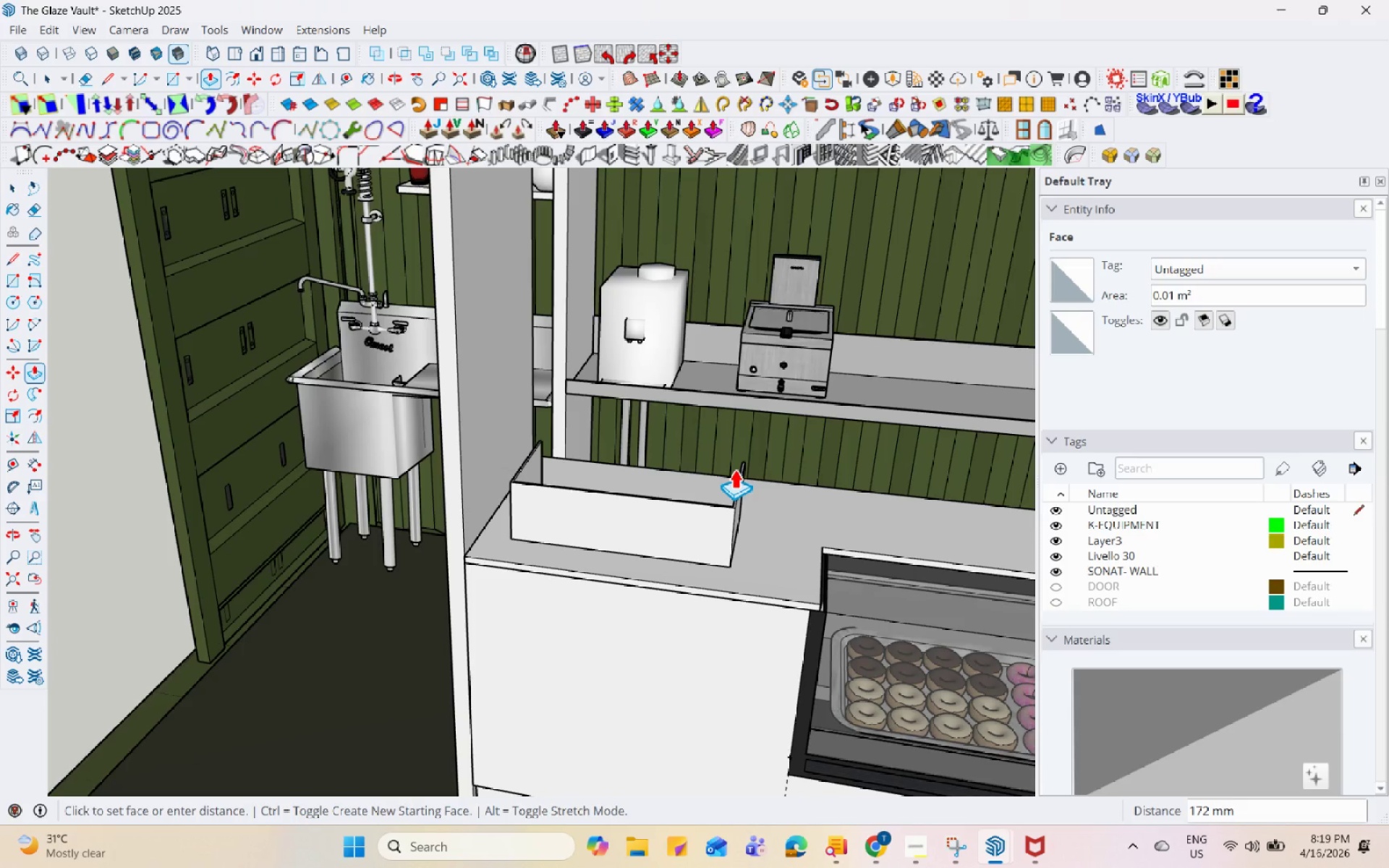 
left_click([734, 469])
 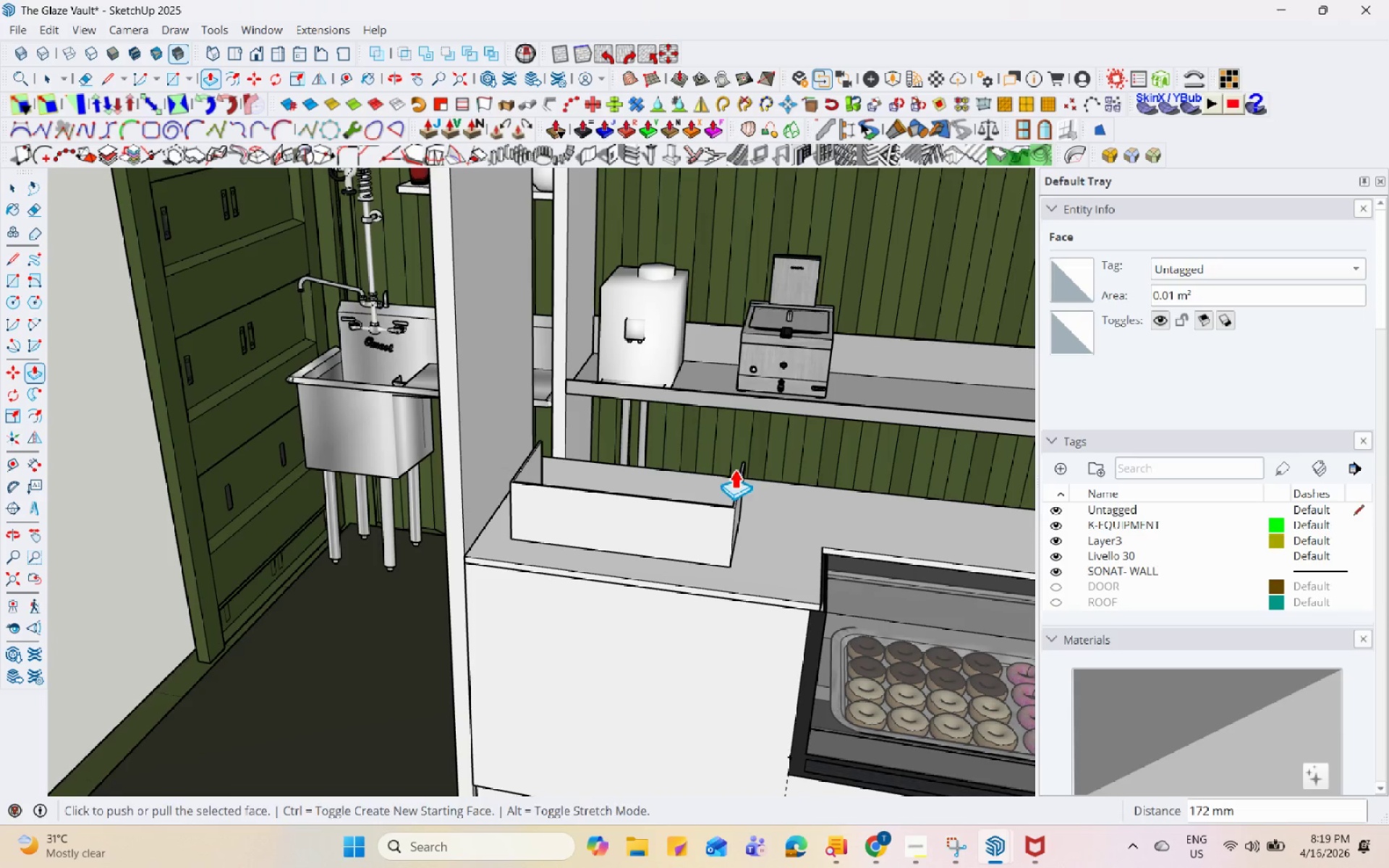 
key(Space)
 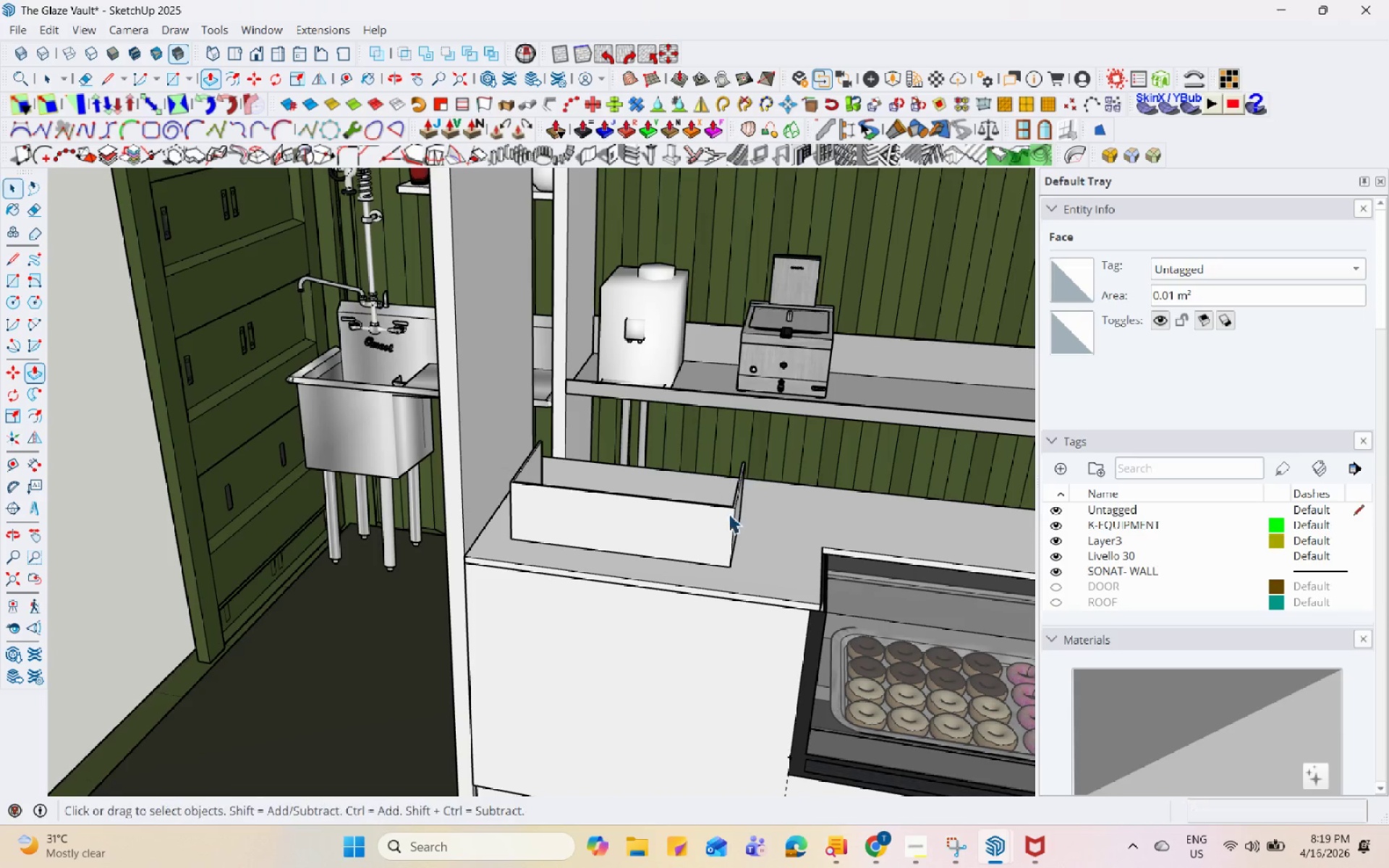 
double_click([729, 514])
 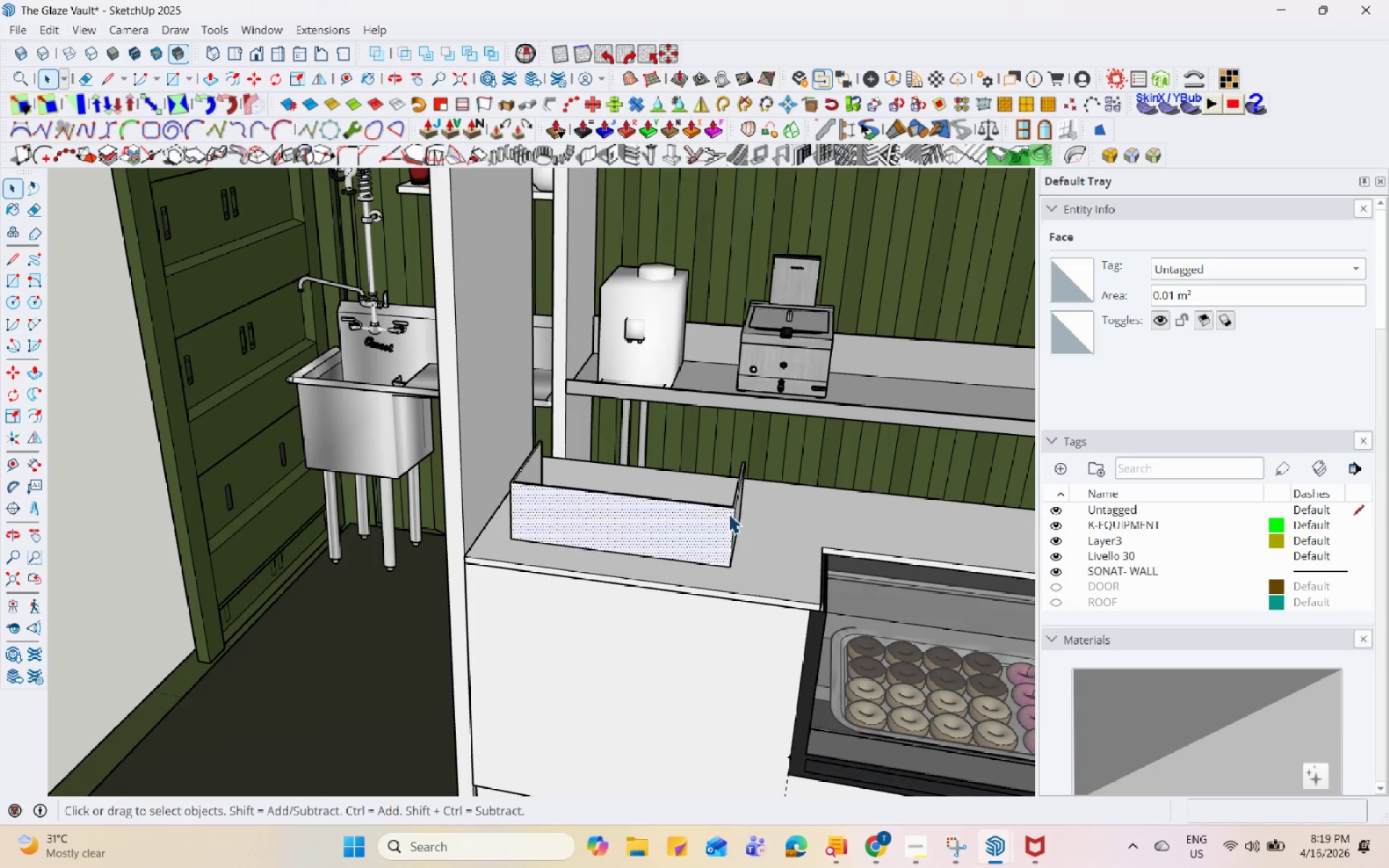 
triple_click([729, 514])
 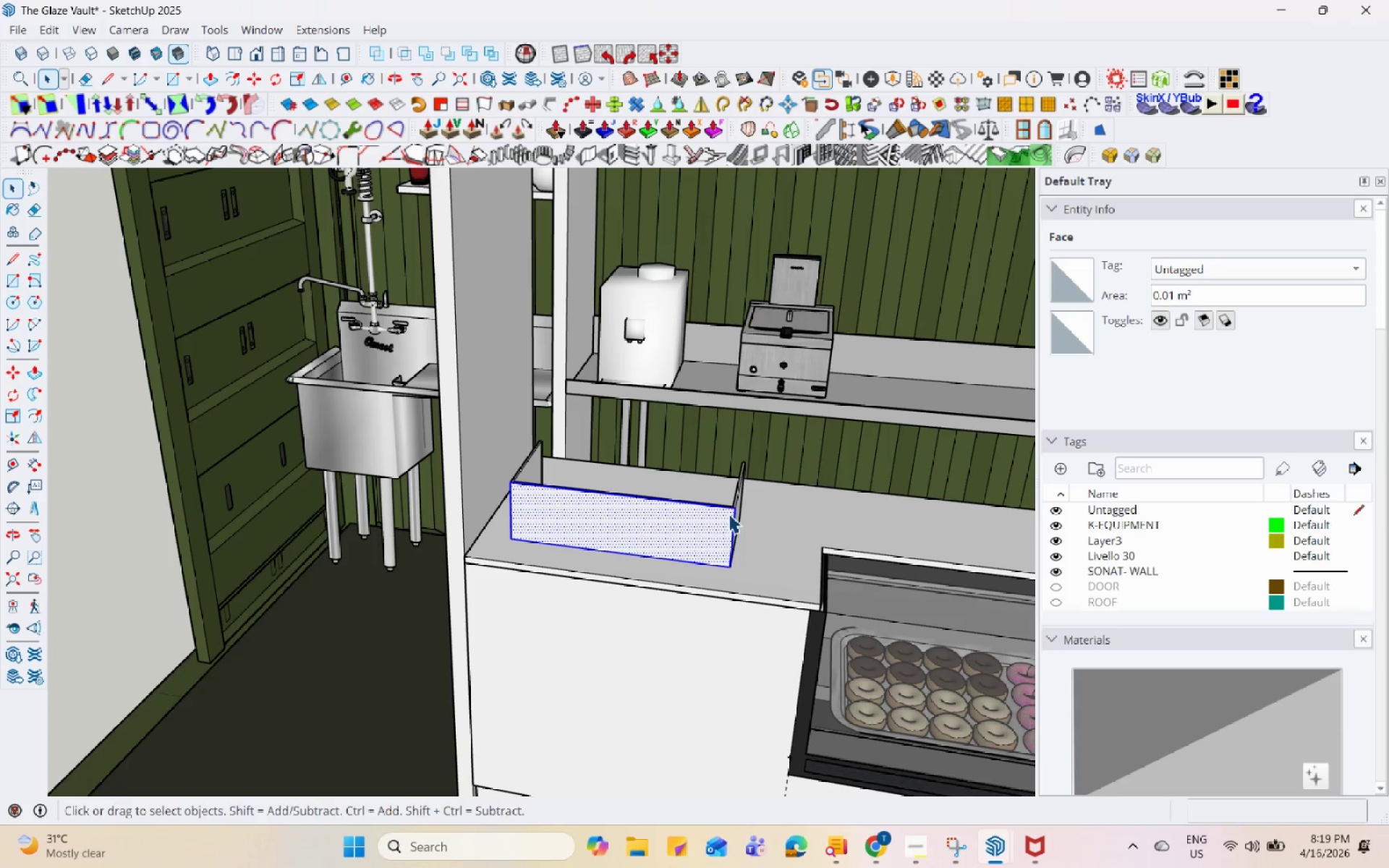 
triple_click([729, 514])
 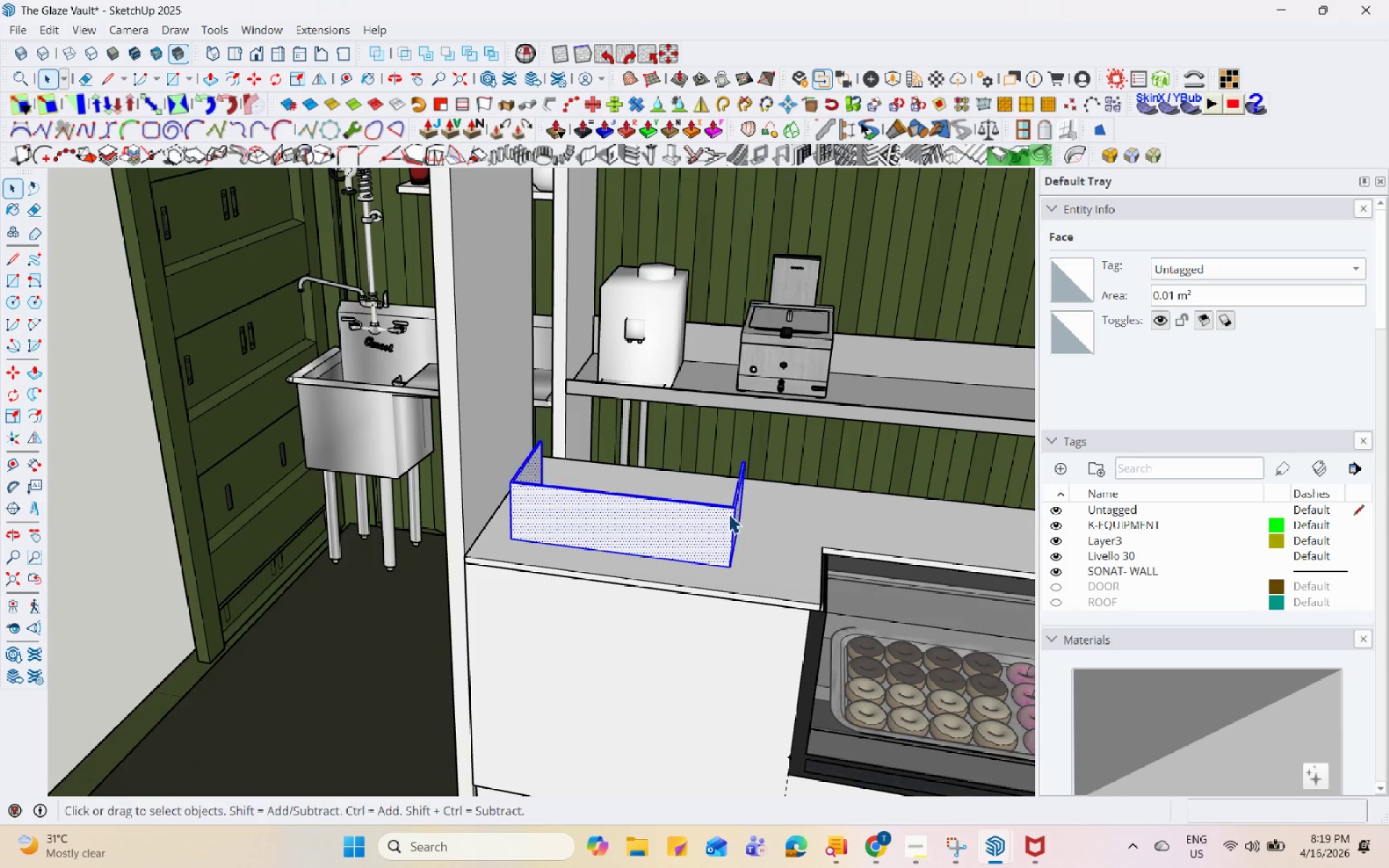 
right_click([729, 514])
 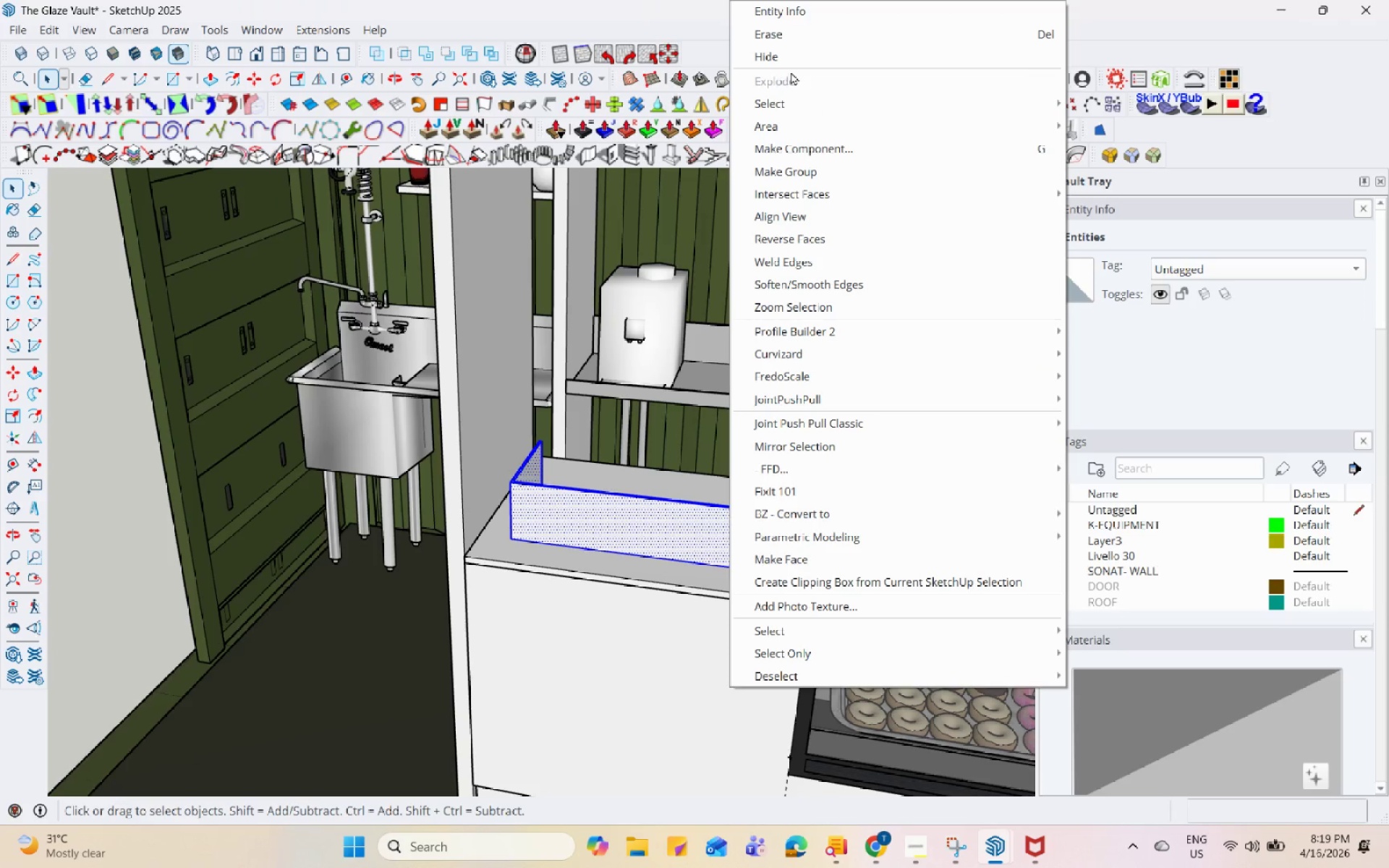 
left_click([820, 169])
 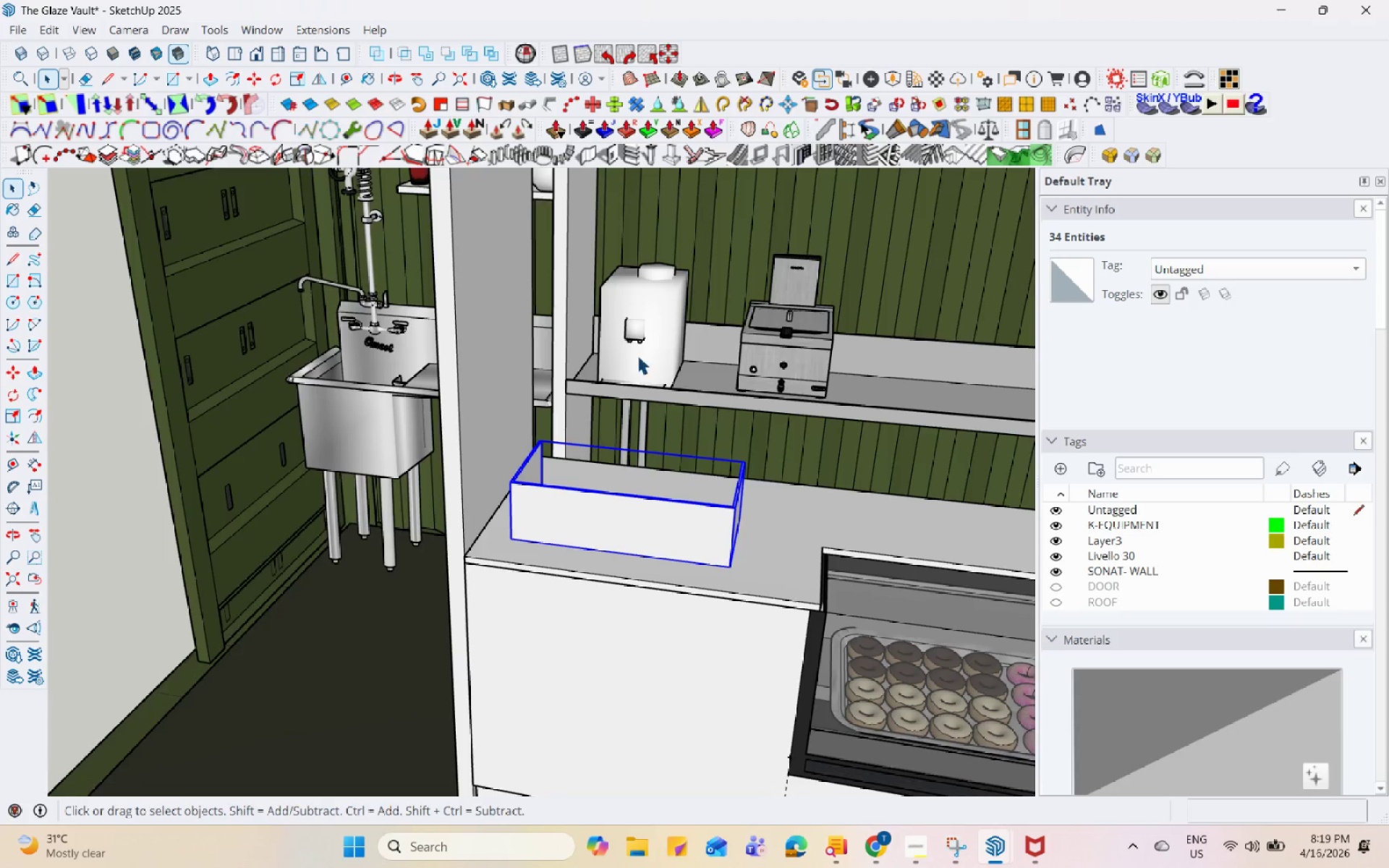 
left_click([794, 621])
 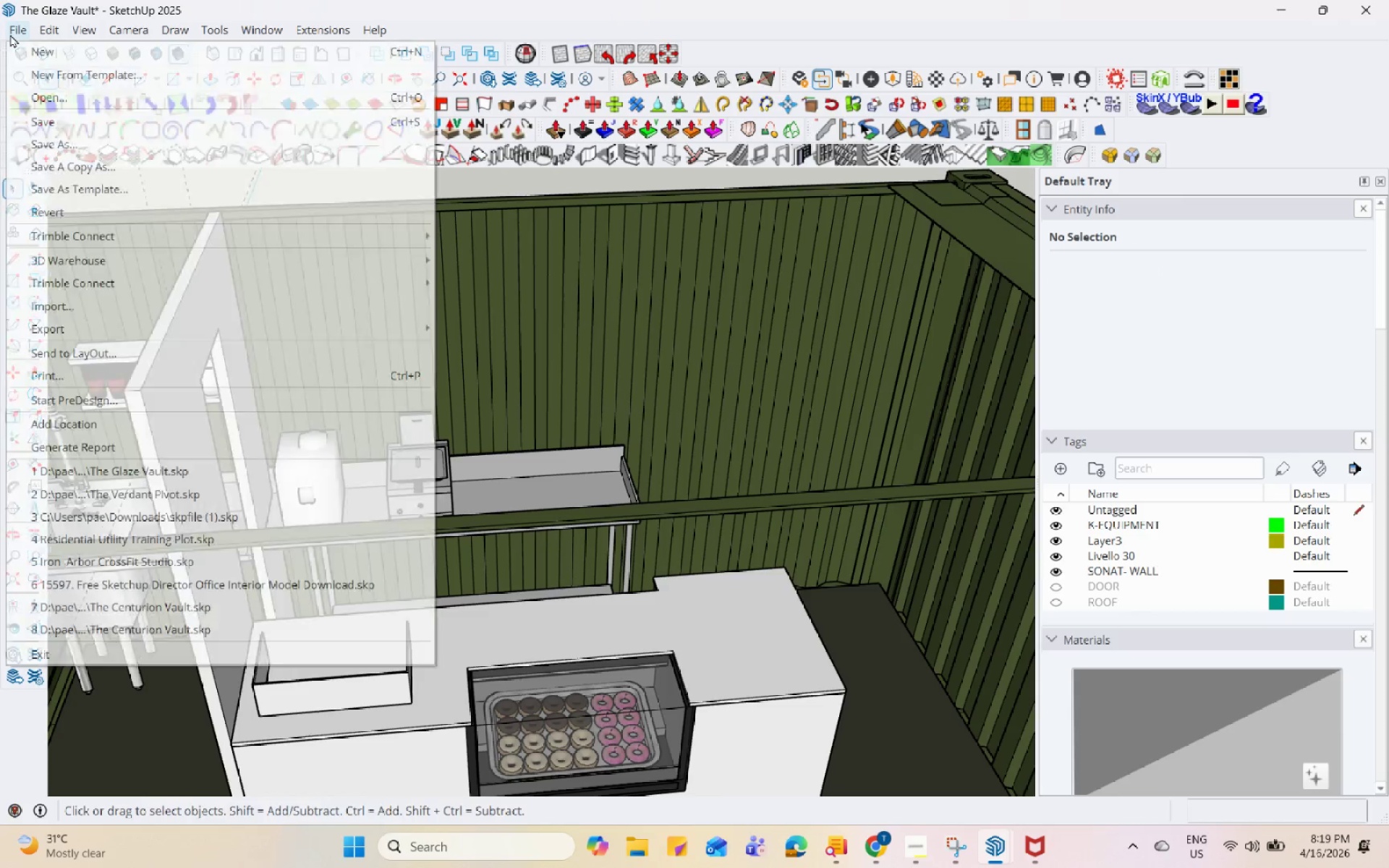 
scroll: coordinate [626, 444], scroll_direction: down, amount: 5.0
 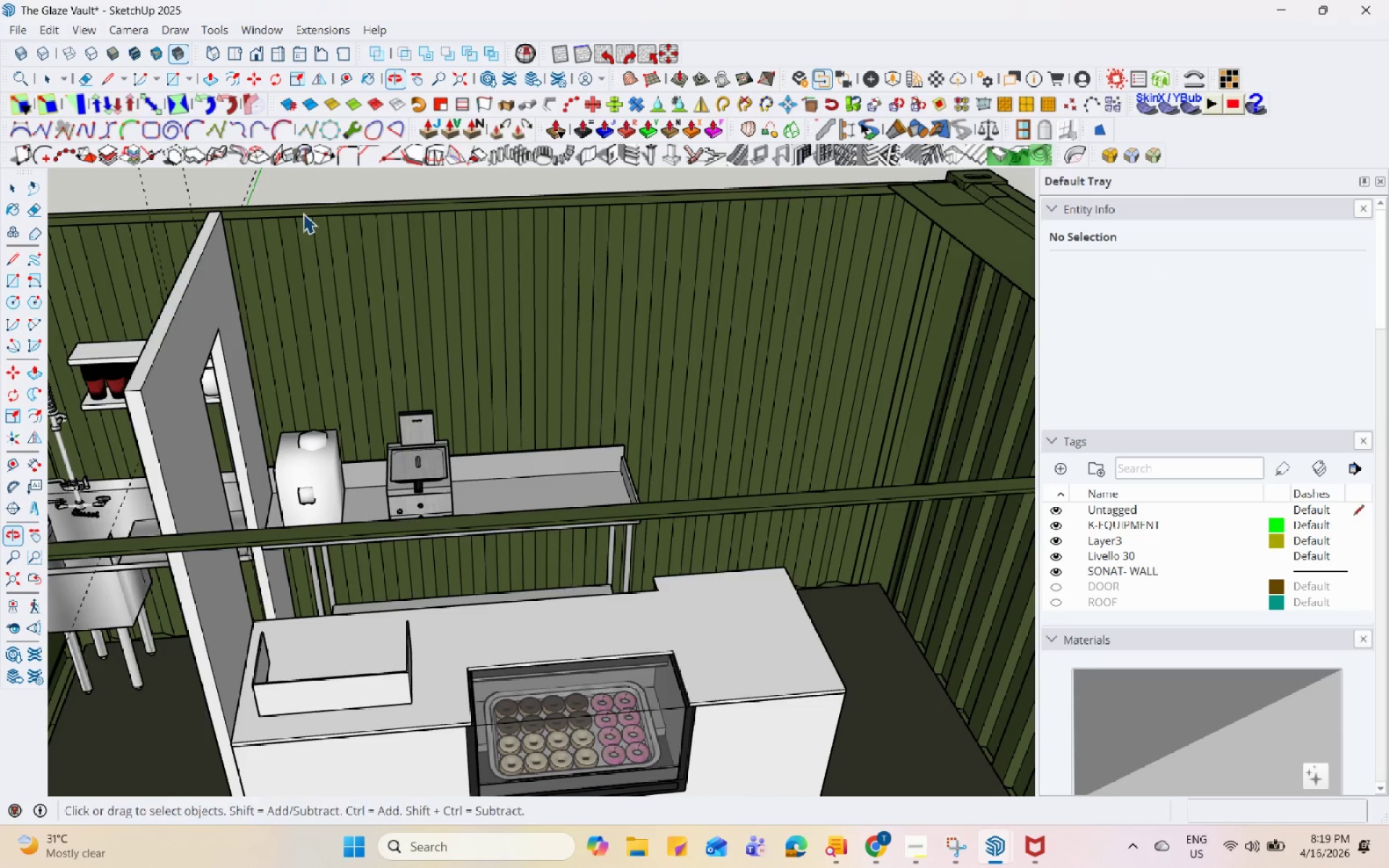 
left_click([69, 310])
 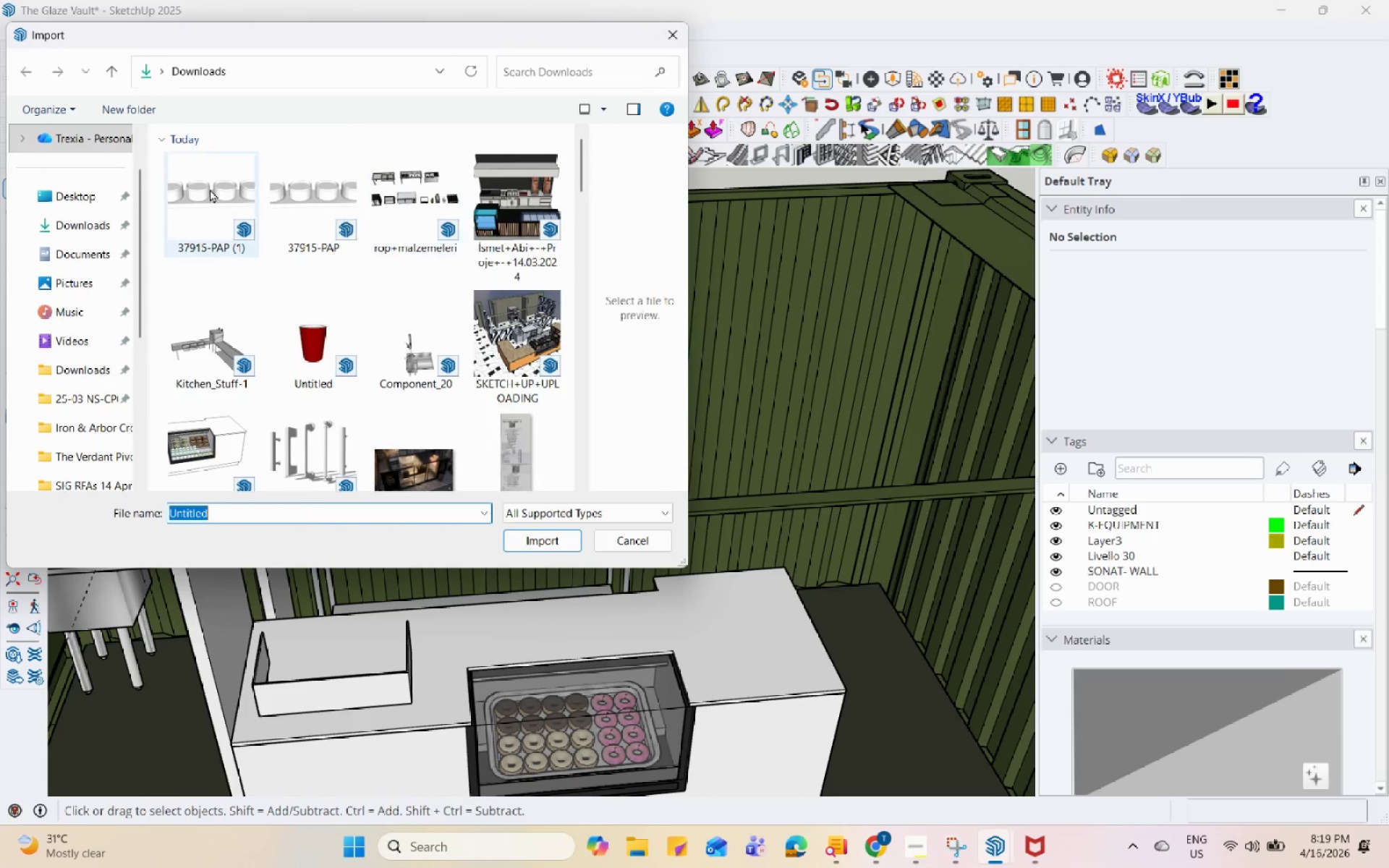 
left_click([205, 187])
 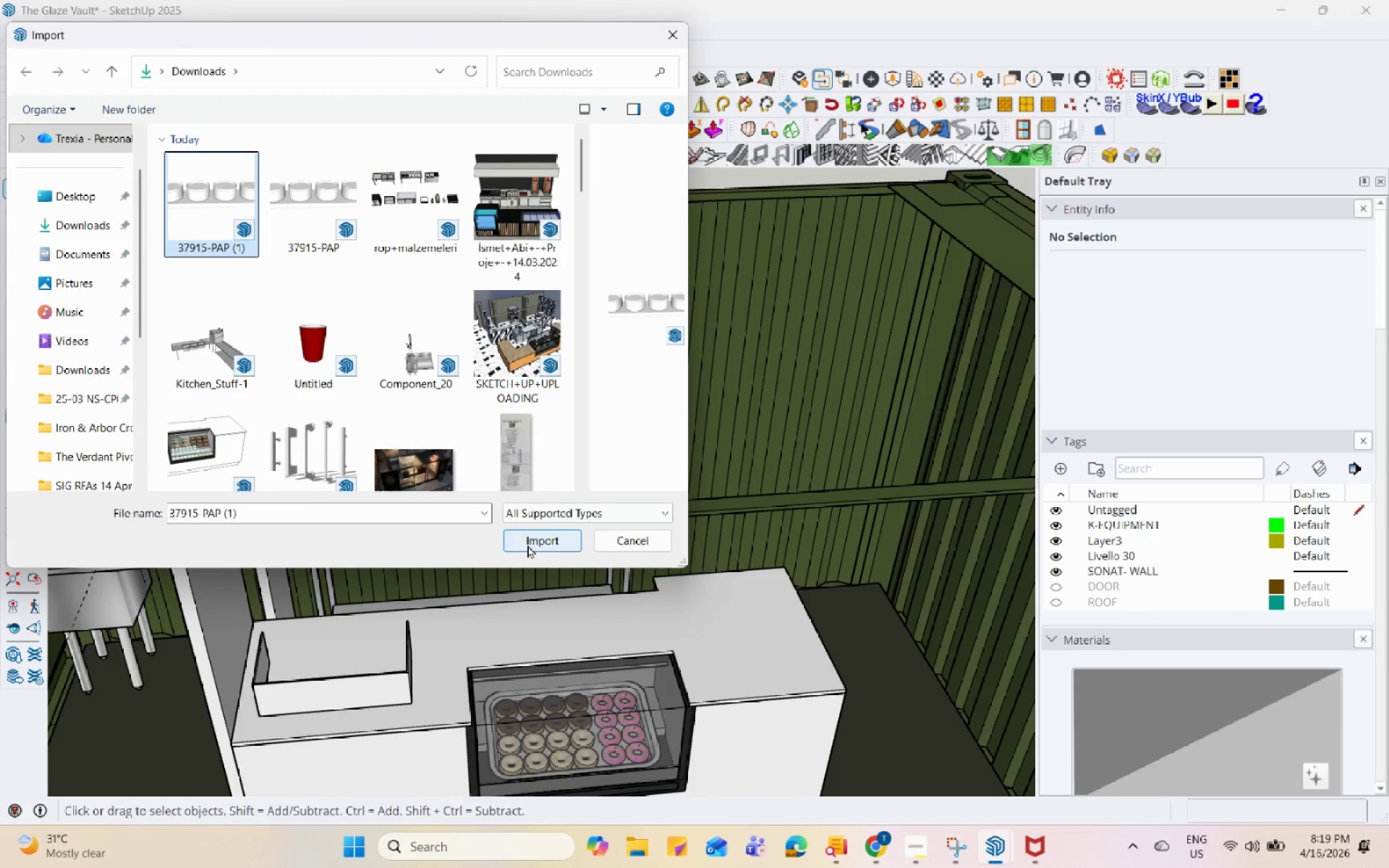 
left_click([531, 538])
 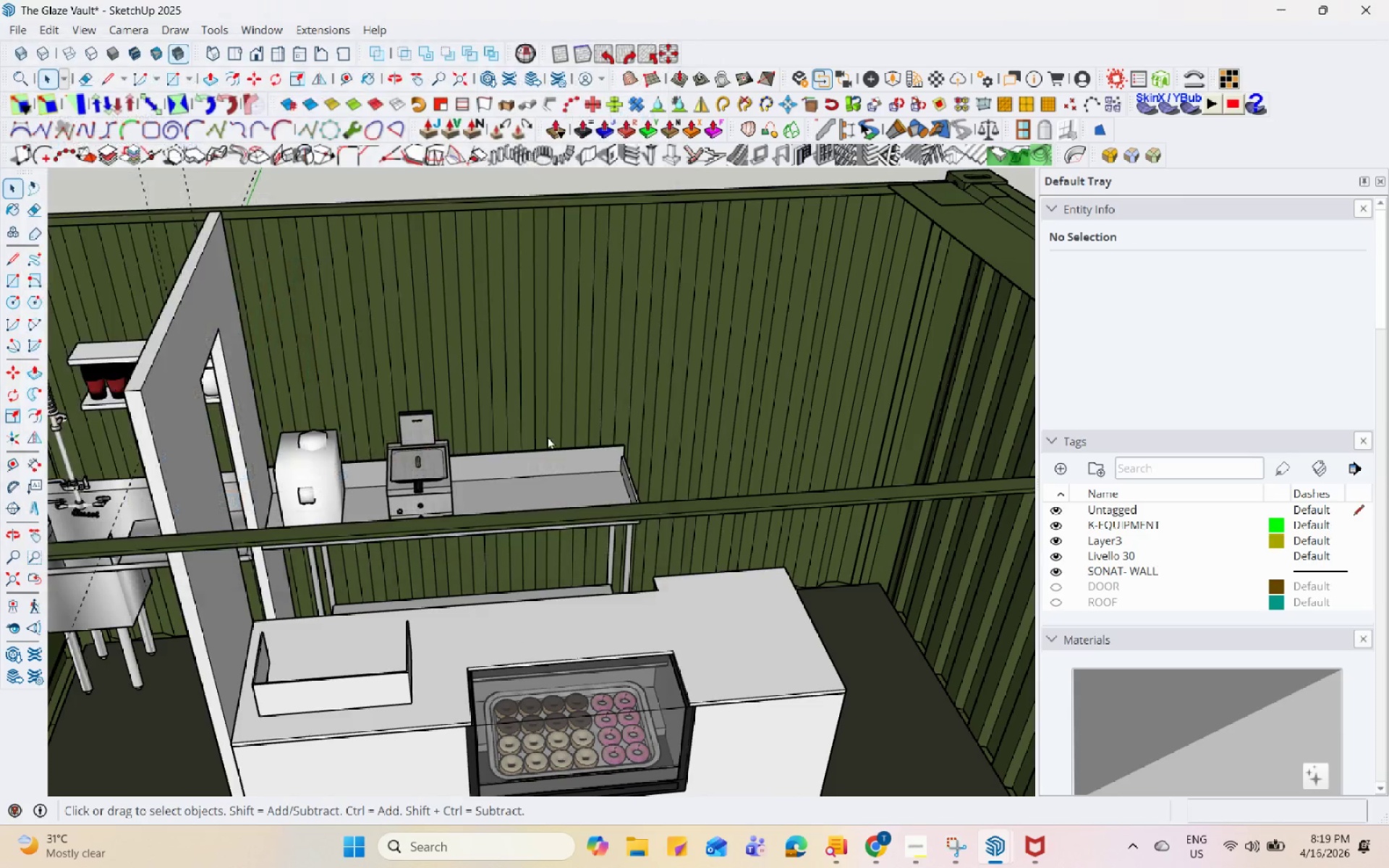 
scroll: coordinate [714, 478], scroll_direction: up, amount: 33.0
 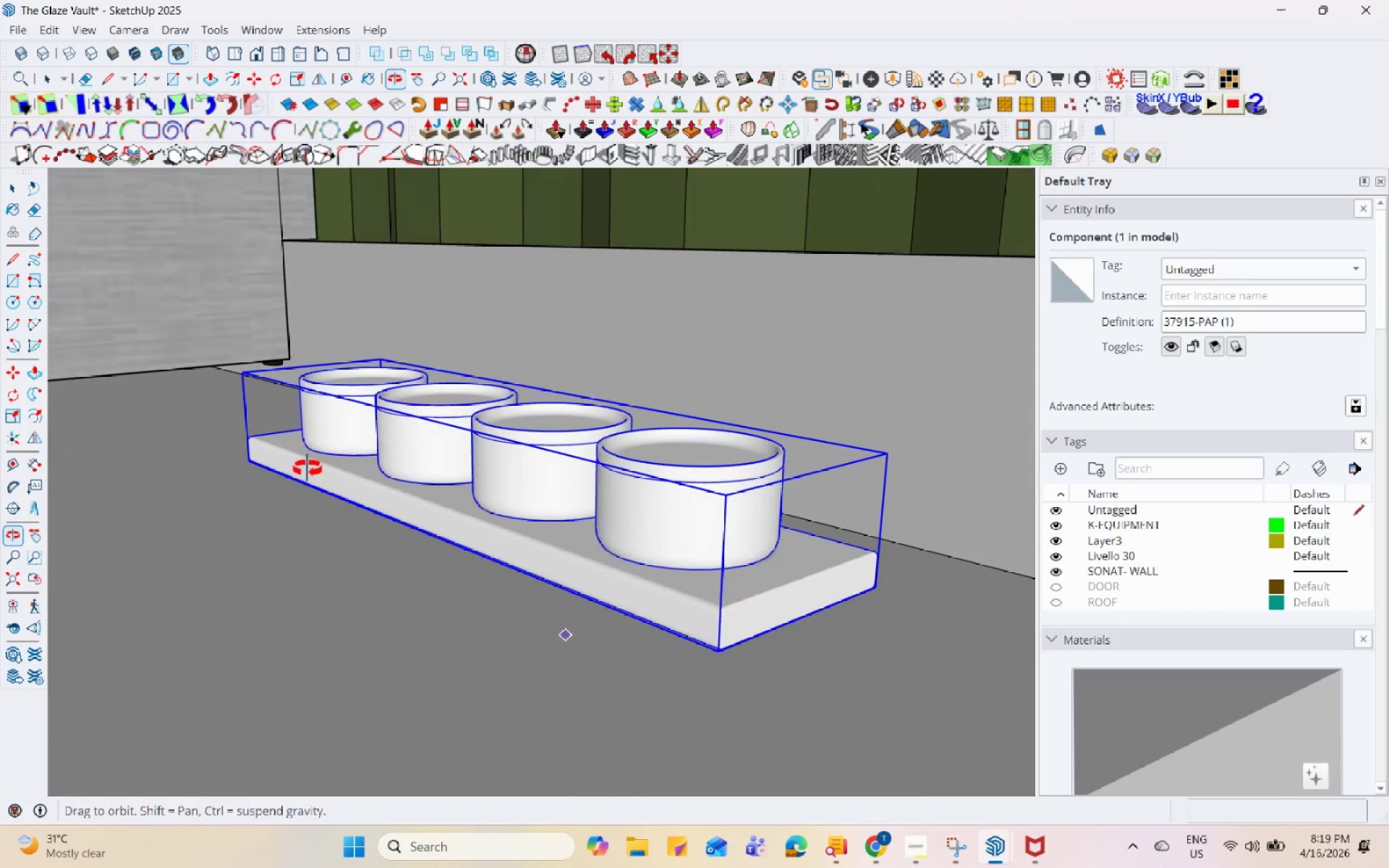 
key(Space)
 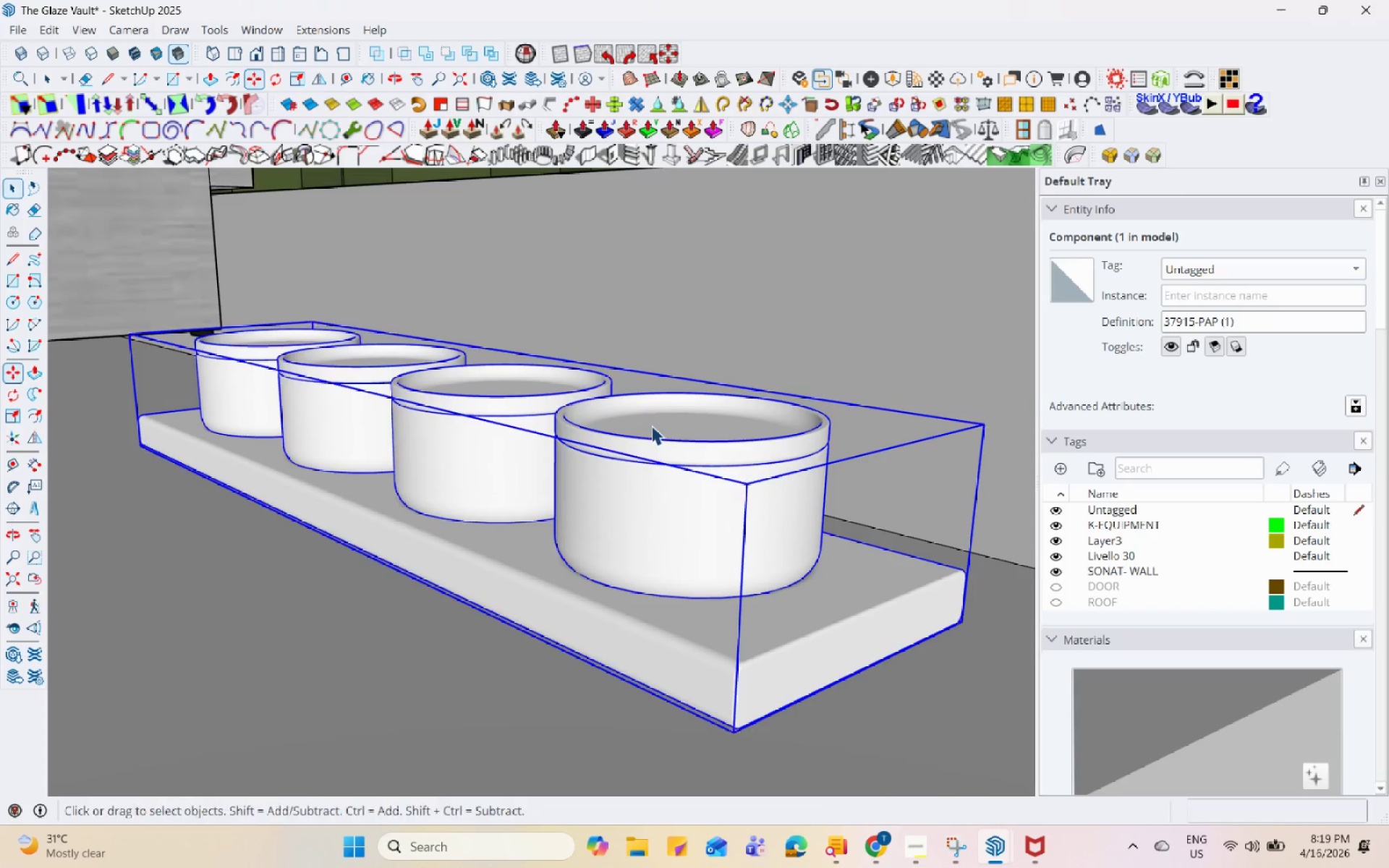 
double_click([651, 425])
 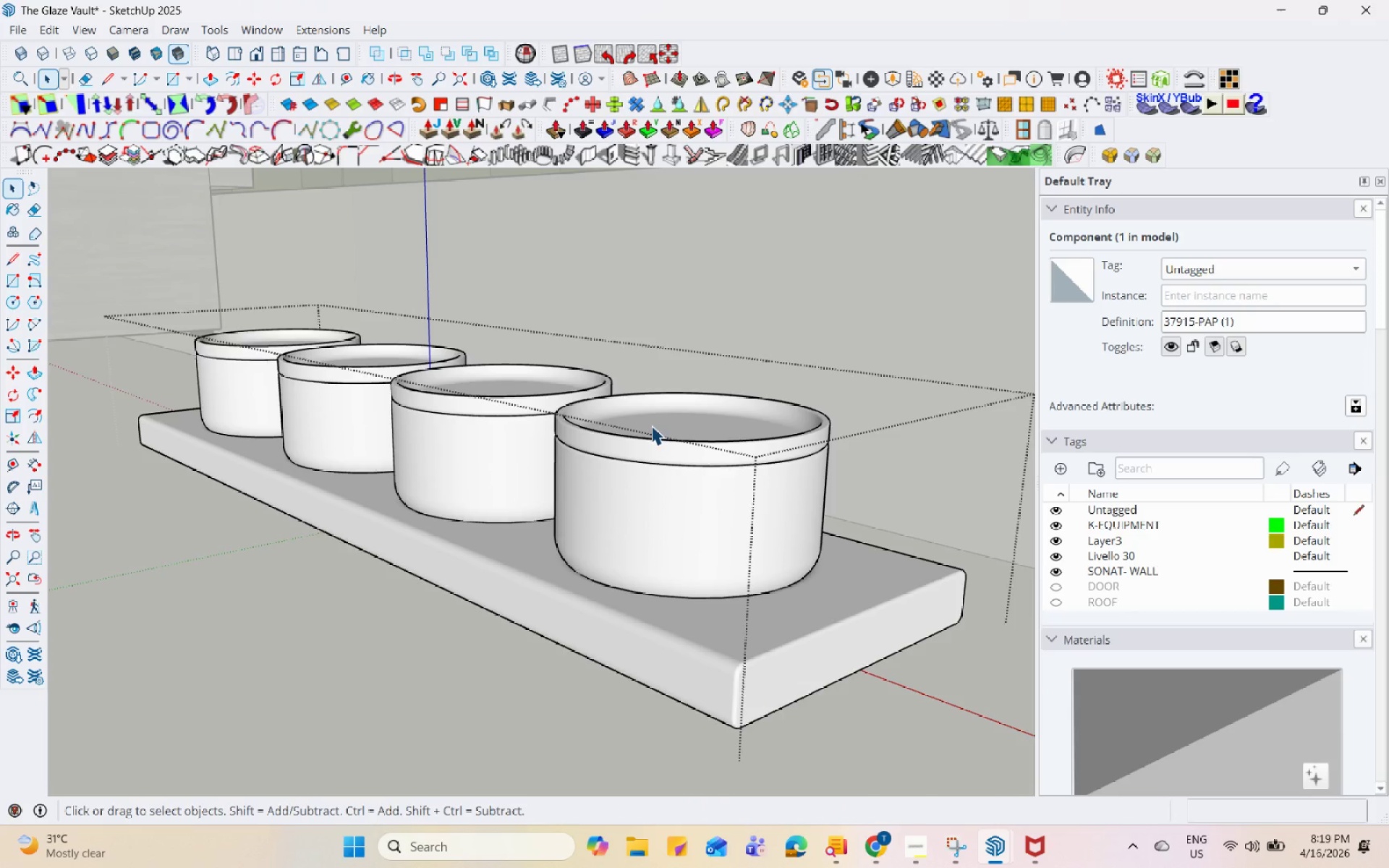 
scroll: coordinate [683, 510], scroll_direction: up, amount: 4.0
 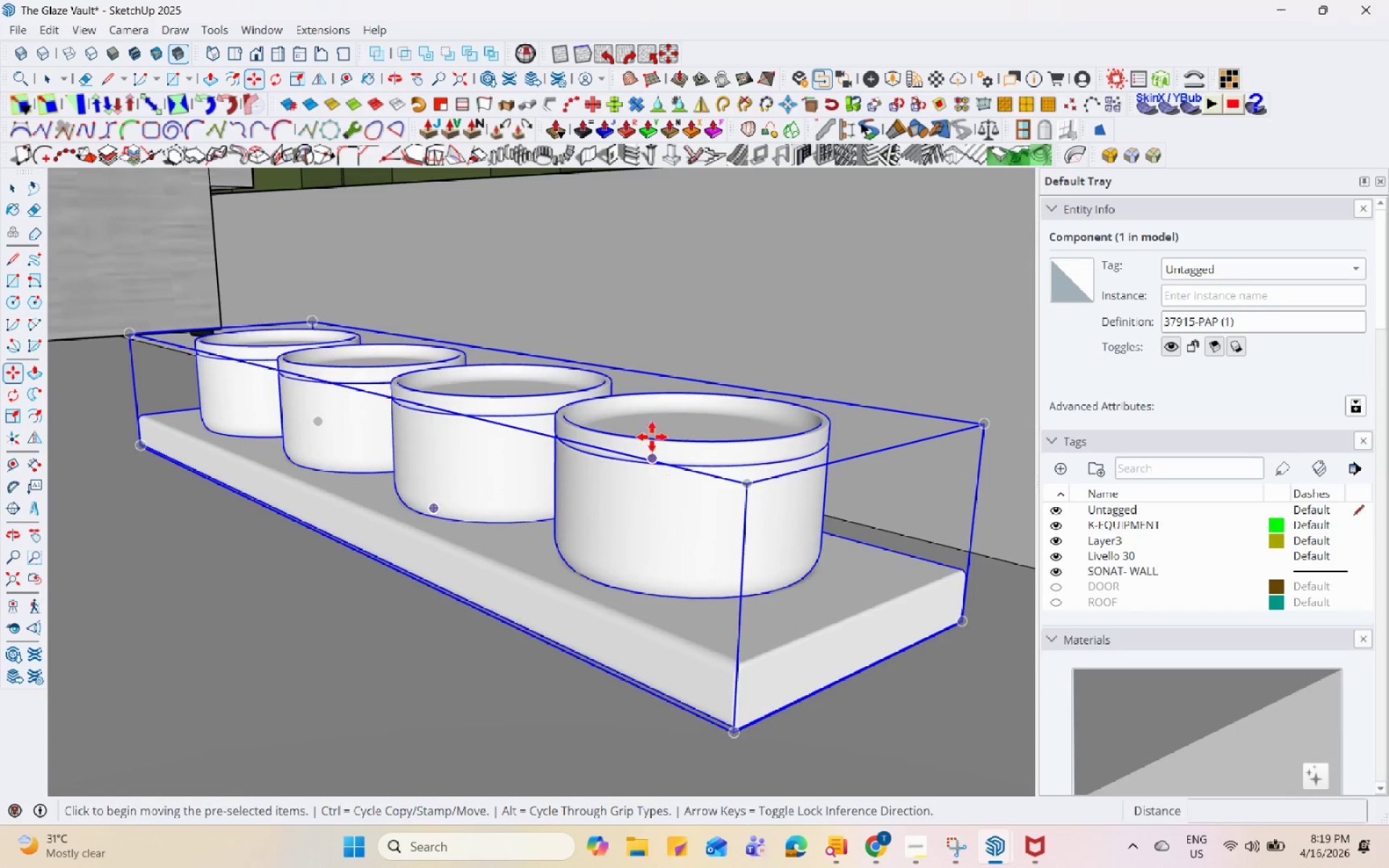 
triple_click([651, 425])
 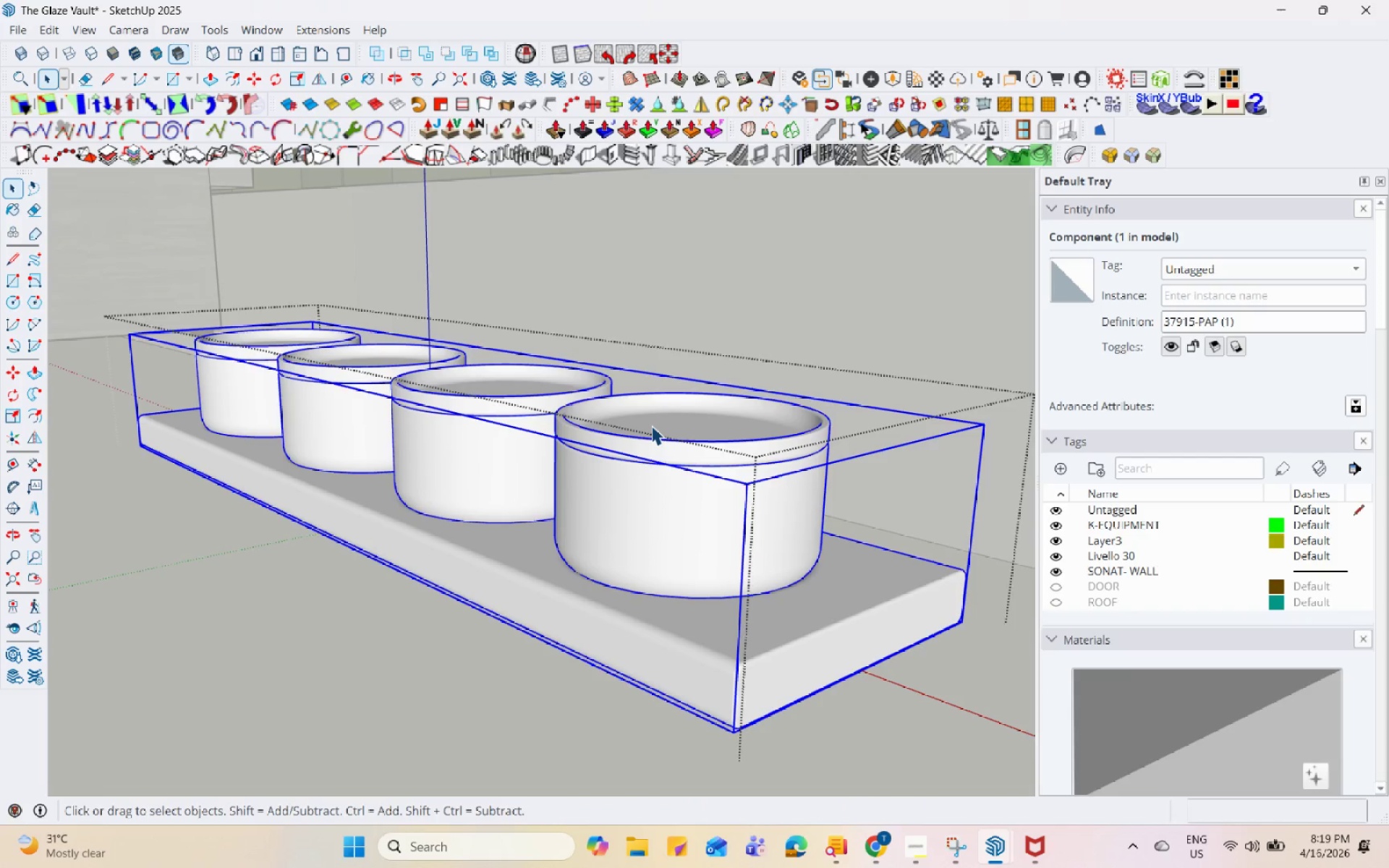 
triple_click([651, 425])
 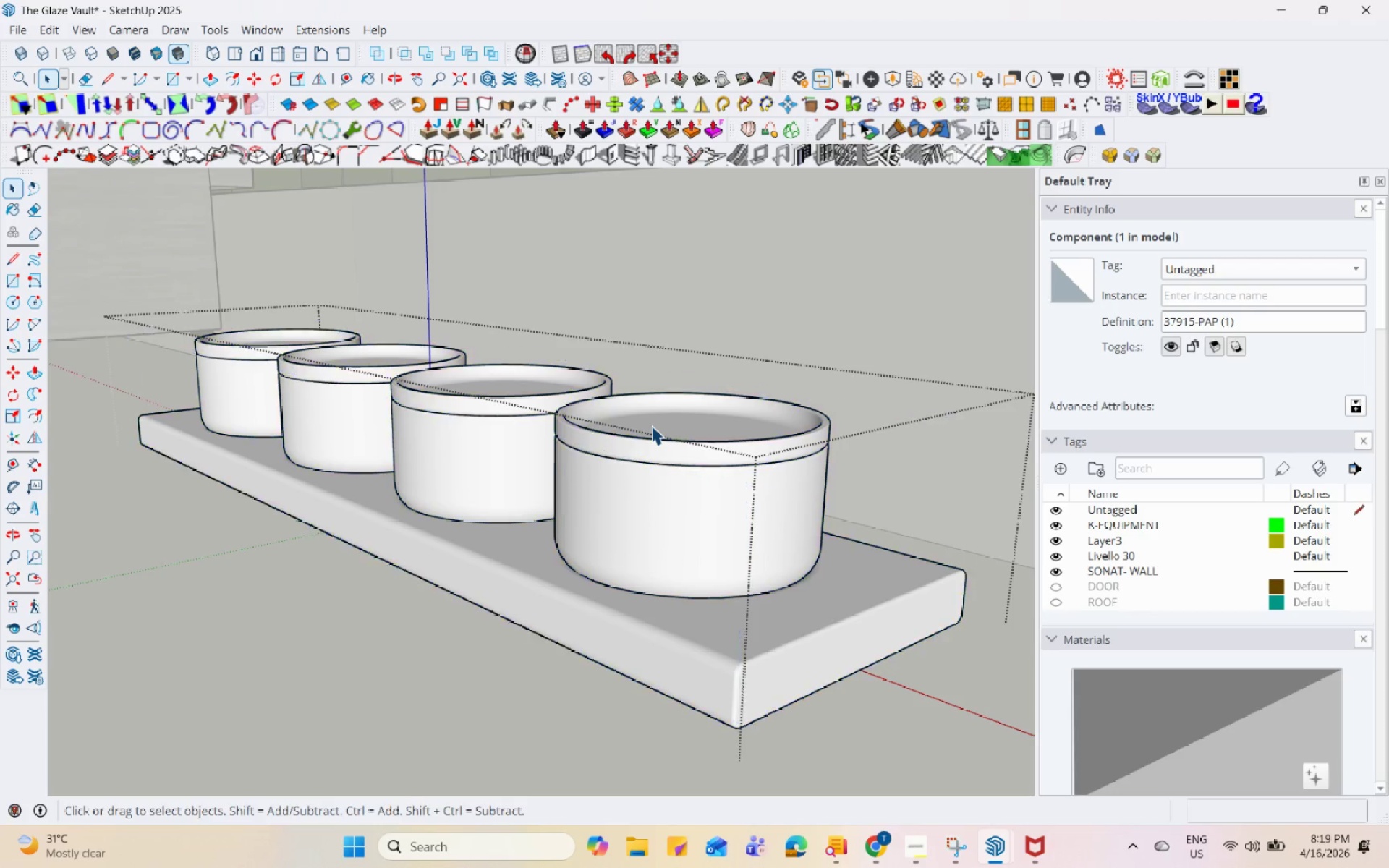 
triple_click([651, 425])
 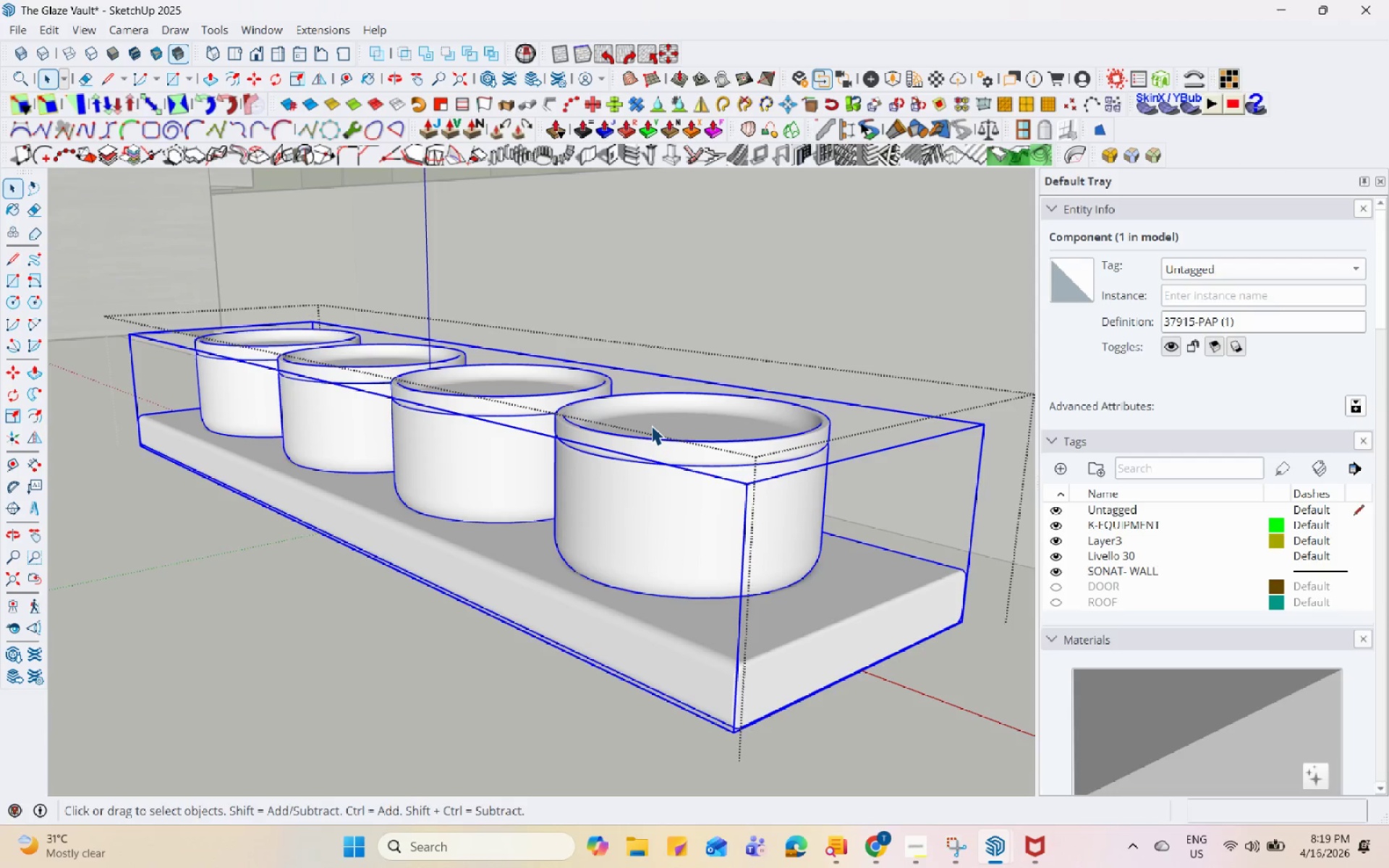 
triple_click([651, 425])
 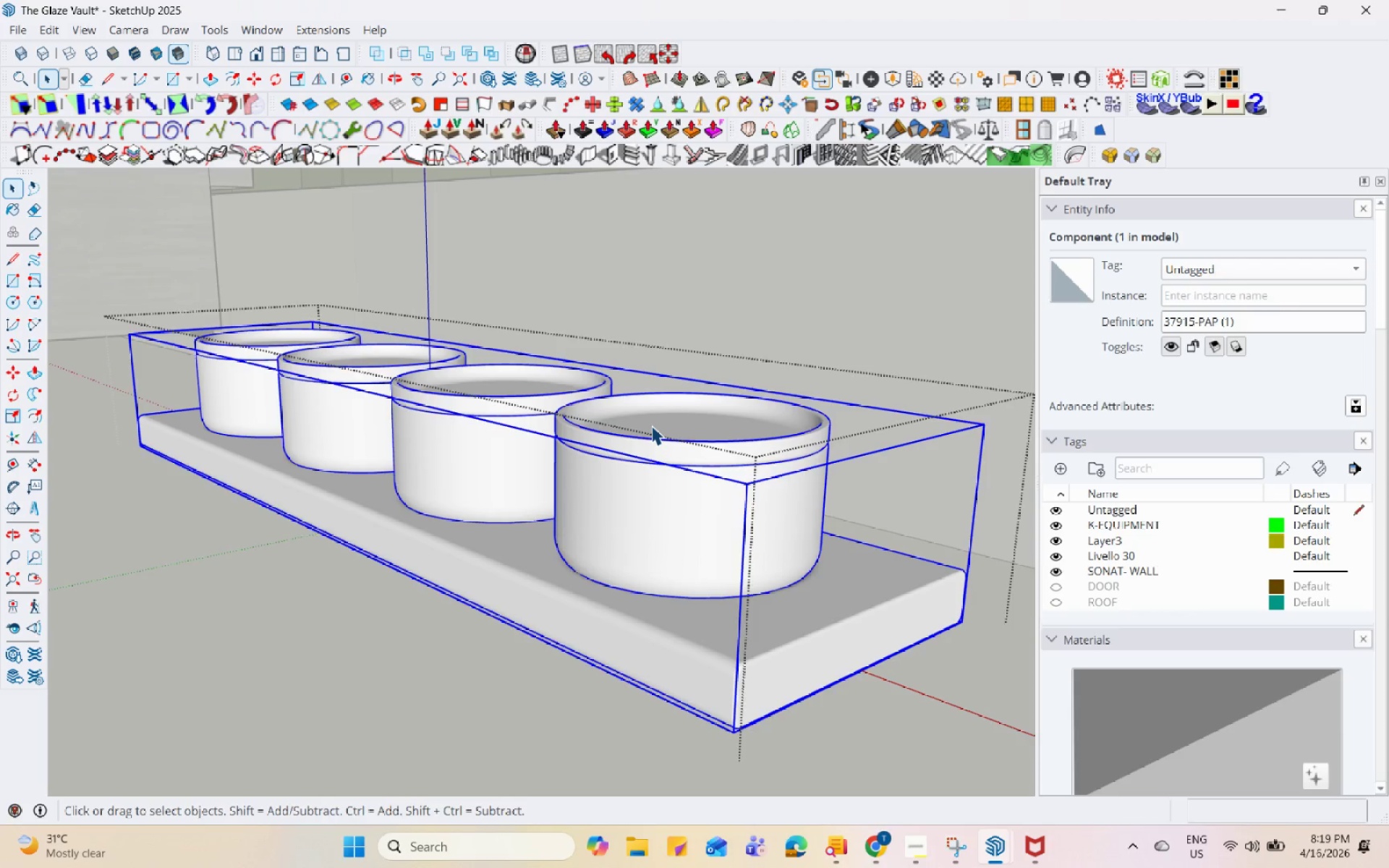 
triple_click([651, 425])
 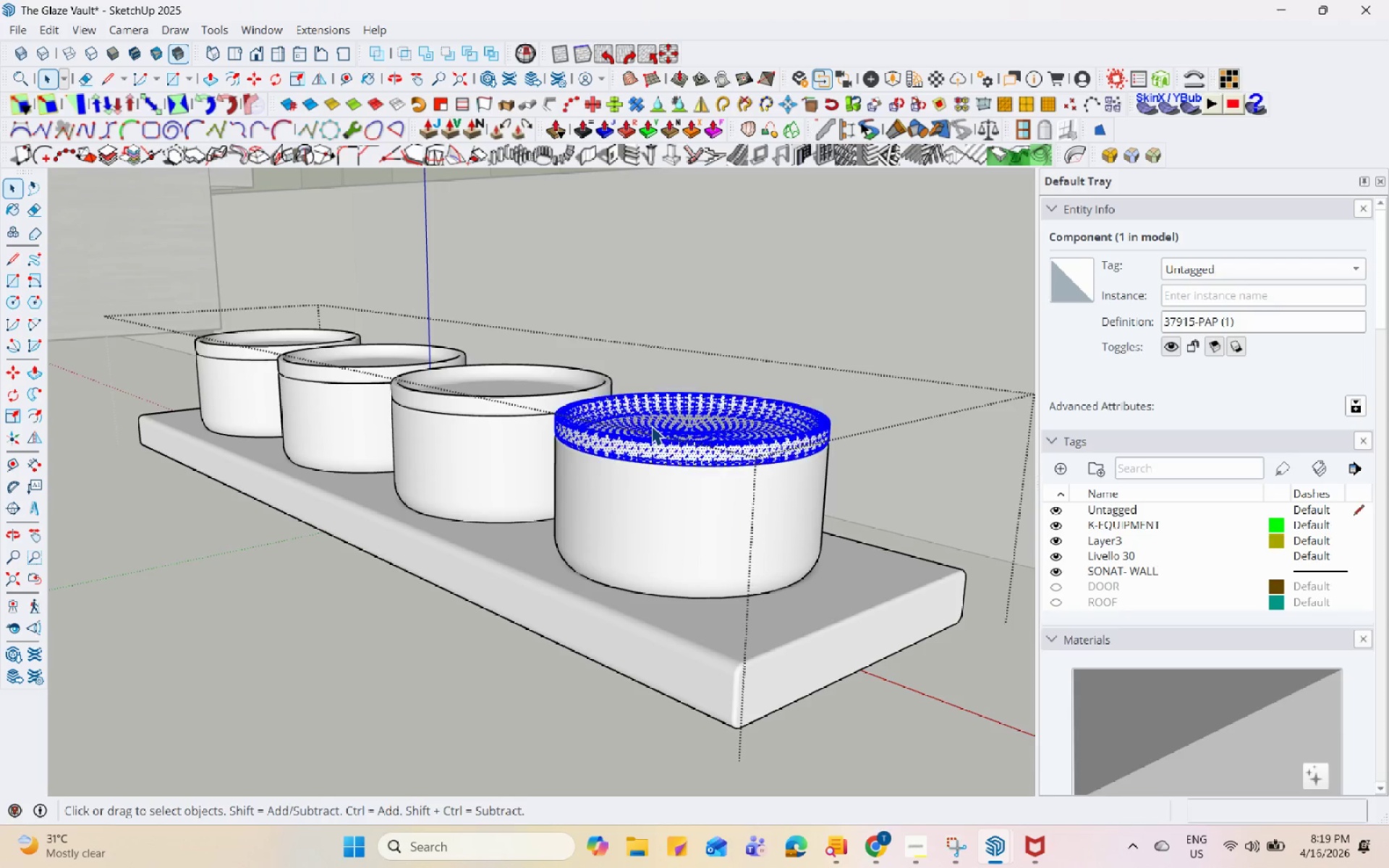 
triple_click([651, 425])
 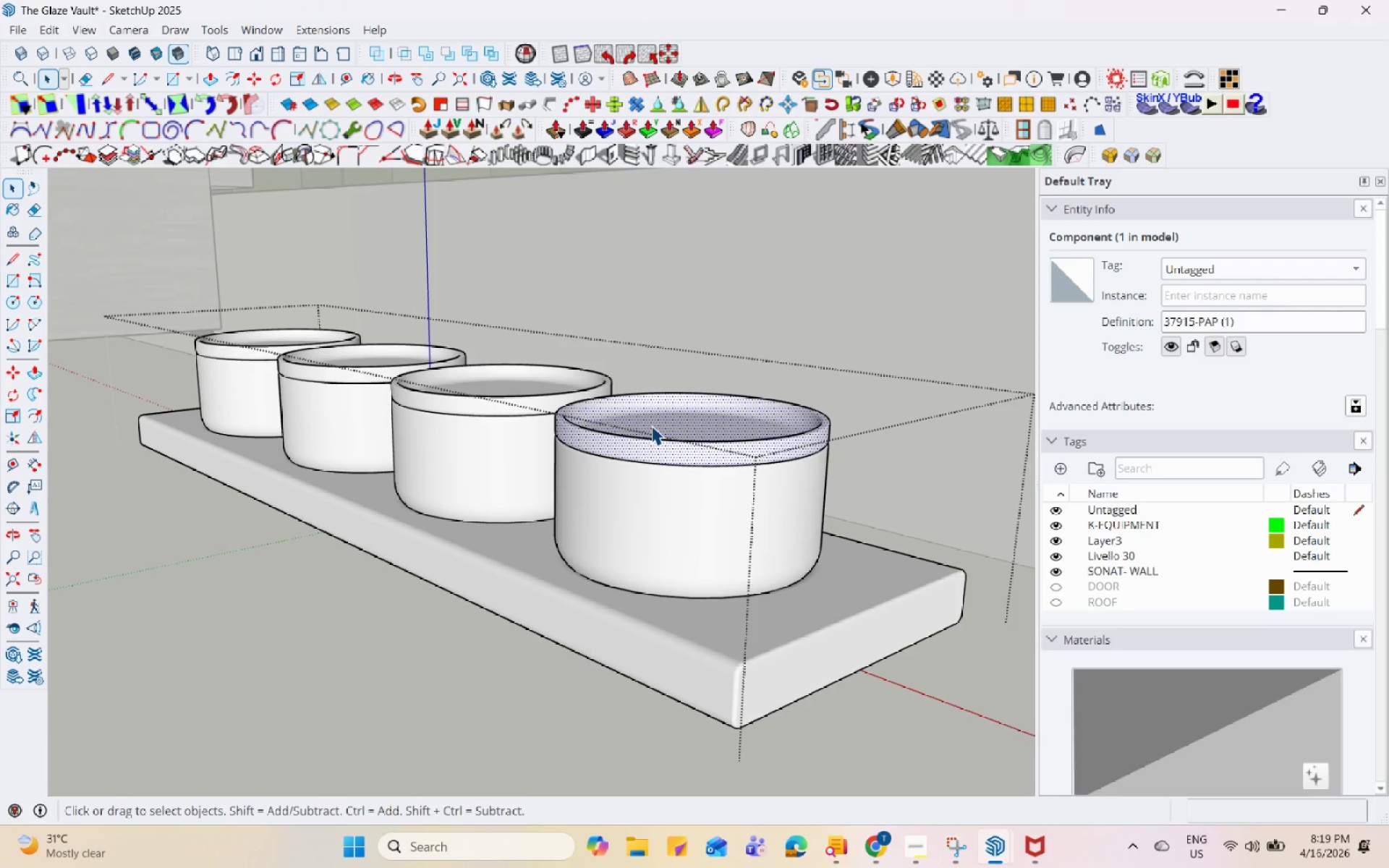 
triple_click([651, 425])
 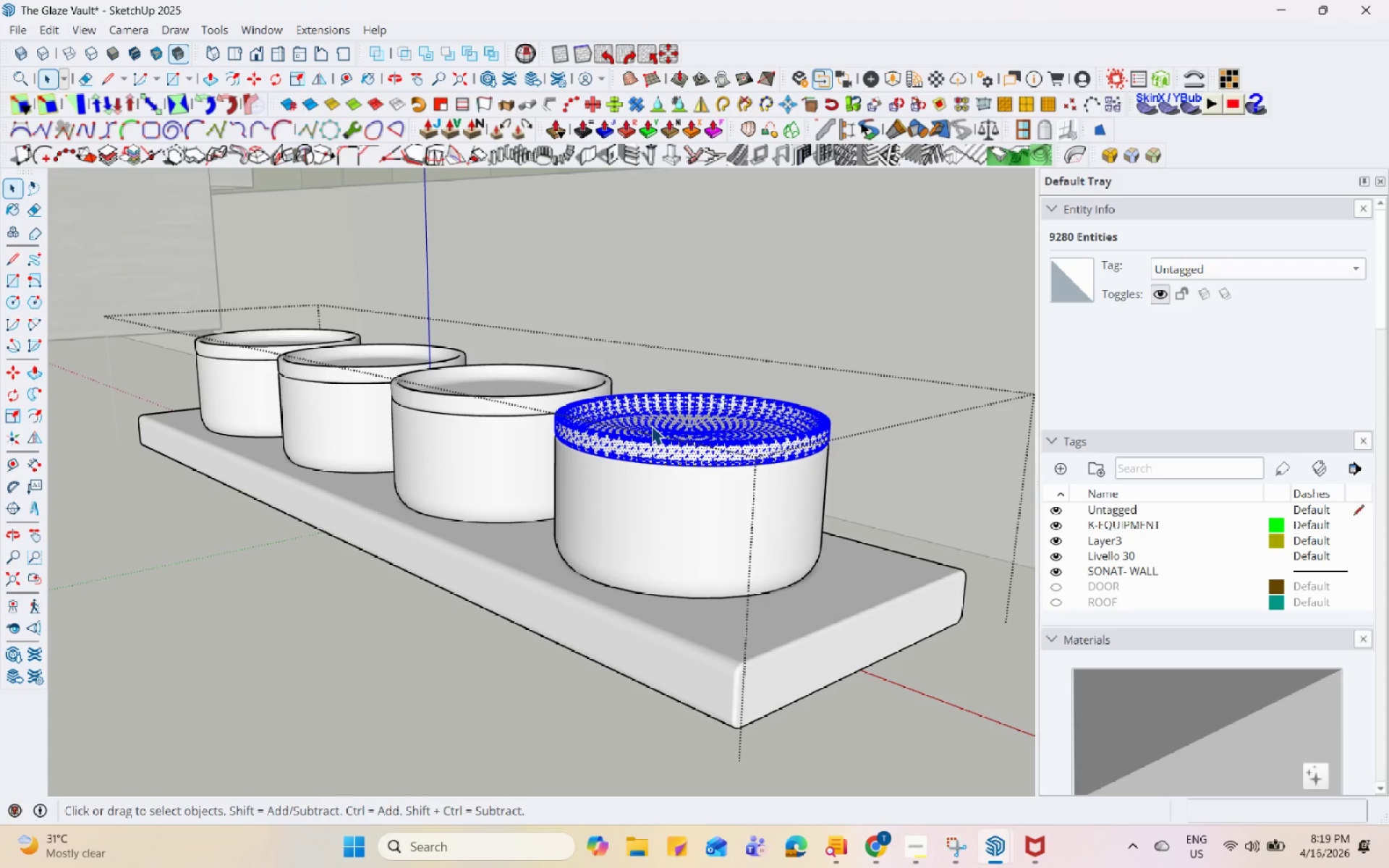 
right_click([651, 425])
 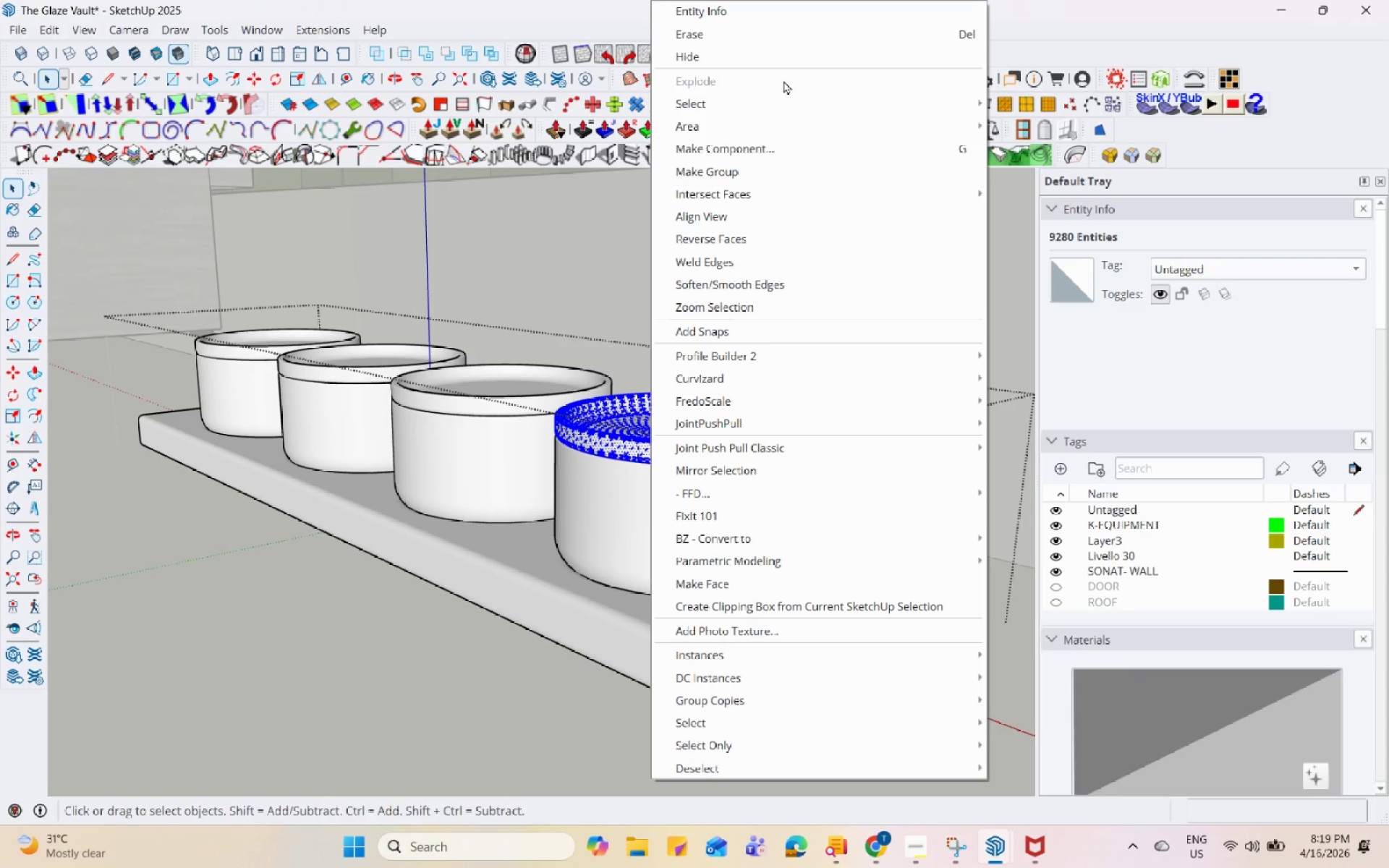 
left_click([804, 20])
 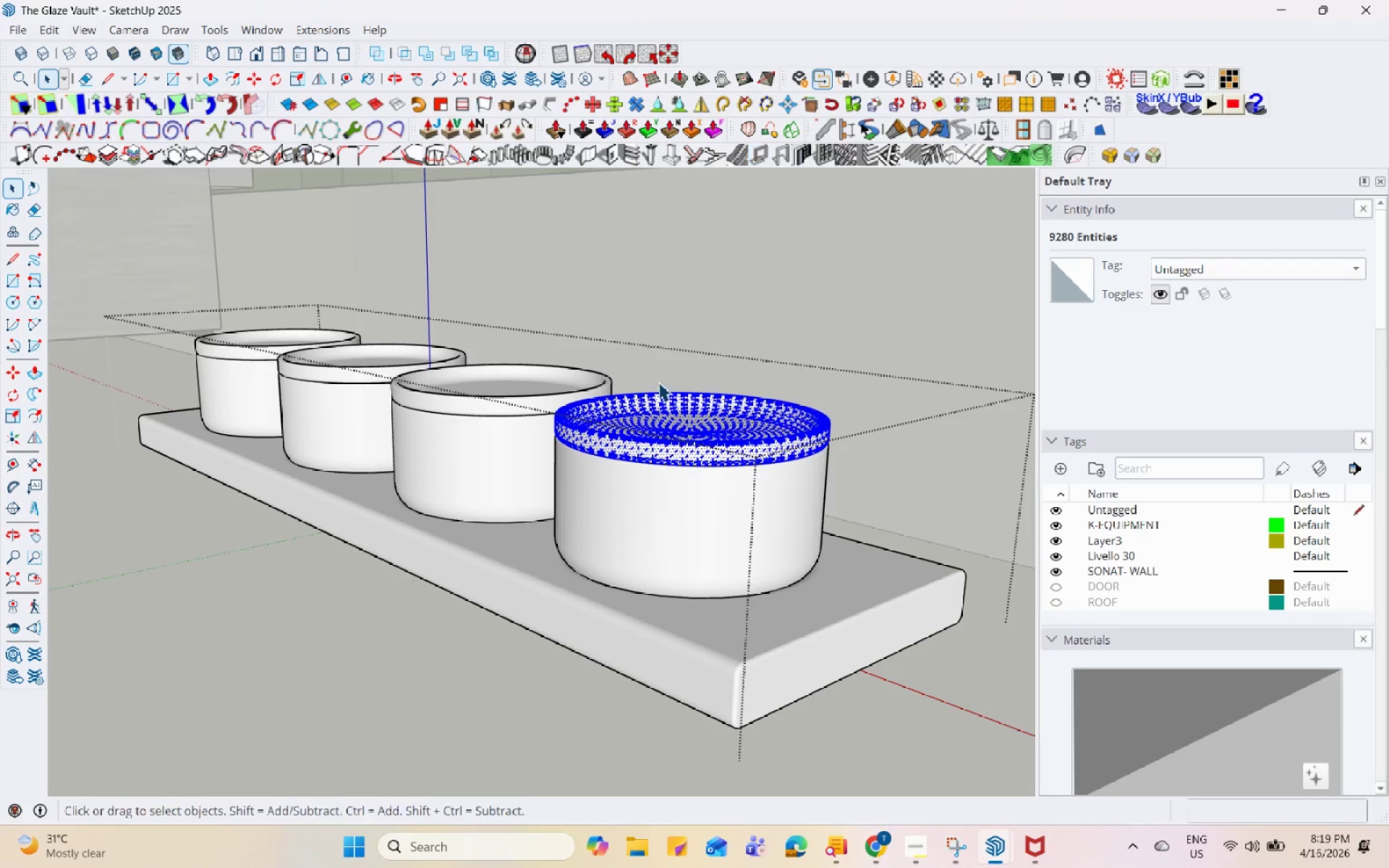 
right_click([658, 435])
 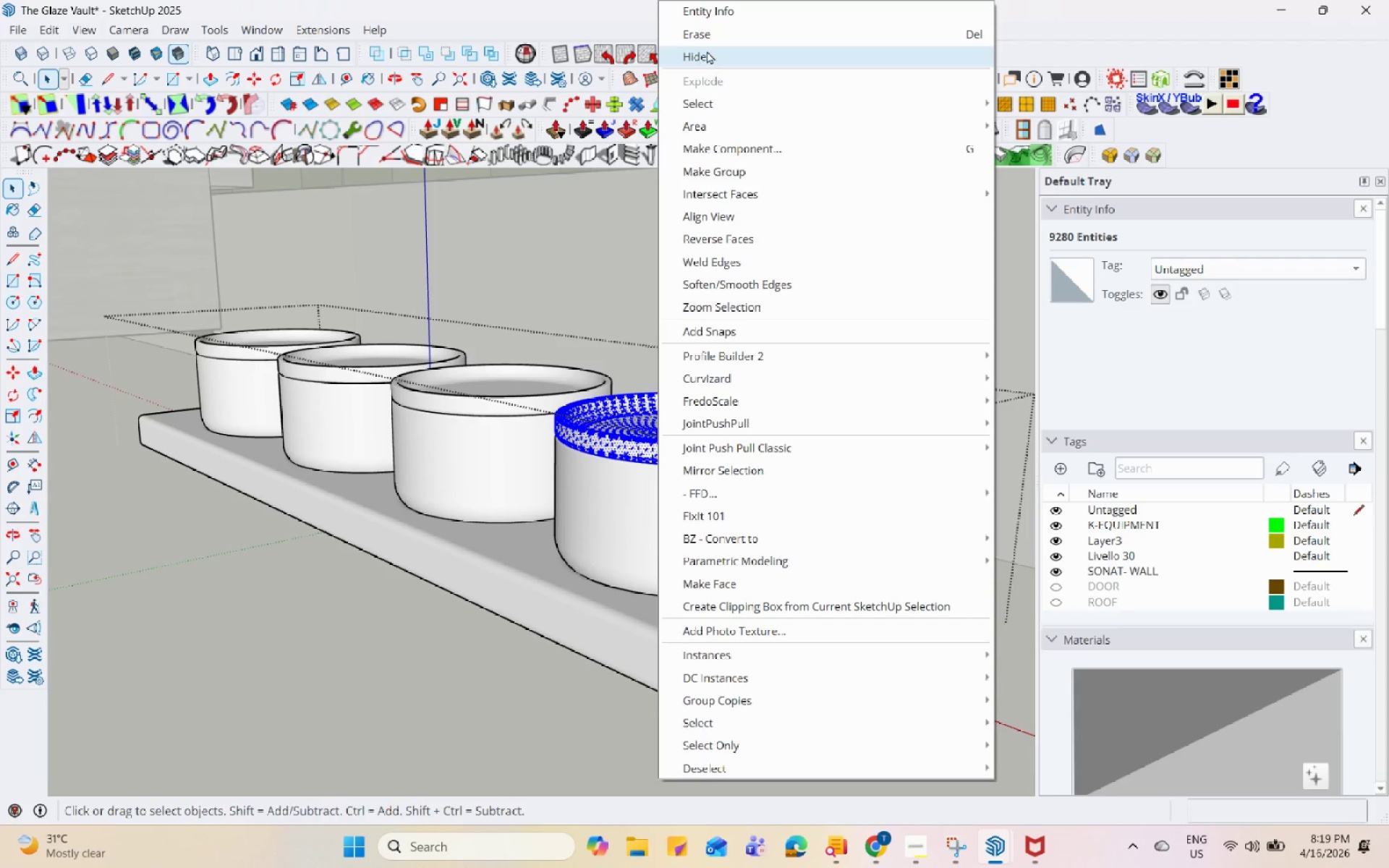 
left_click([723, 34])
 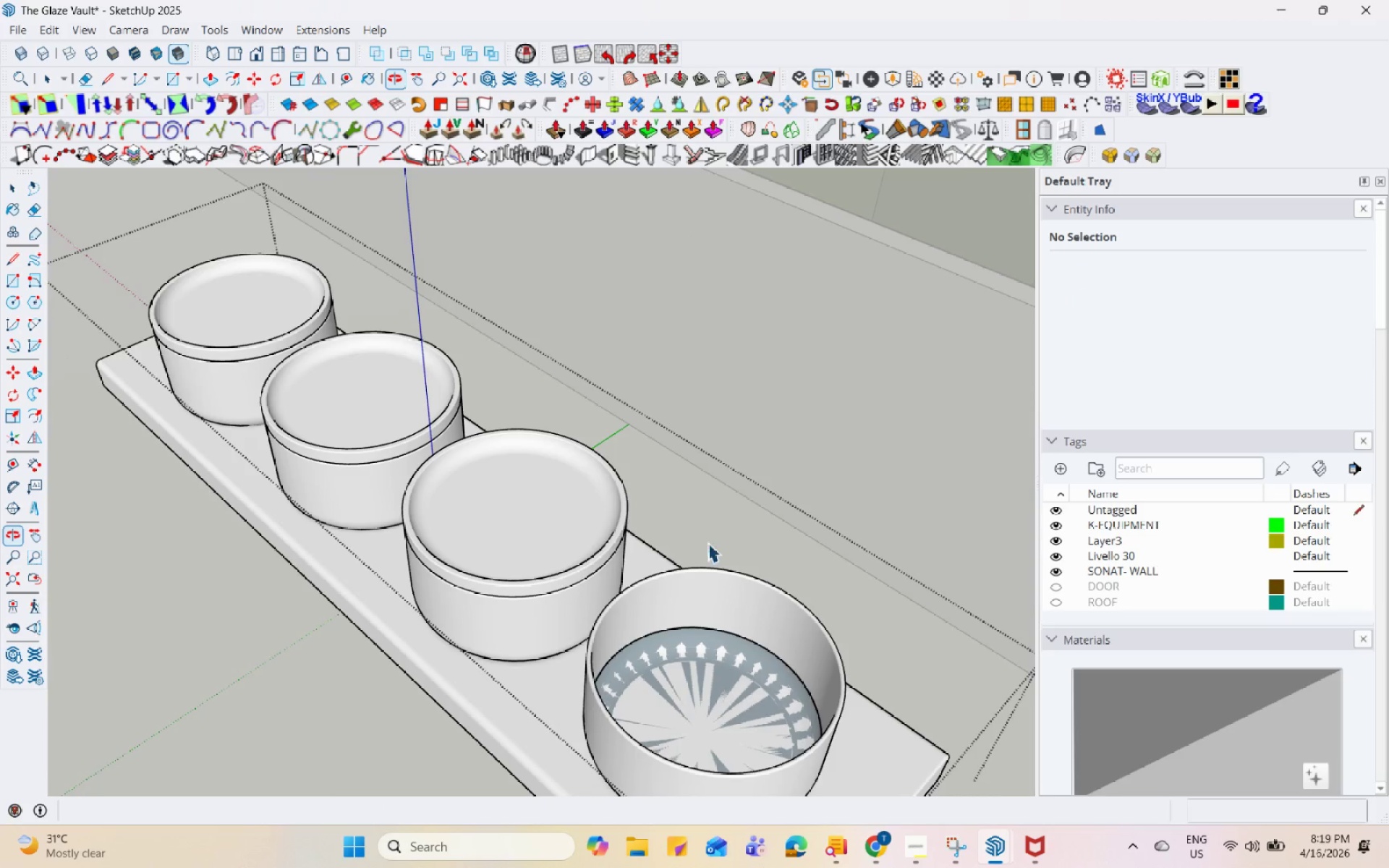 
key(Escape)
 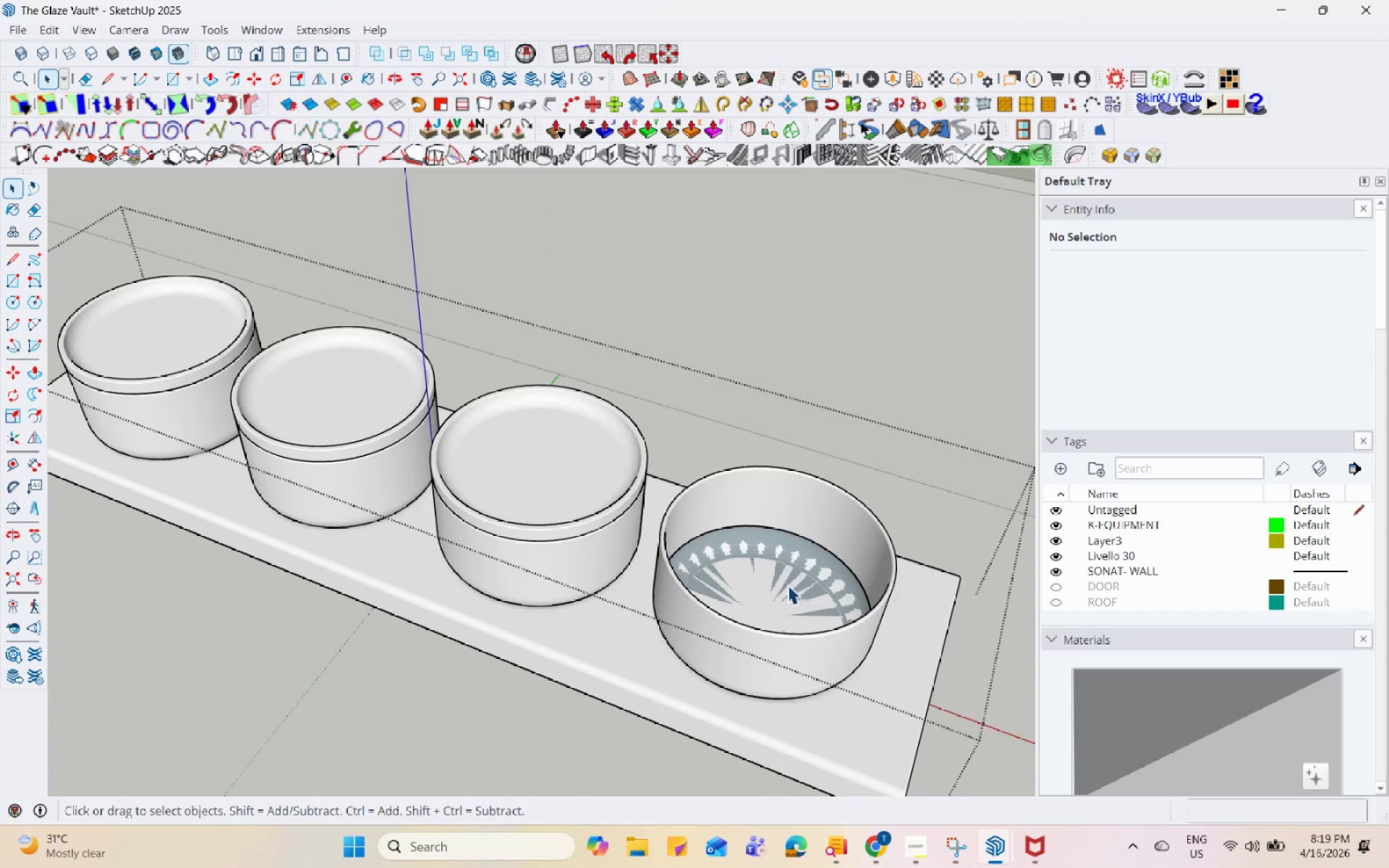 
key(Escape)
 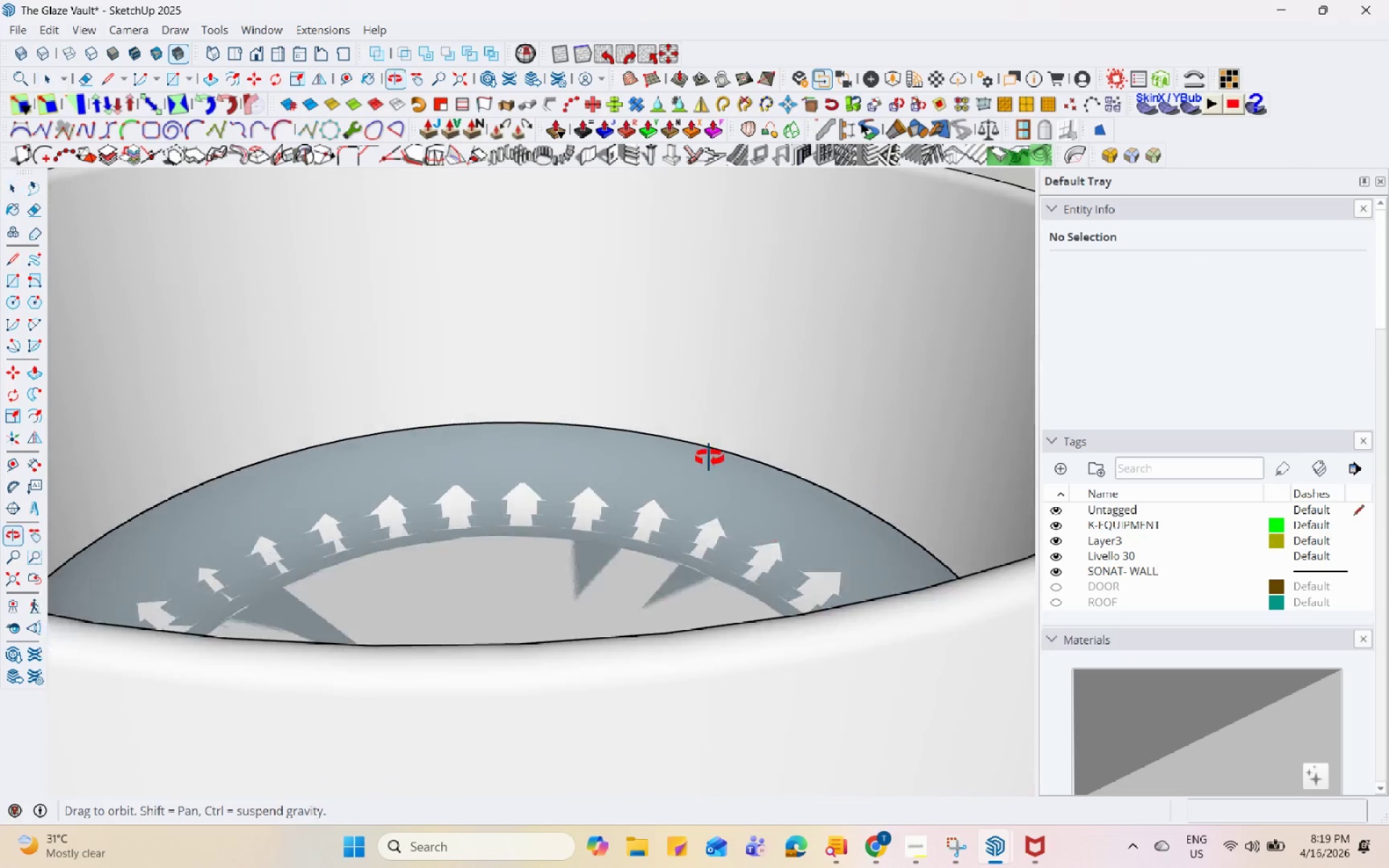 
scroll: coordinate [817, 562], scroll_direction: up, amount: 14.0
 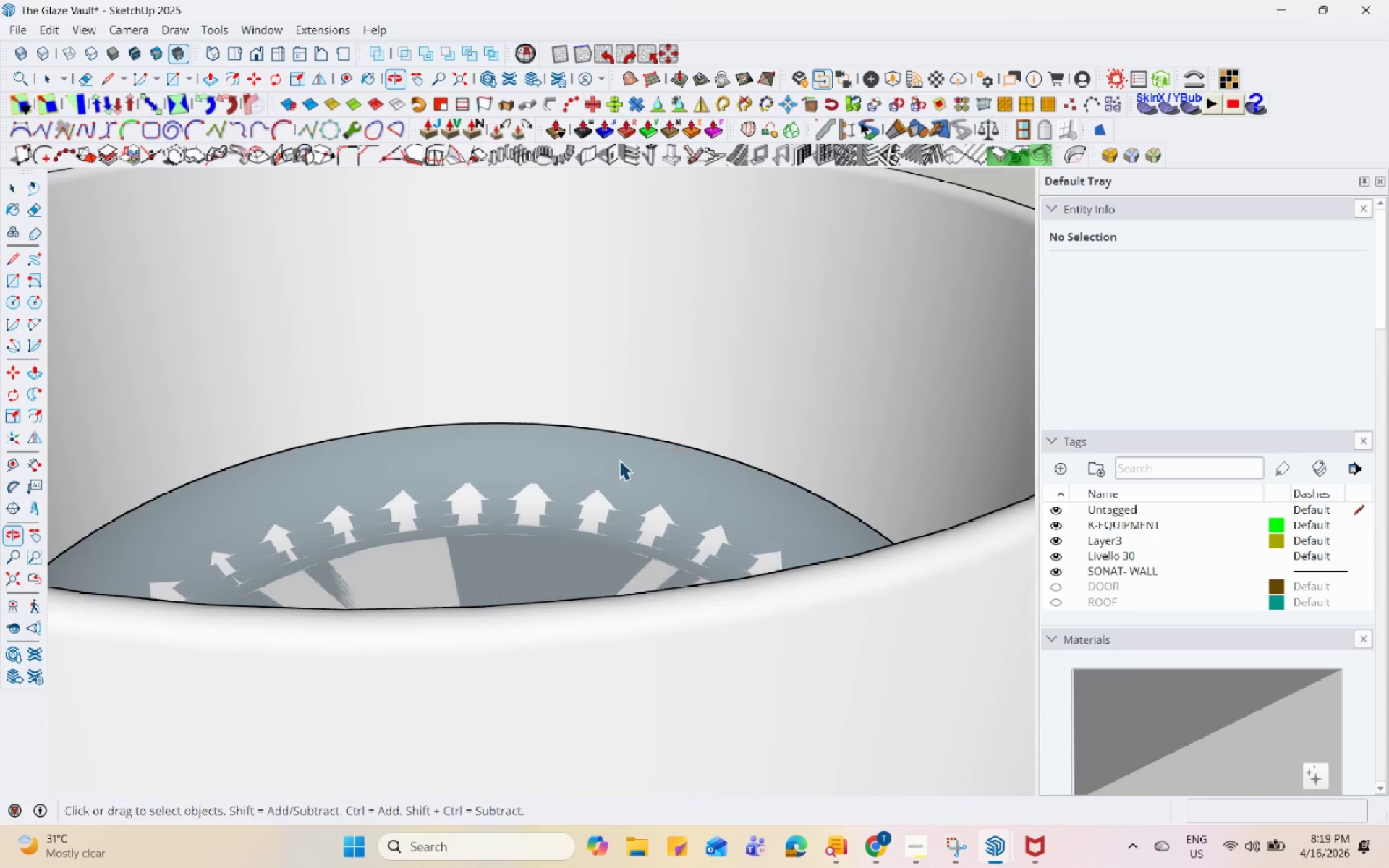 
double_click([608, 463])
 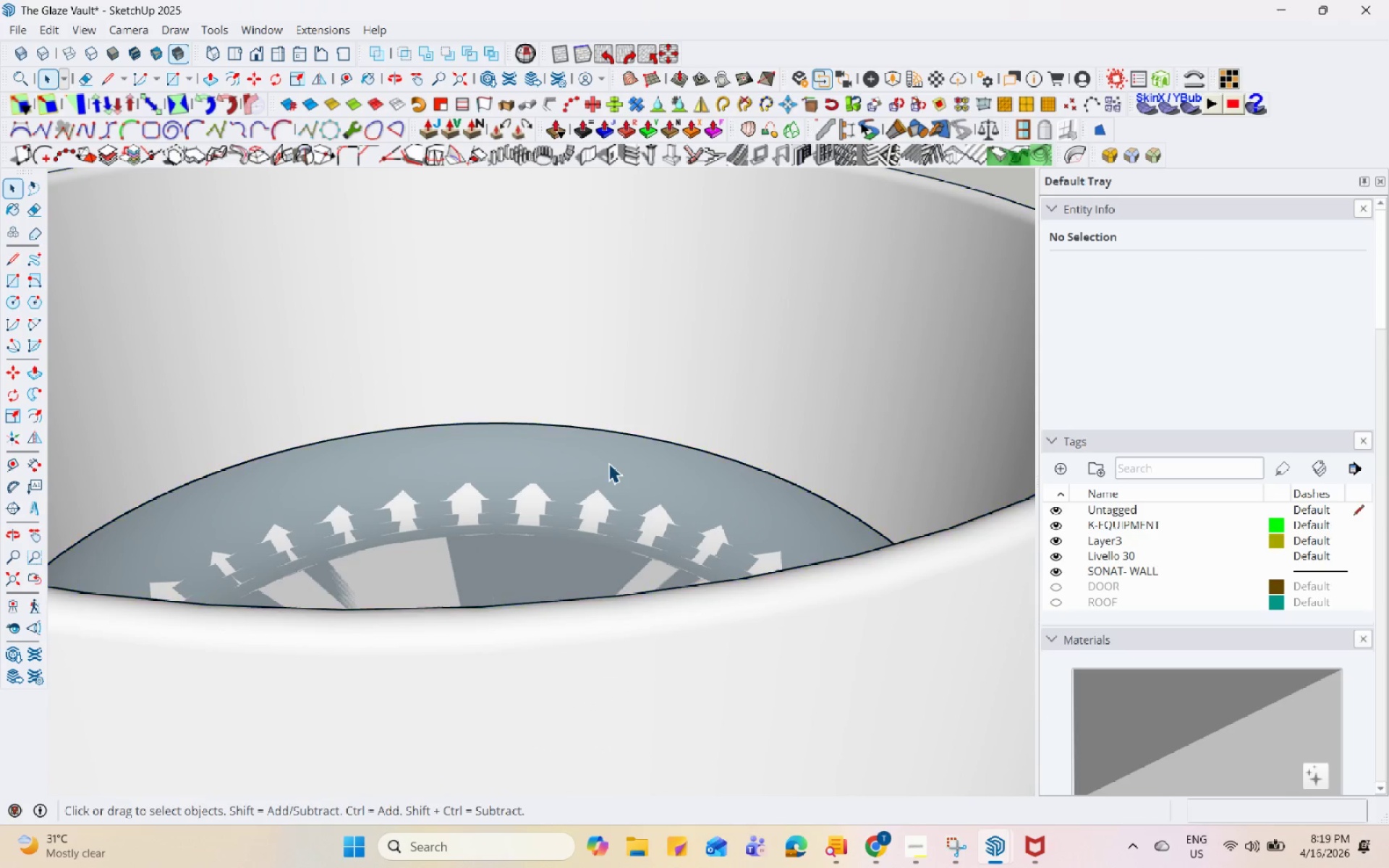 
triple_click([608, 463])
 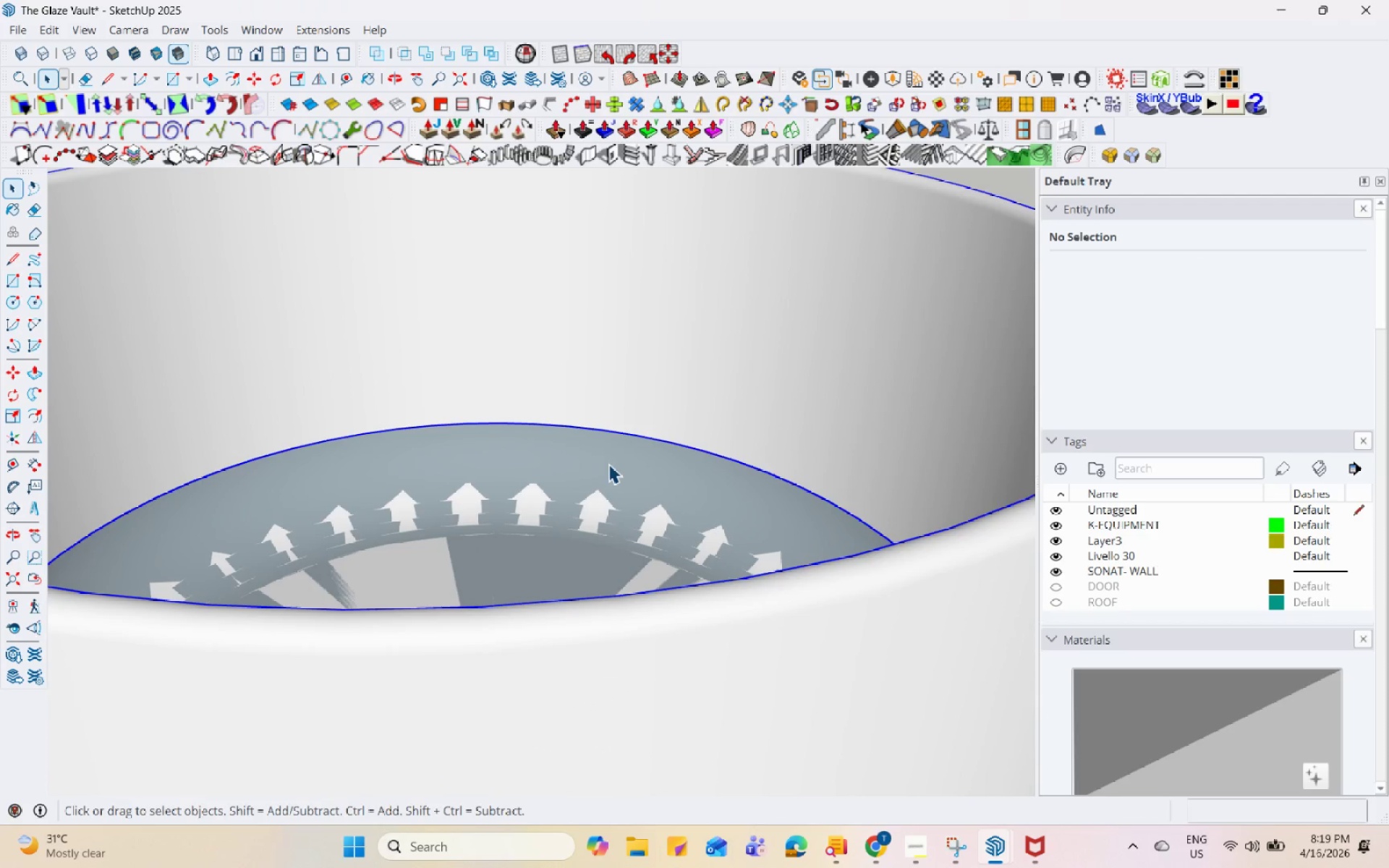 
triple_click([608, 464])
 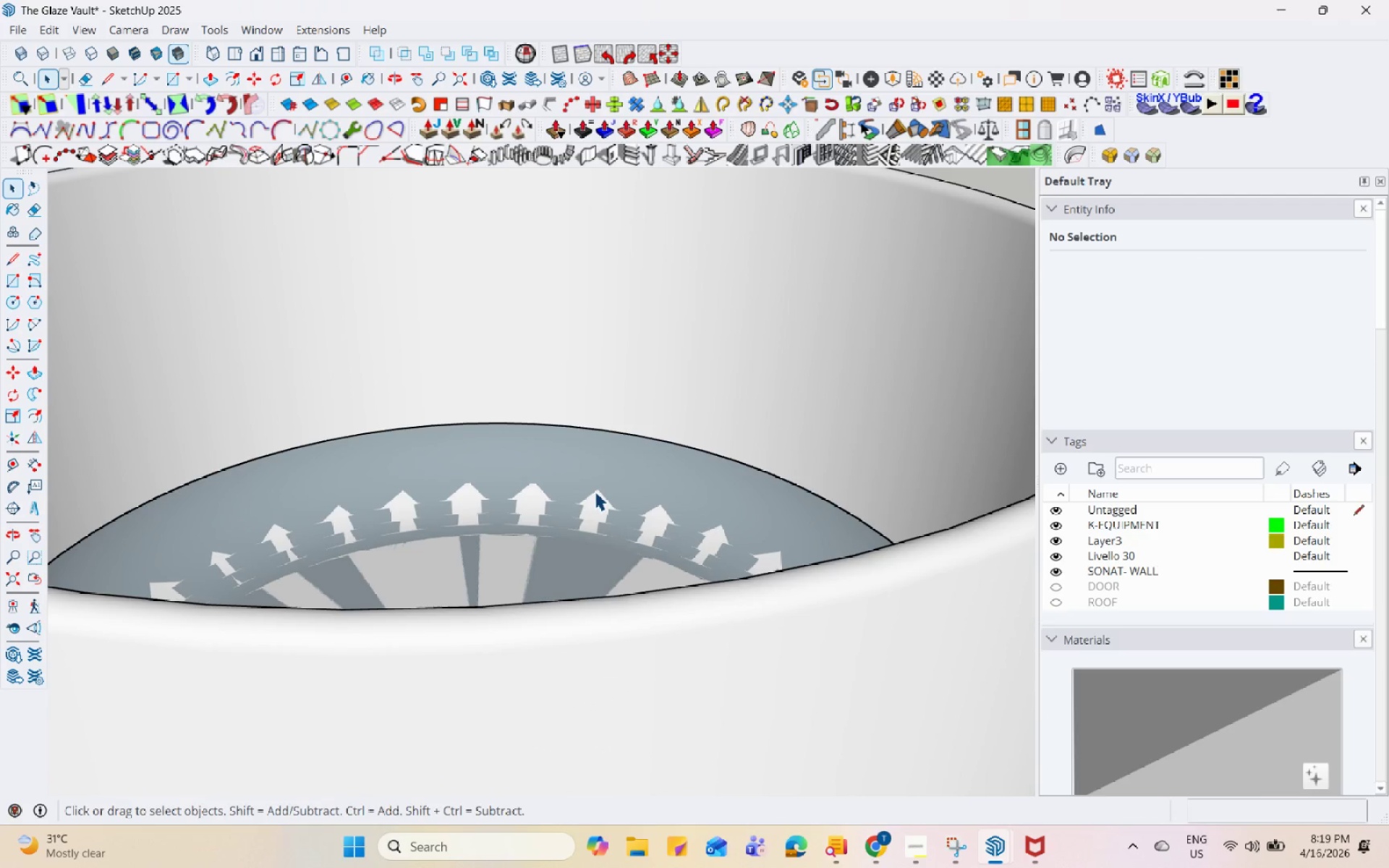 
triple_click([595, 491])
 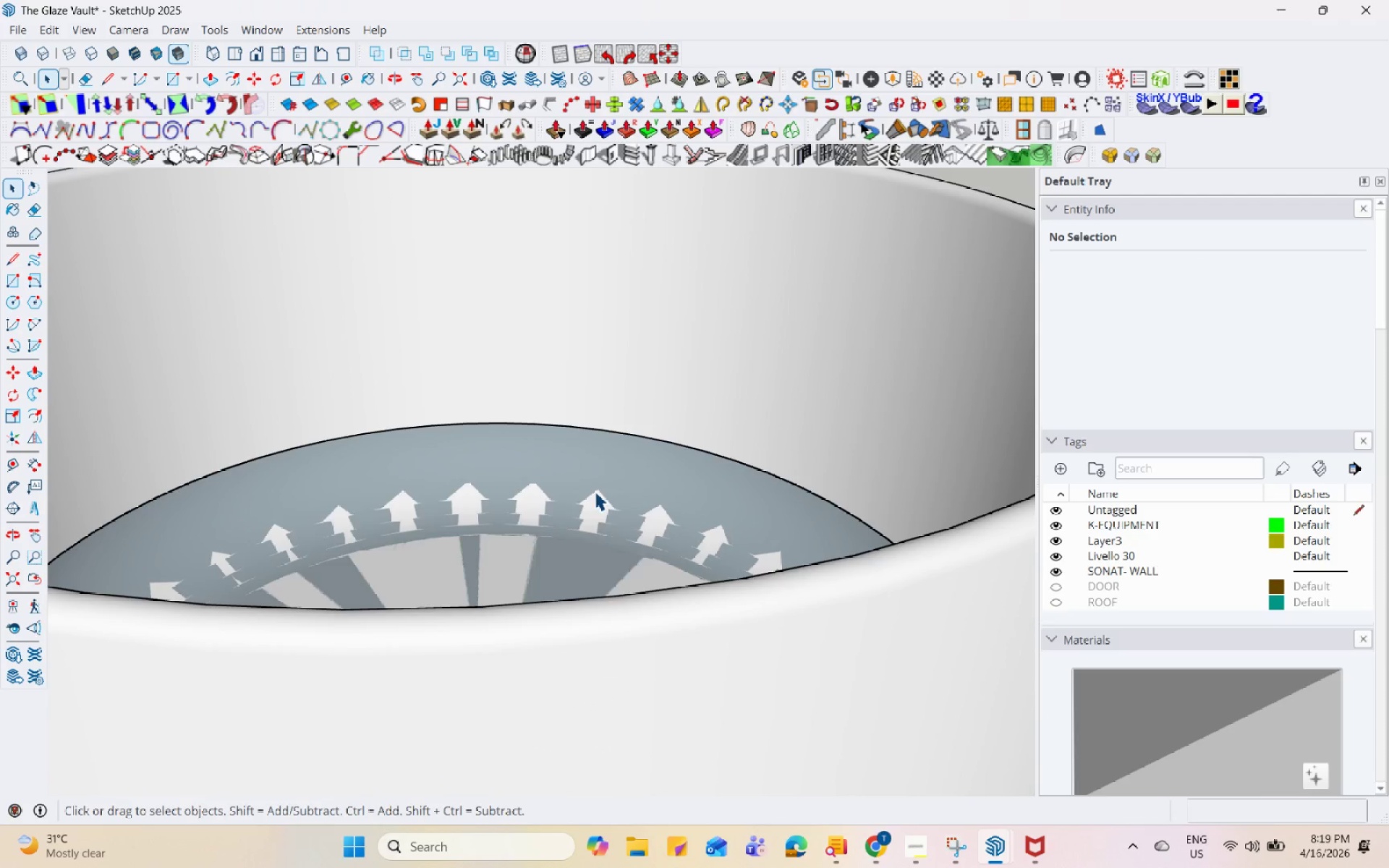 
triple_click([596, 491])
 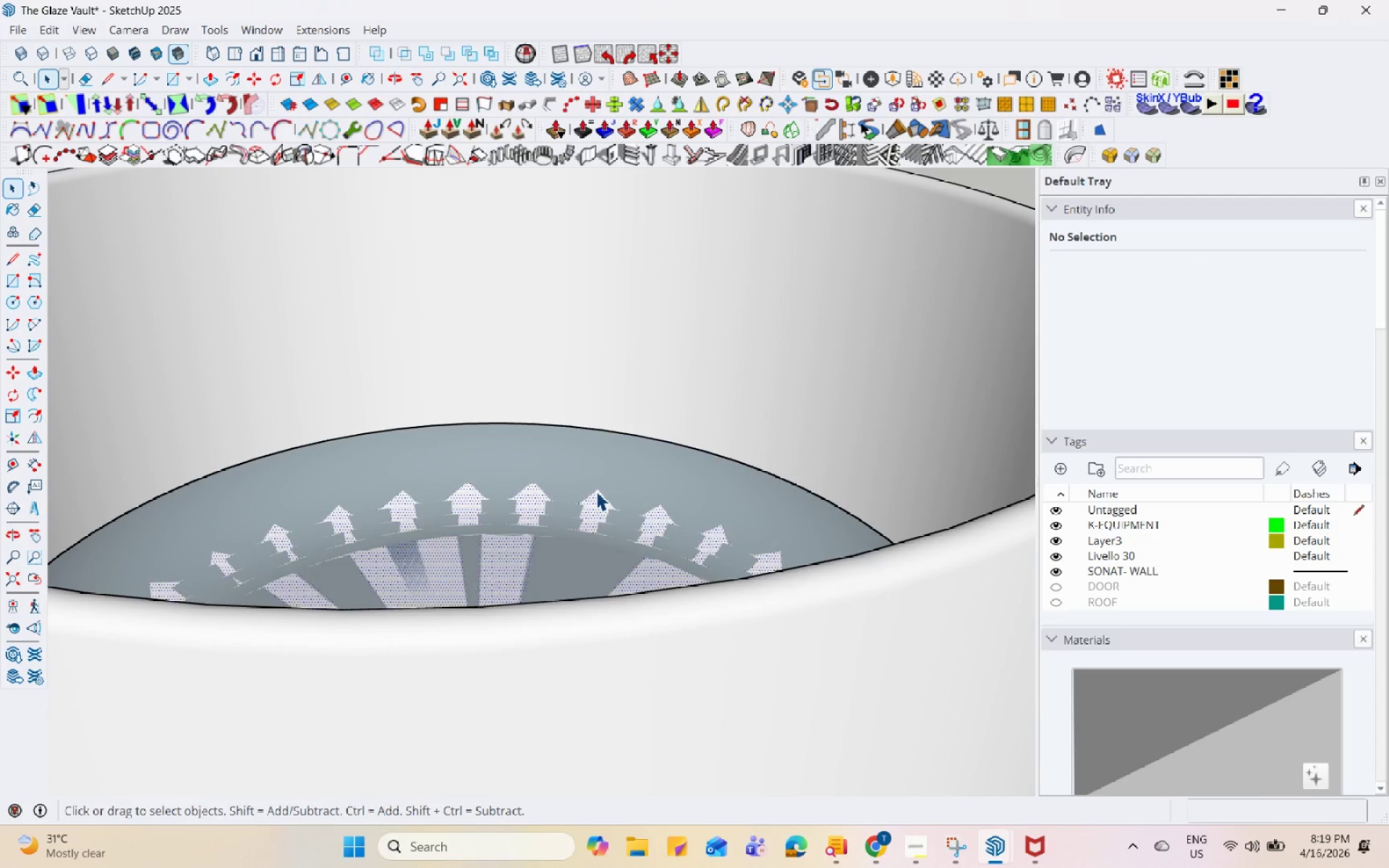 
triple_click([598, 491])
 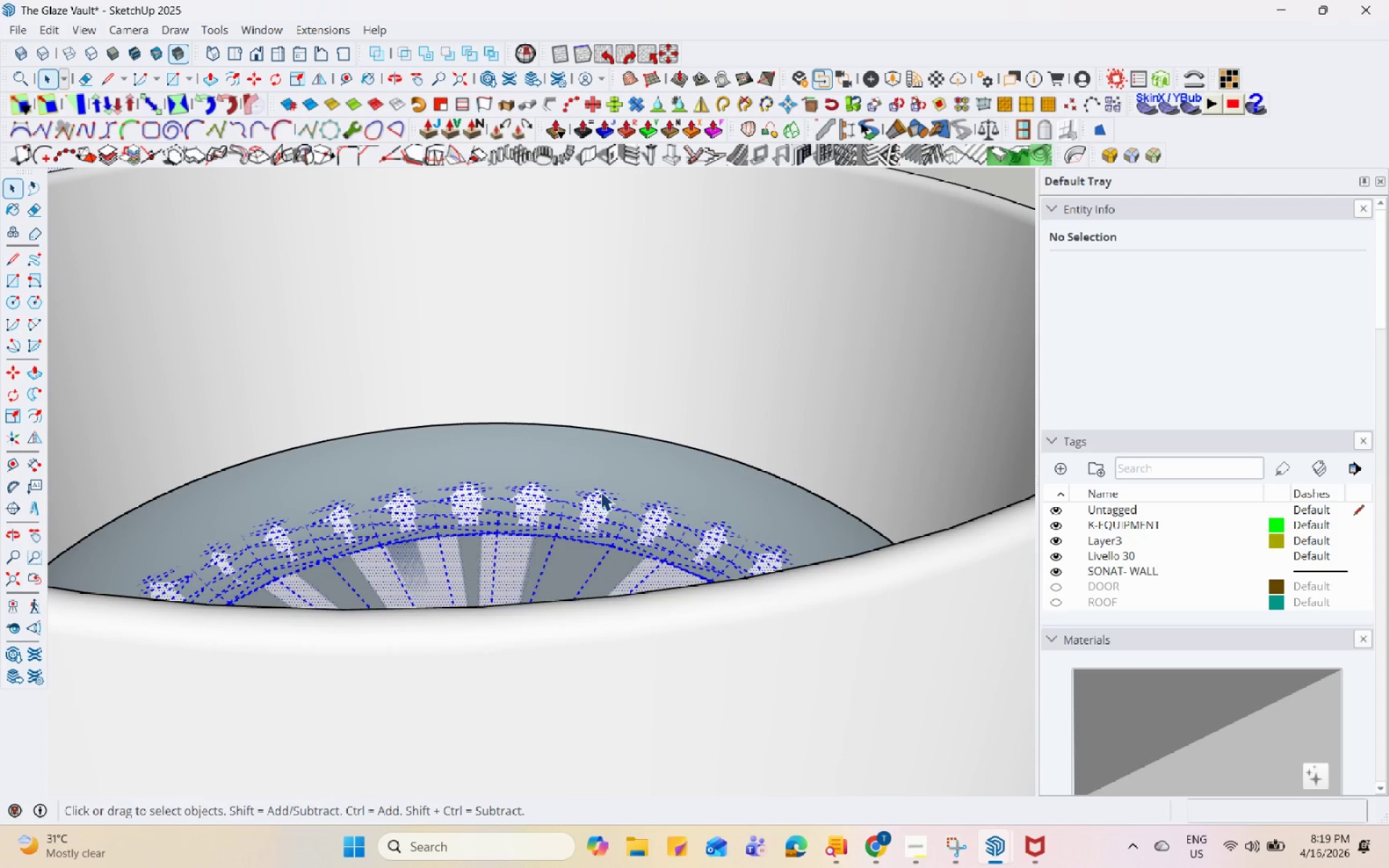 
key(Escape)
 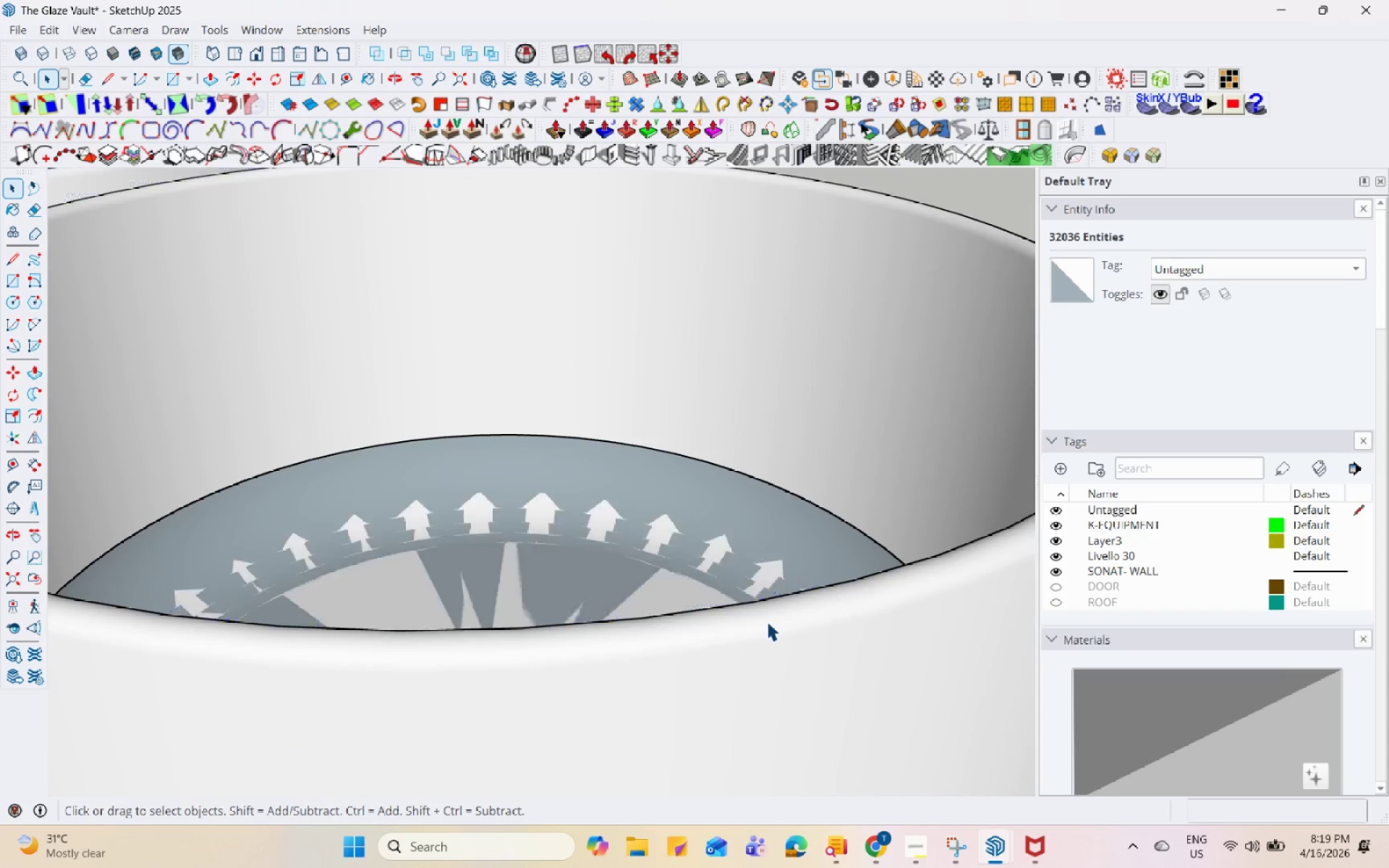 
key(Escape)
 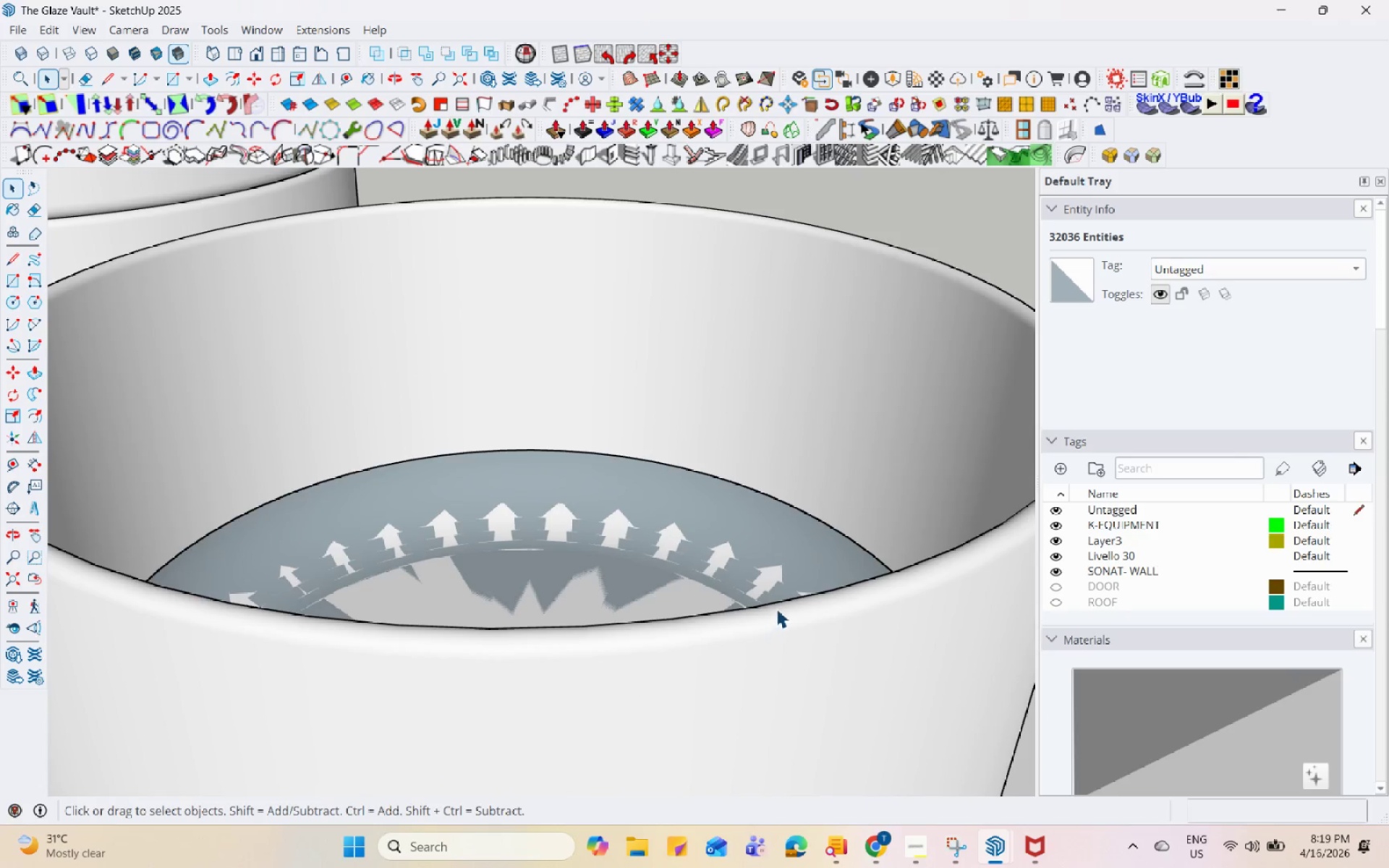 
key(Escape)
 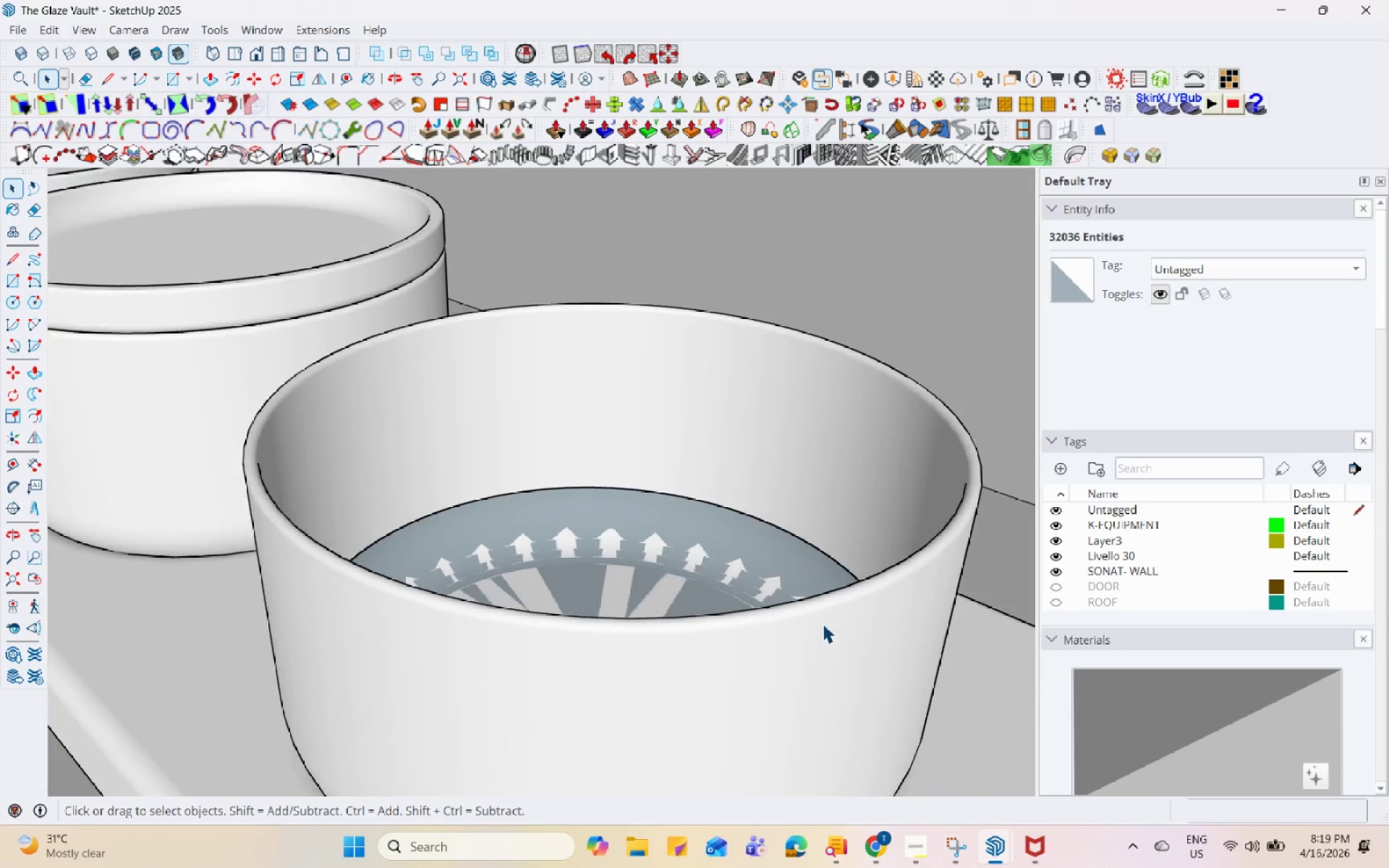 
key(Escape)
 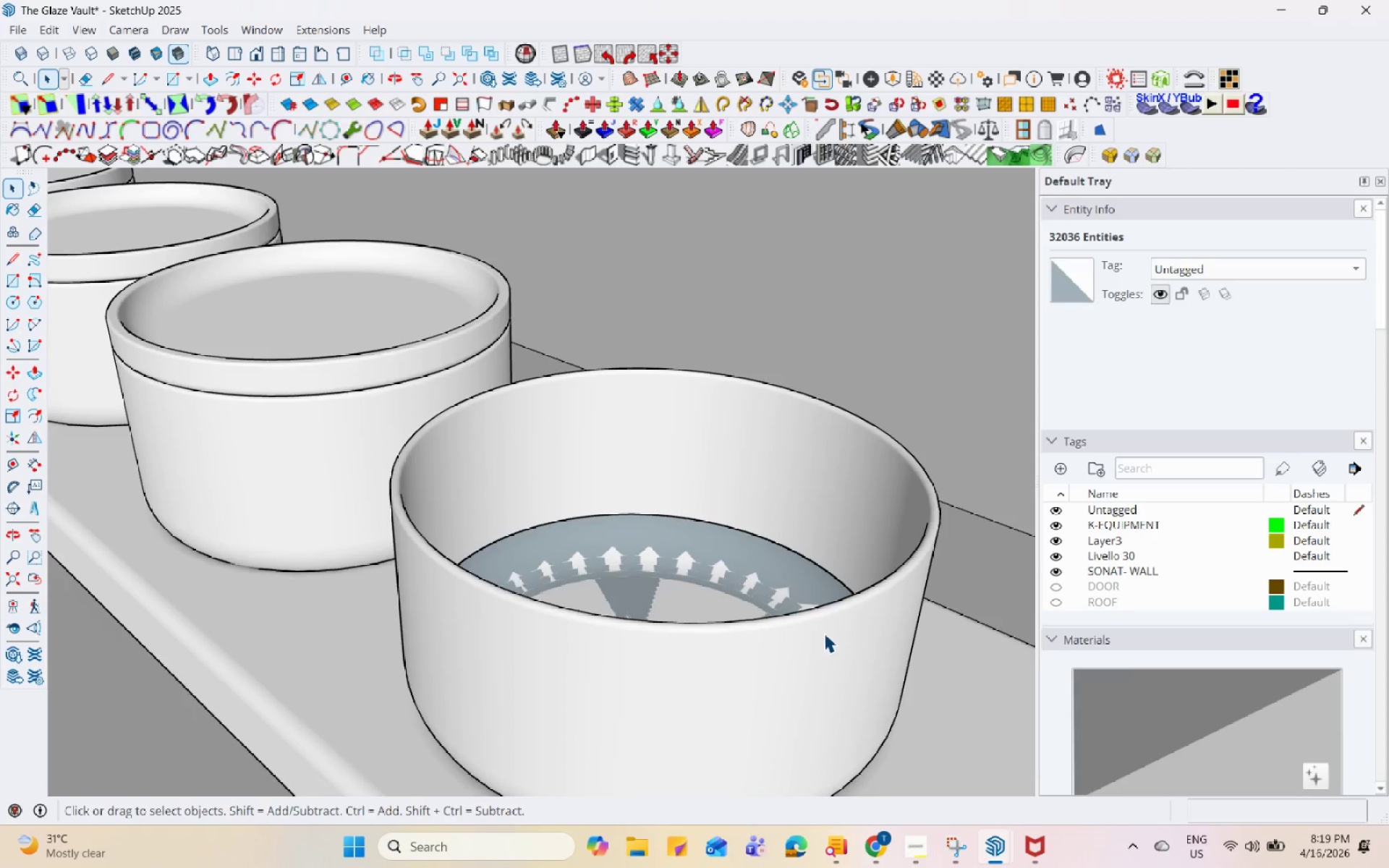 
key(Escape)
 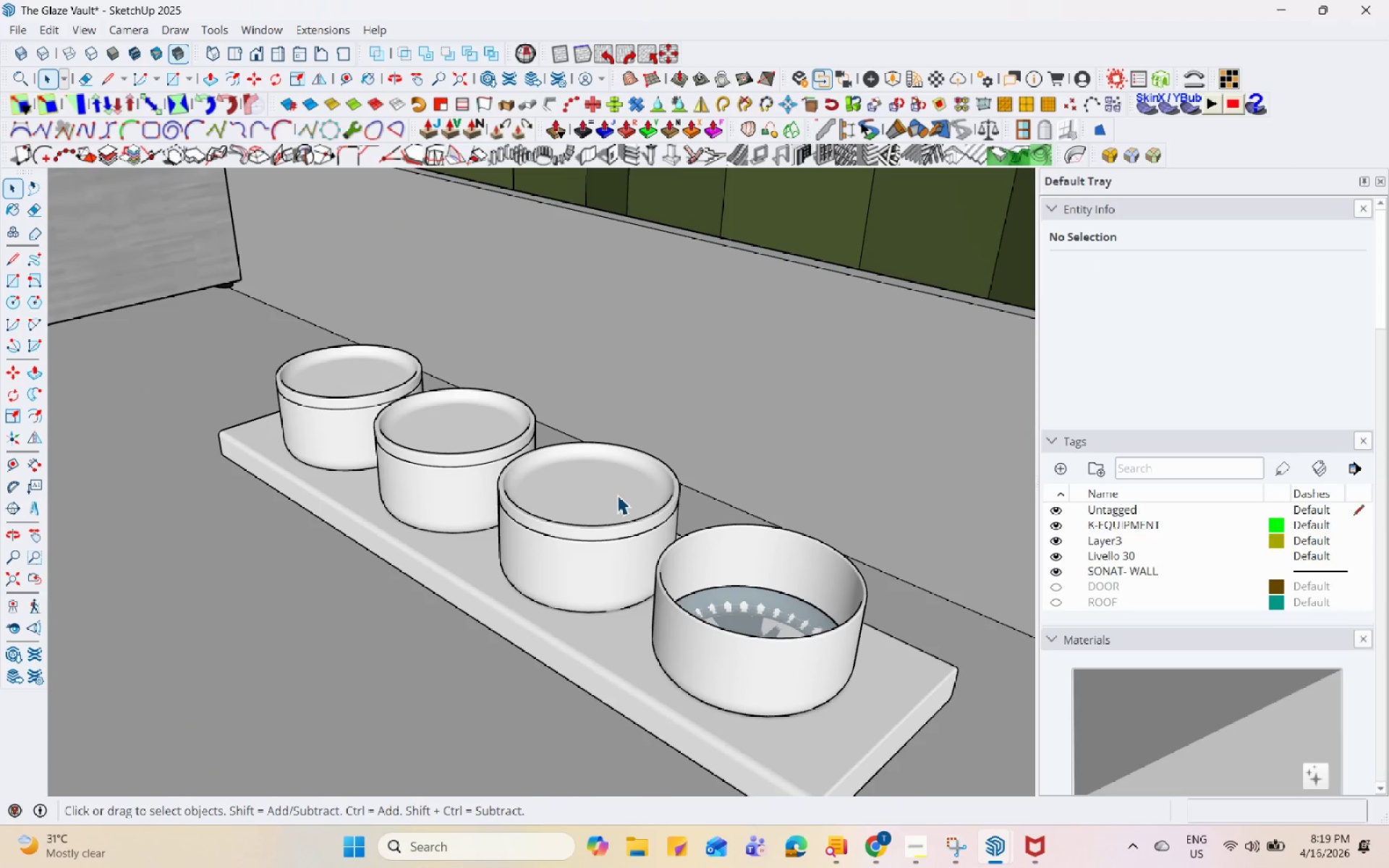 
scroll: coordinate [823, 646], scroll_direction: down, amount: 40.0
 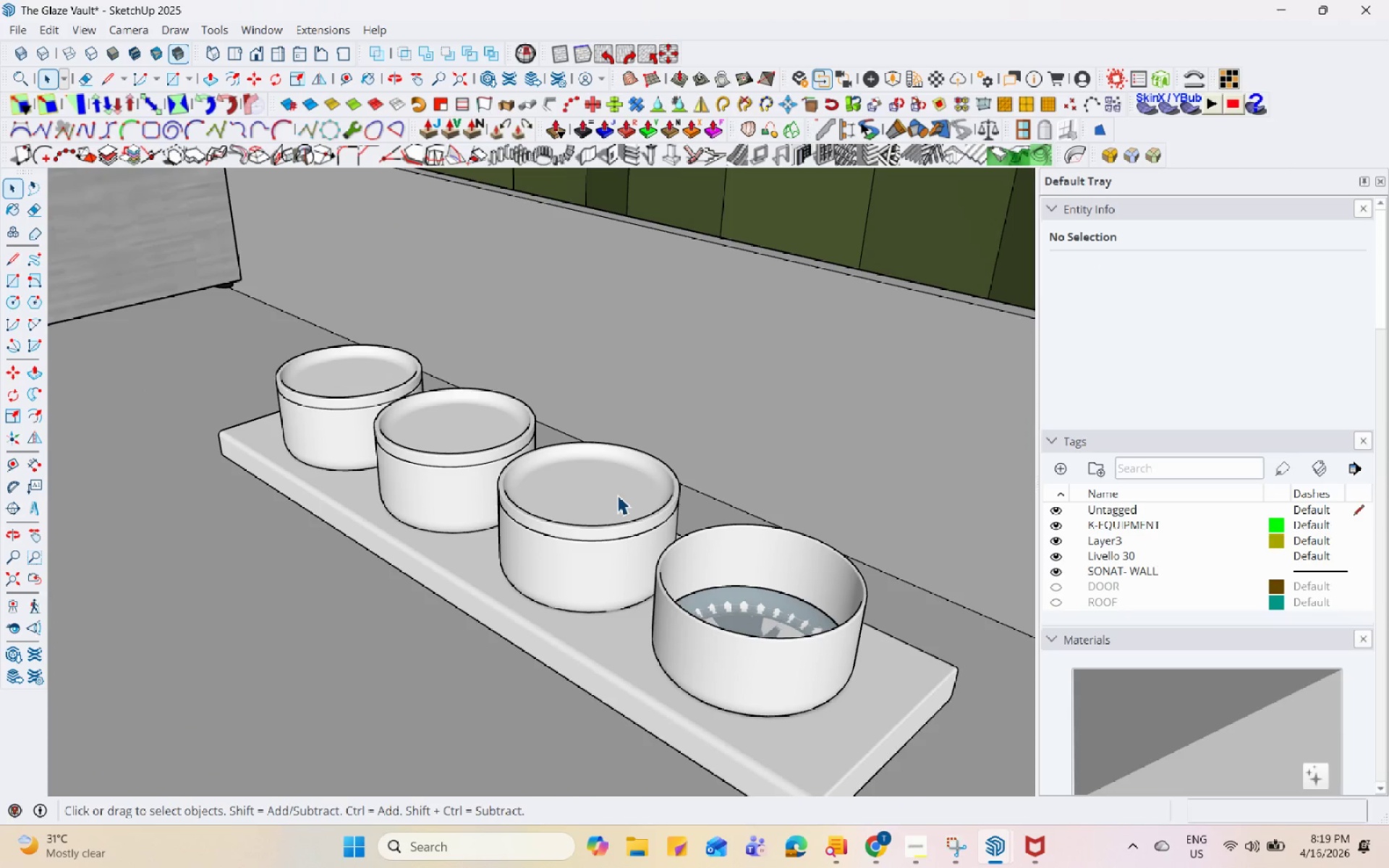 
double_click([616, 495])
 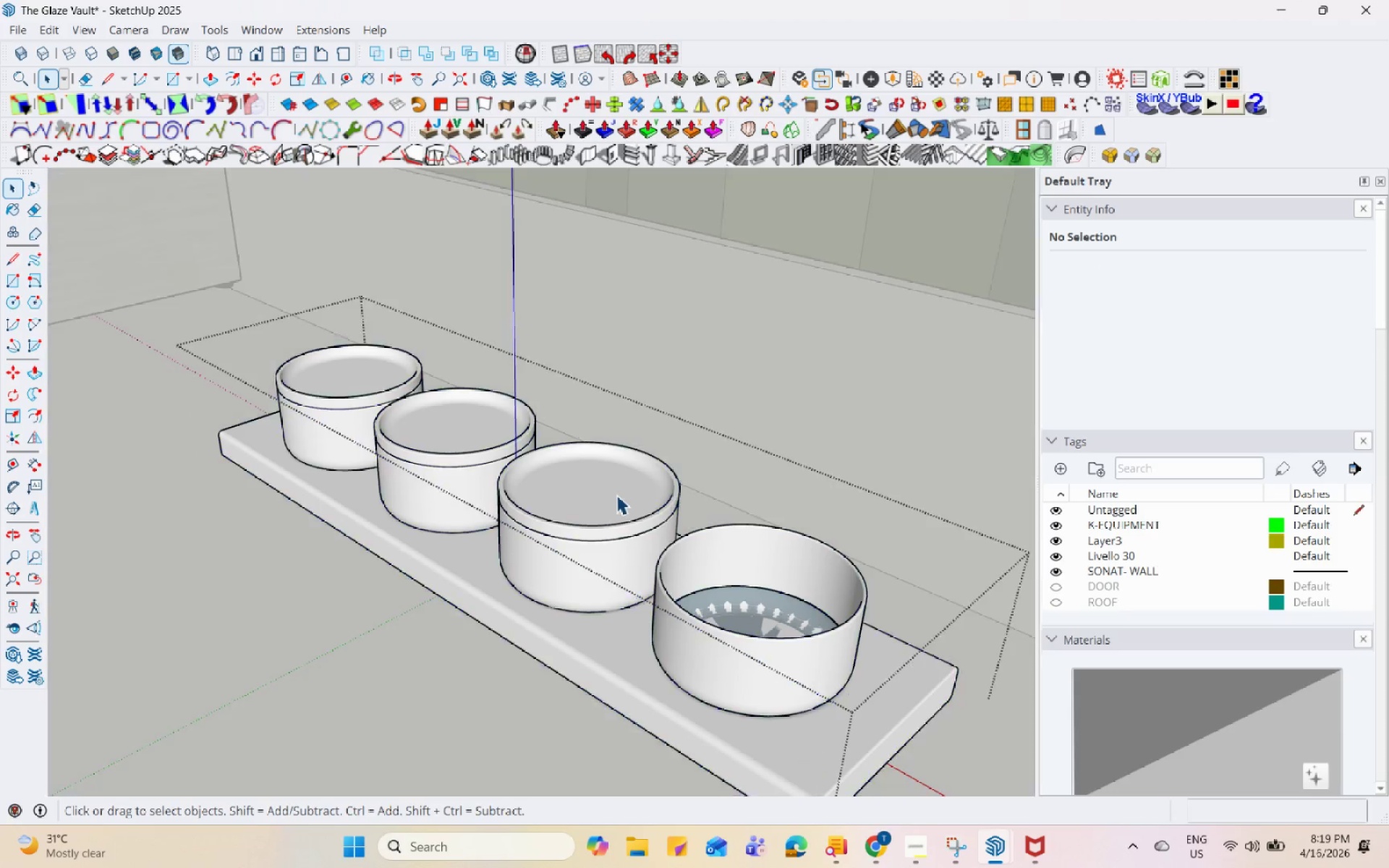 
triple_click([616, 495])
 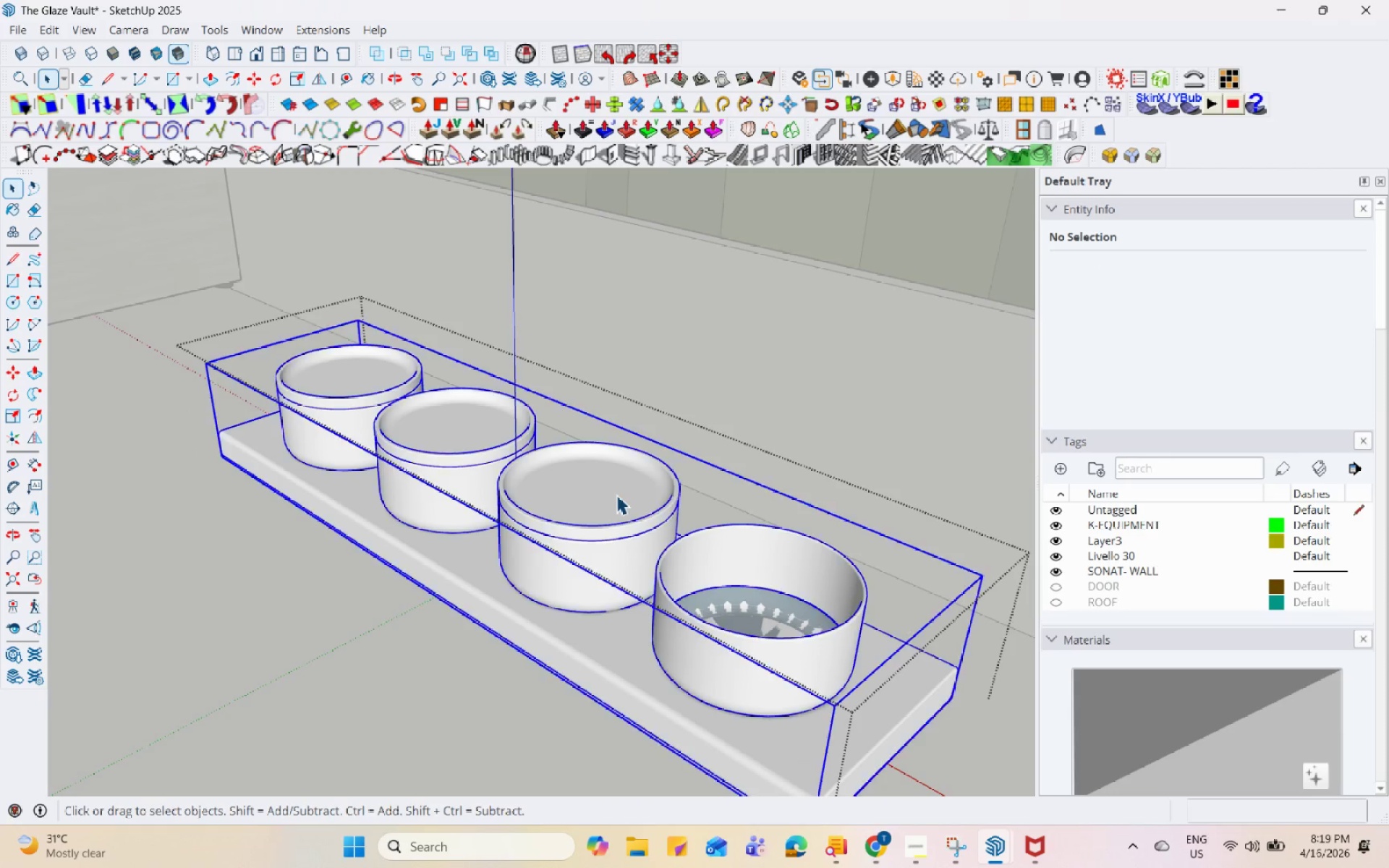 
triple_click([616, 495])
 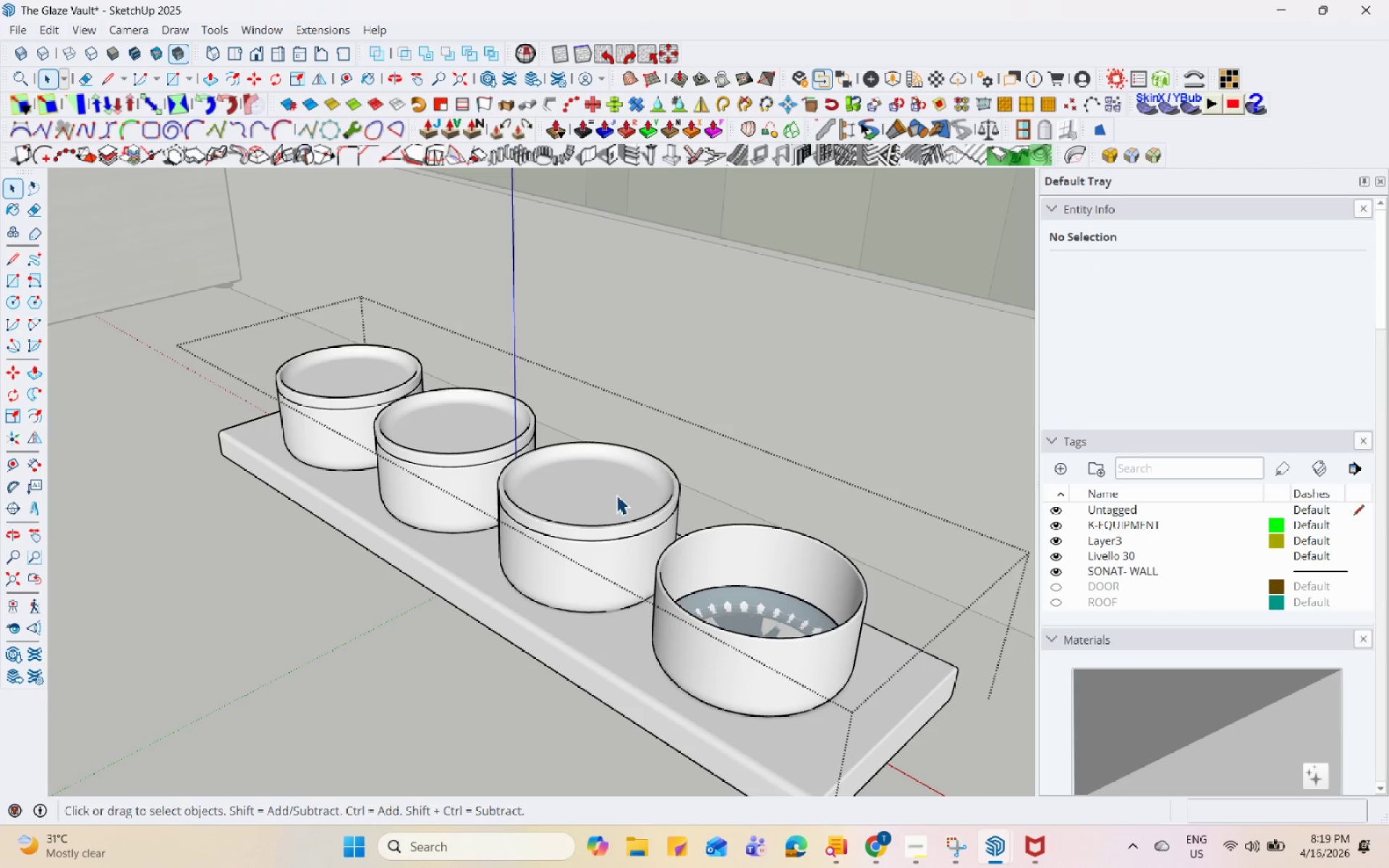 
triple_click([623, 481])
 